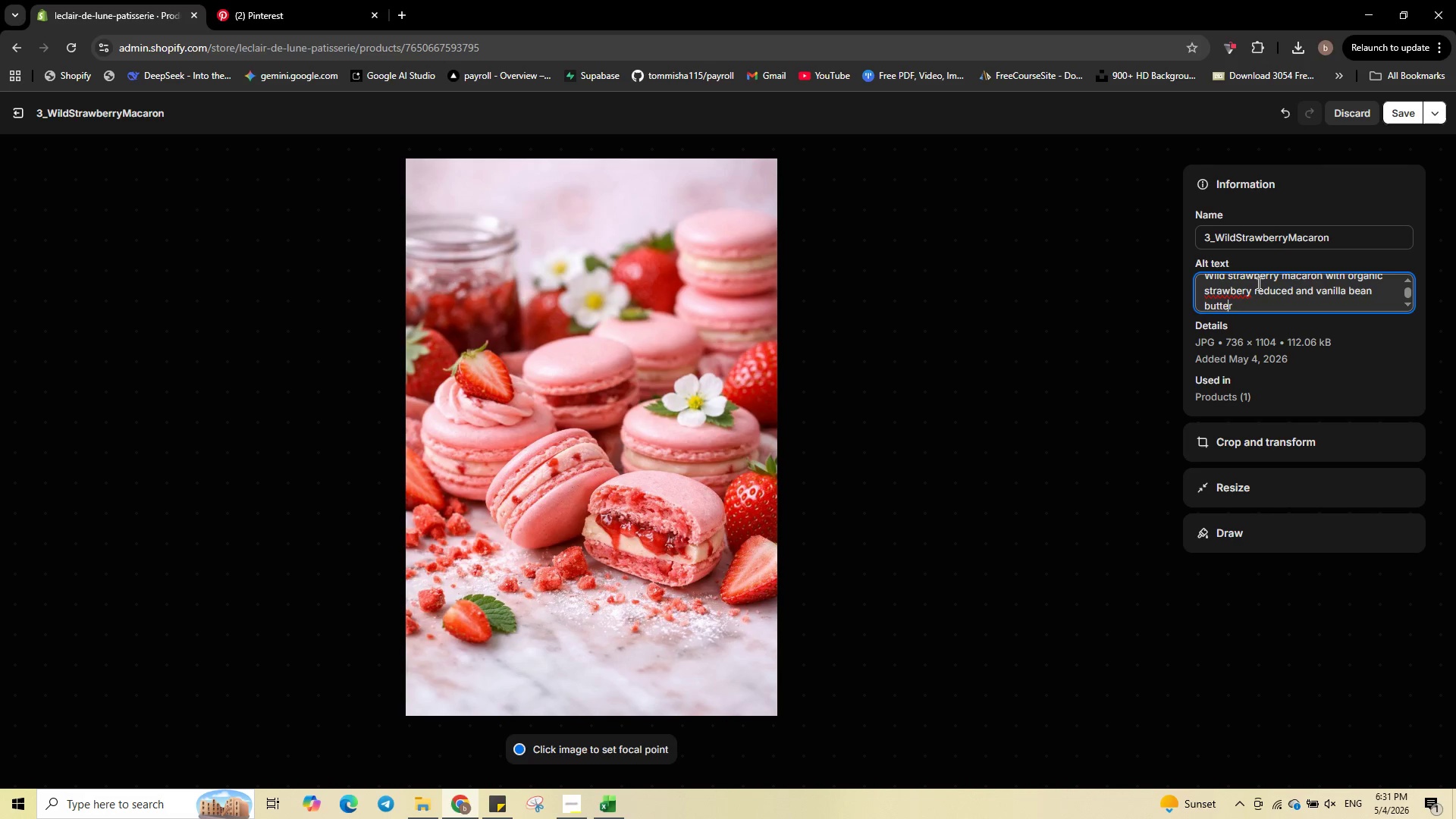 
key(ArrowRight)
 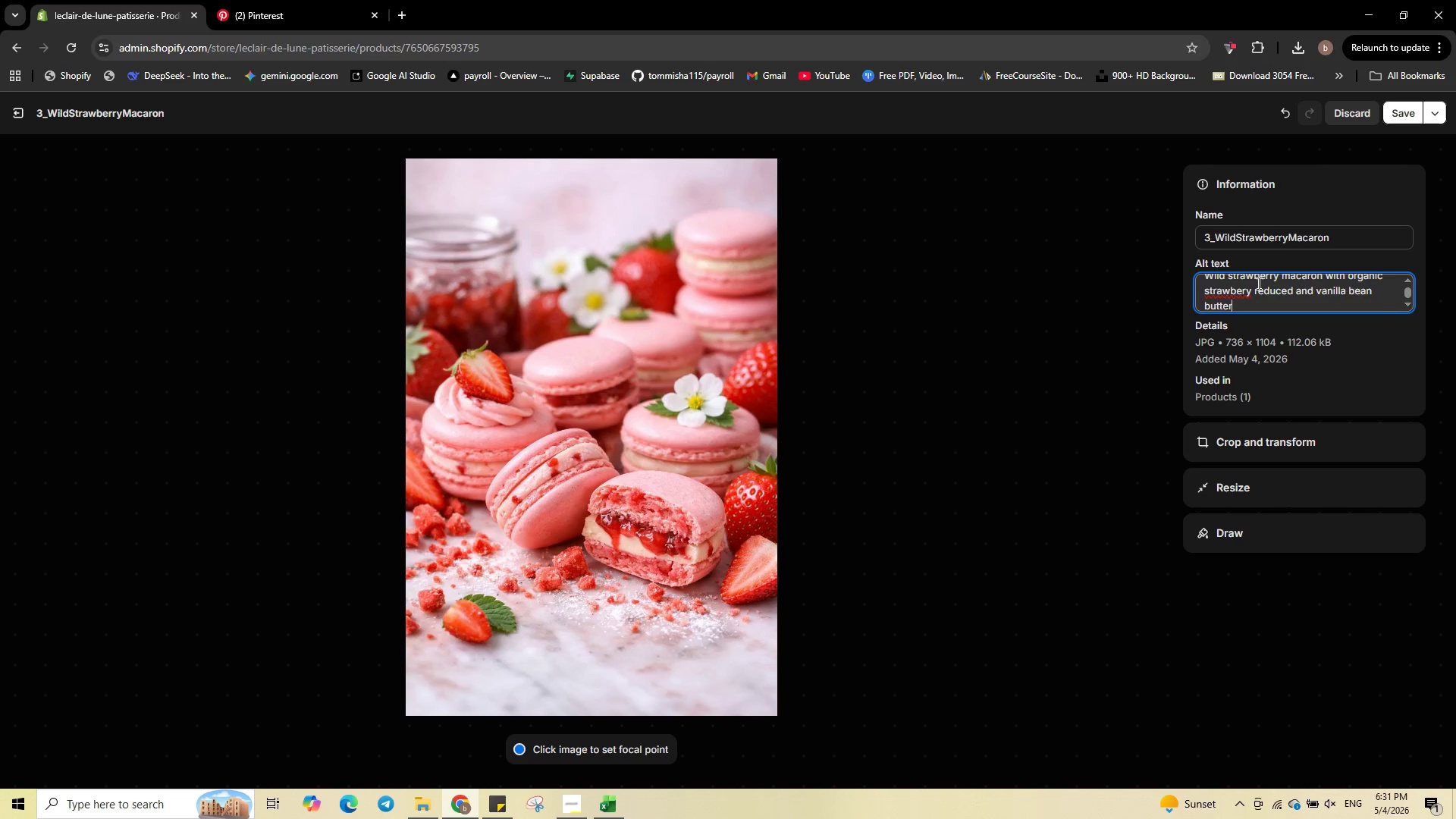 
key(ArrowRight)
 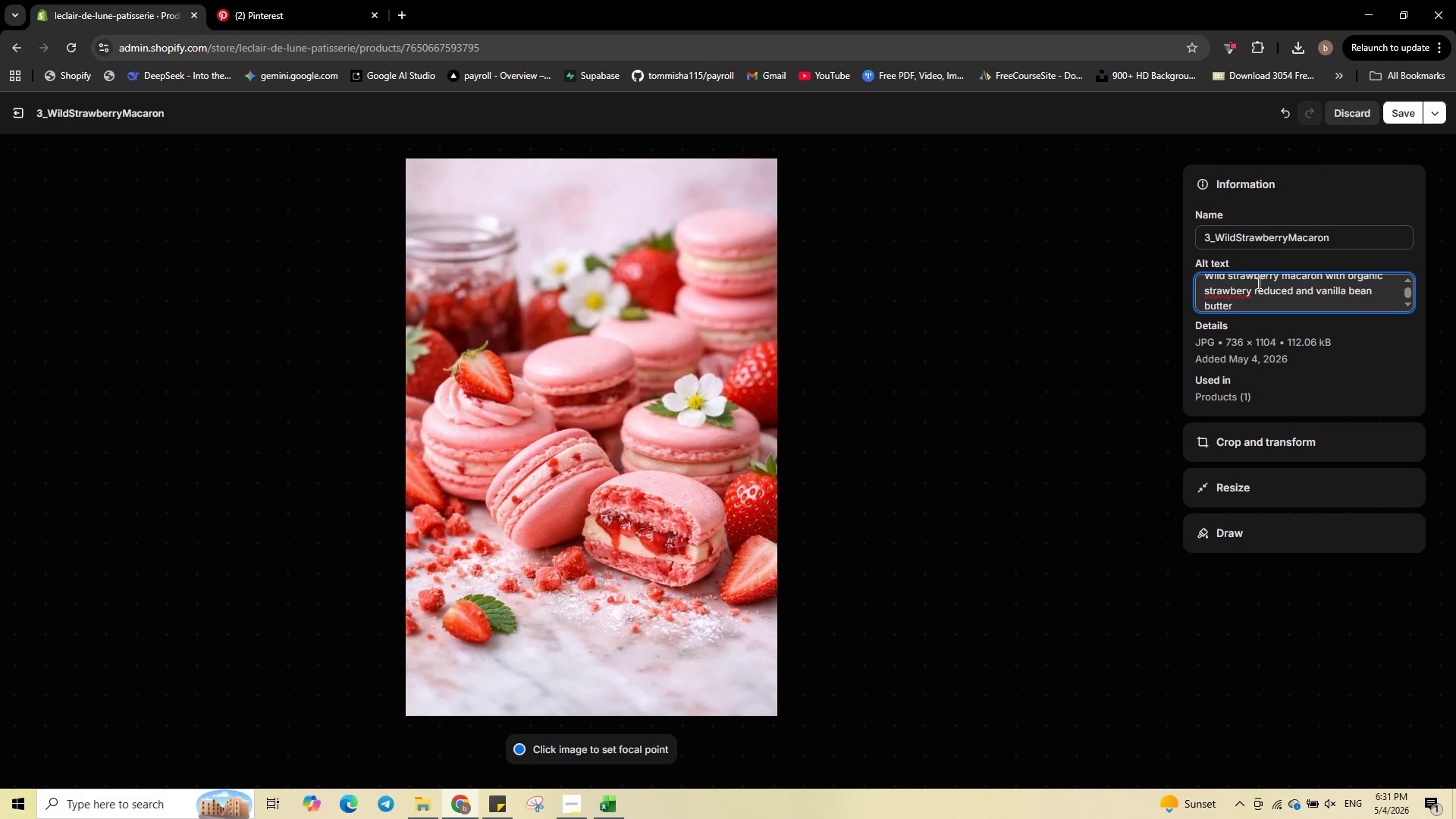 
type(cream, displayed with freasg)
key(Backspace)
type(h)
 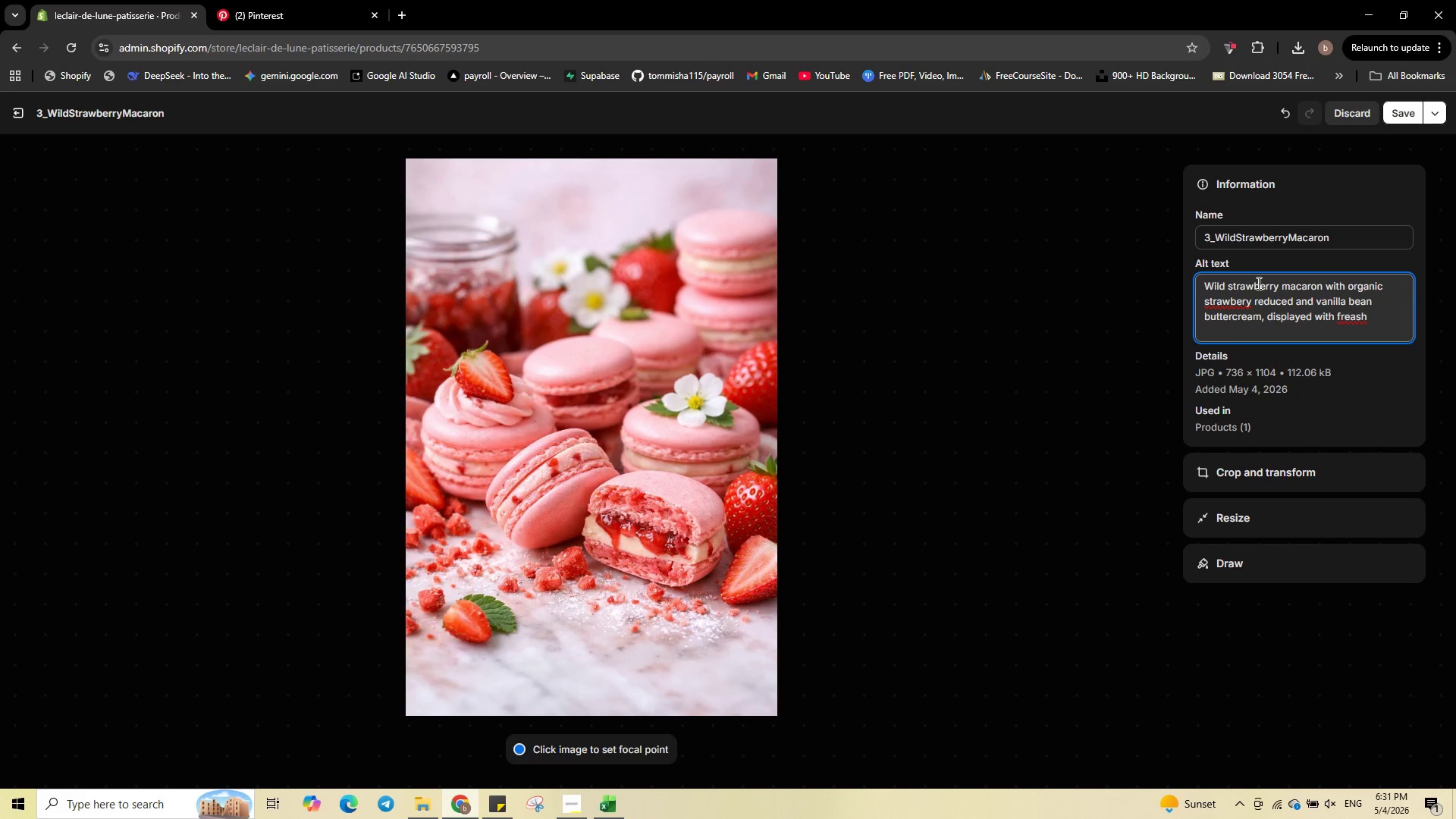 
key(ArrowLeft)
 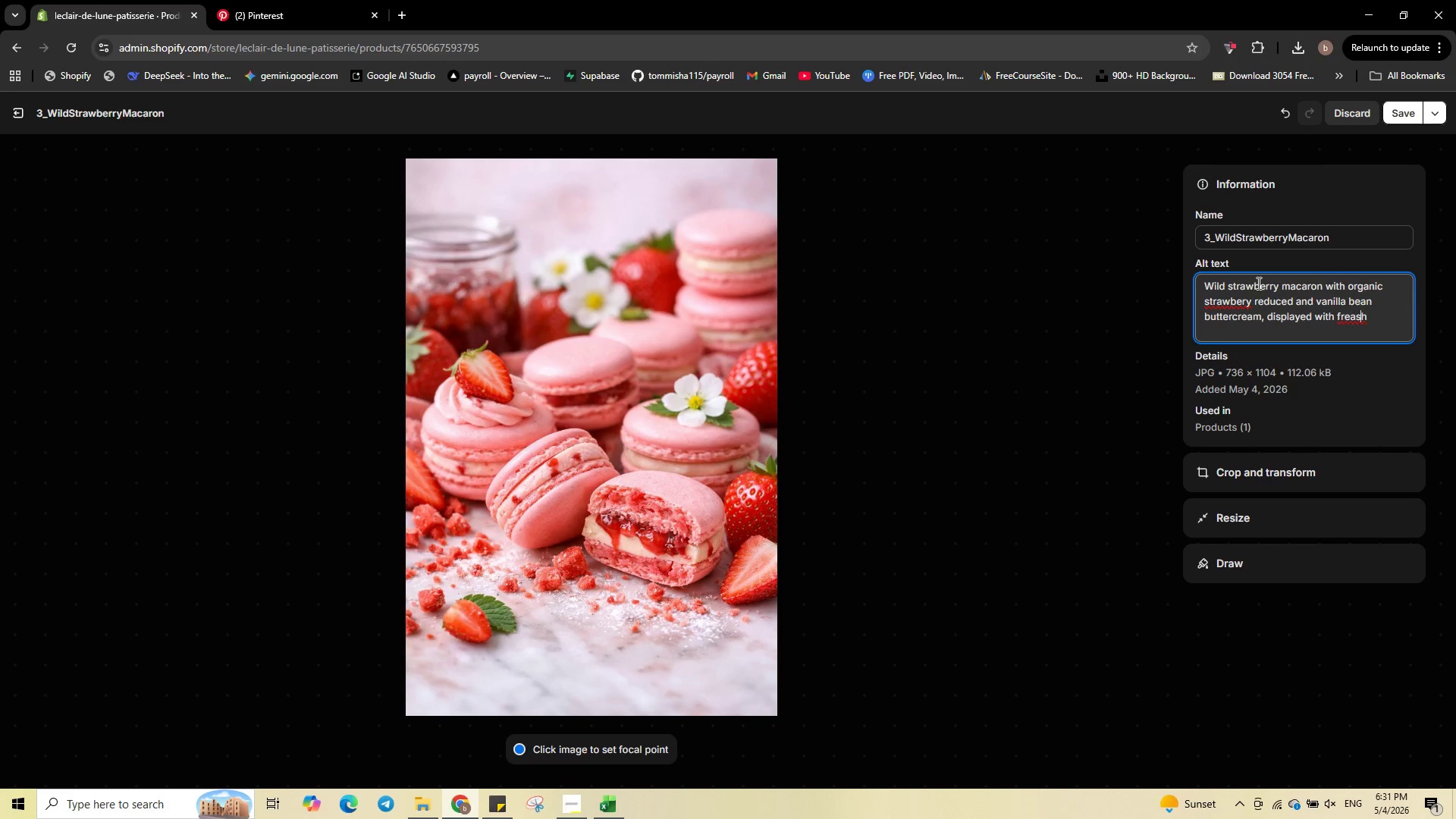 
key(ArrowLeft)
 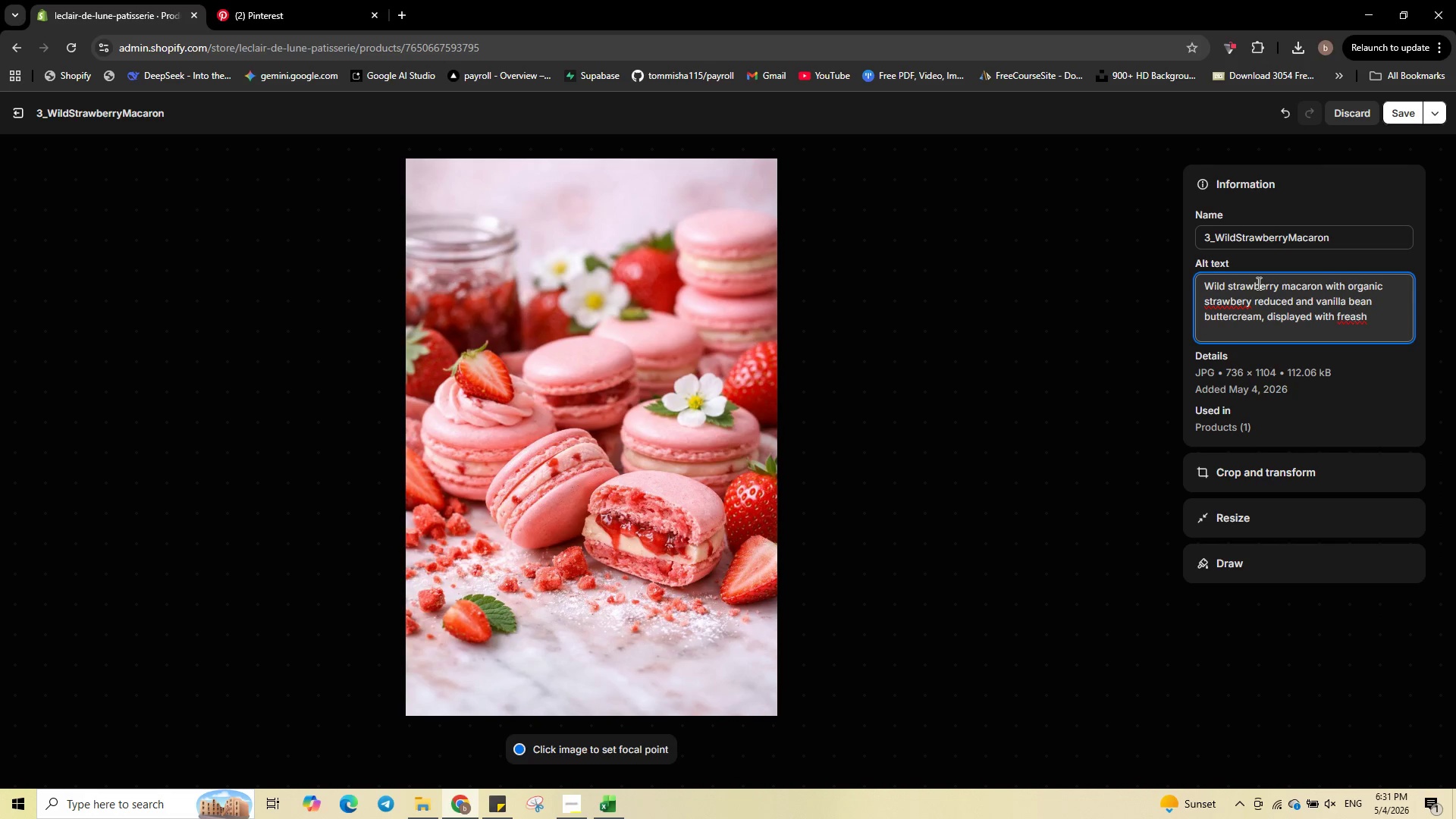 
key(Backspace)
 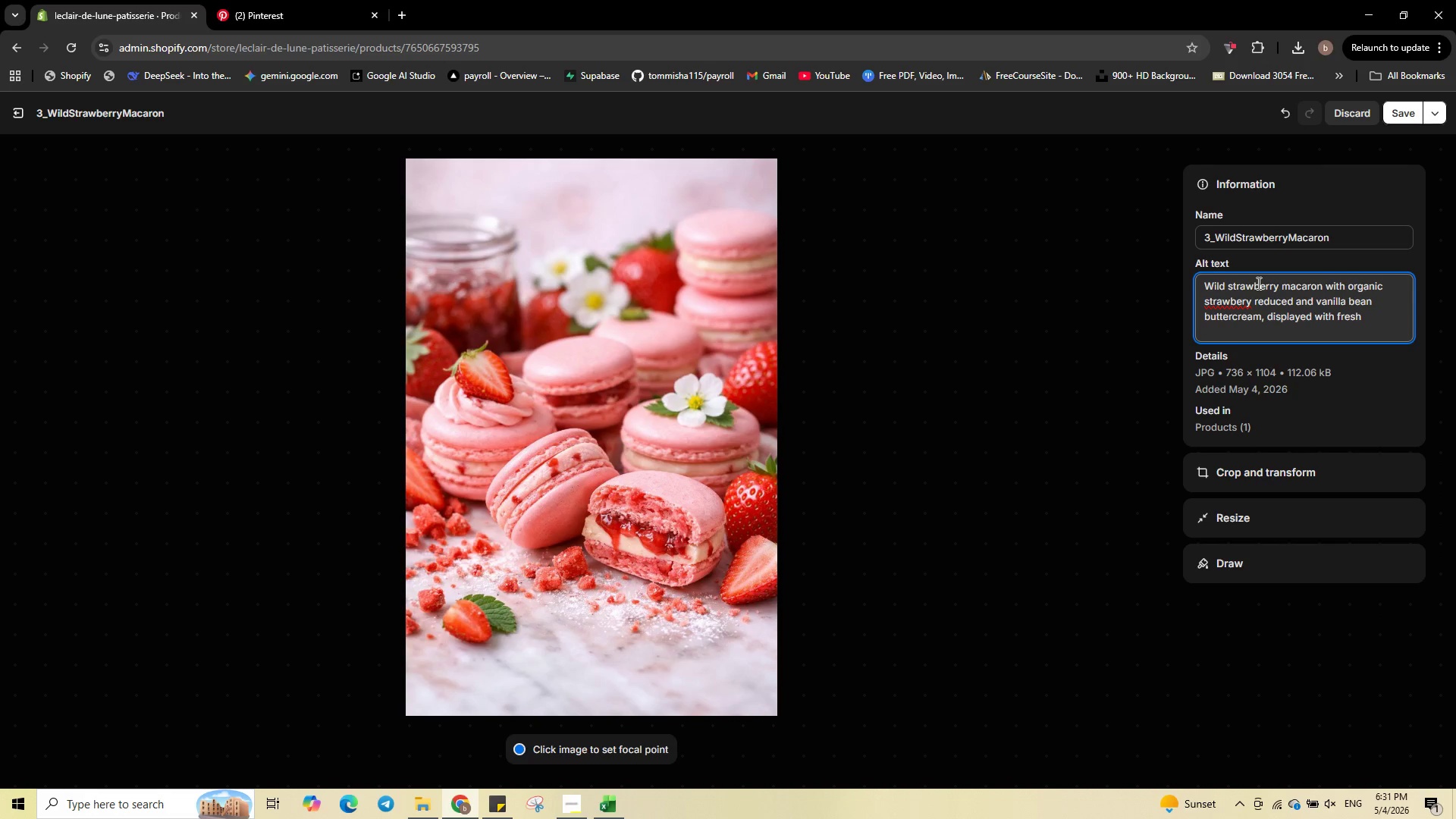 
key(ArrowRight)
 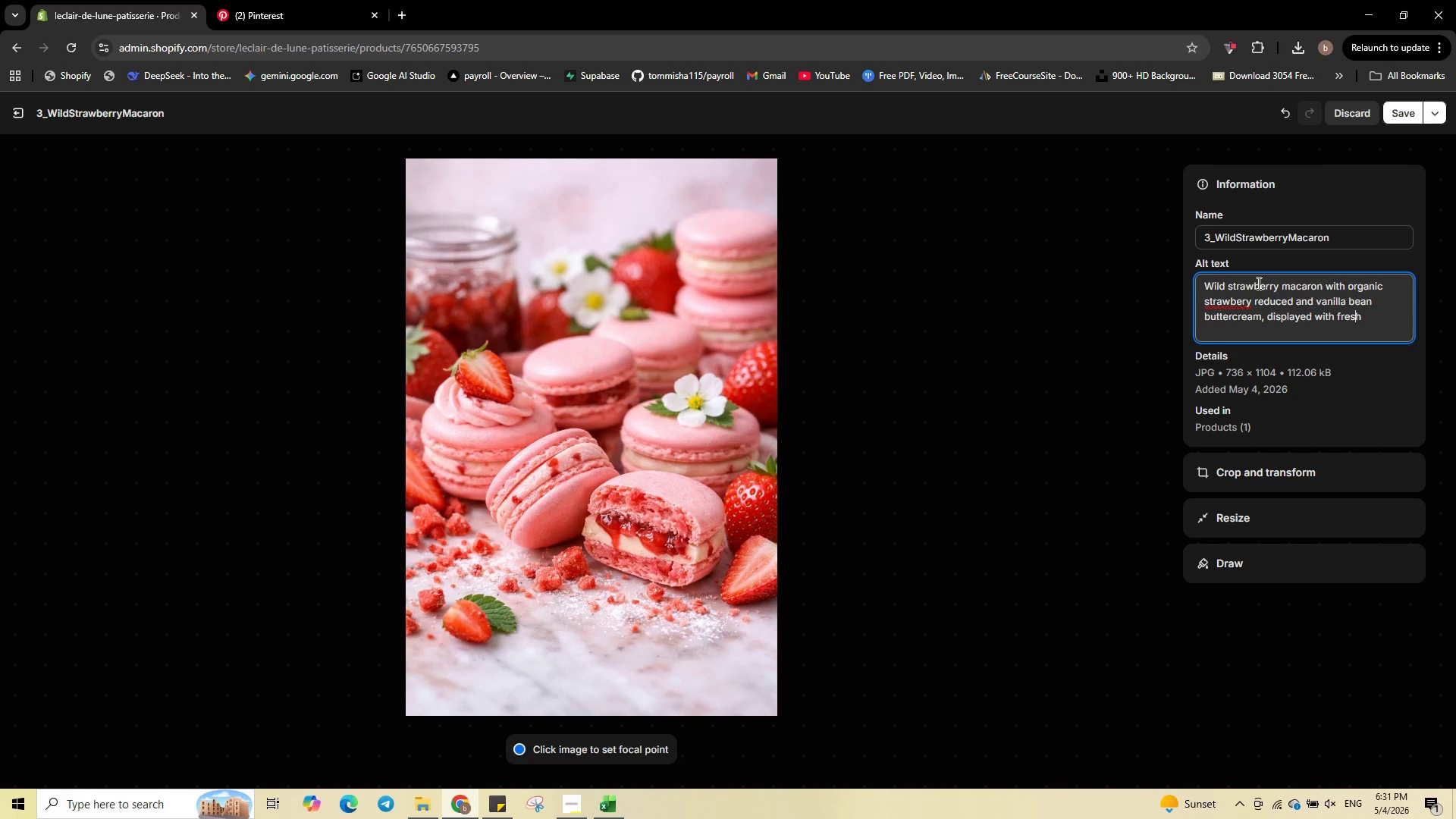 
key(ArrowRight)
 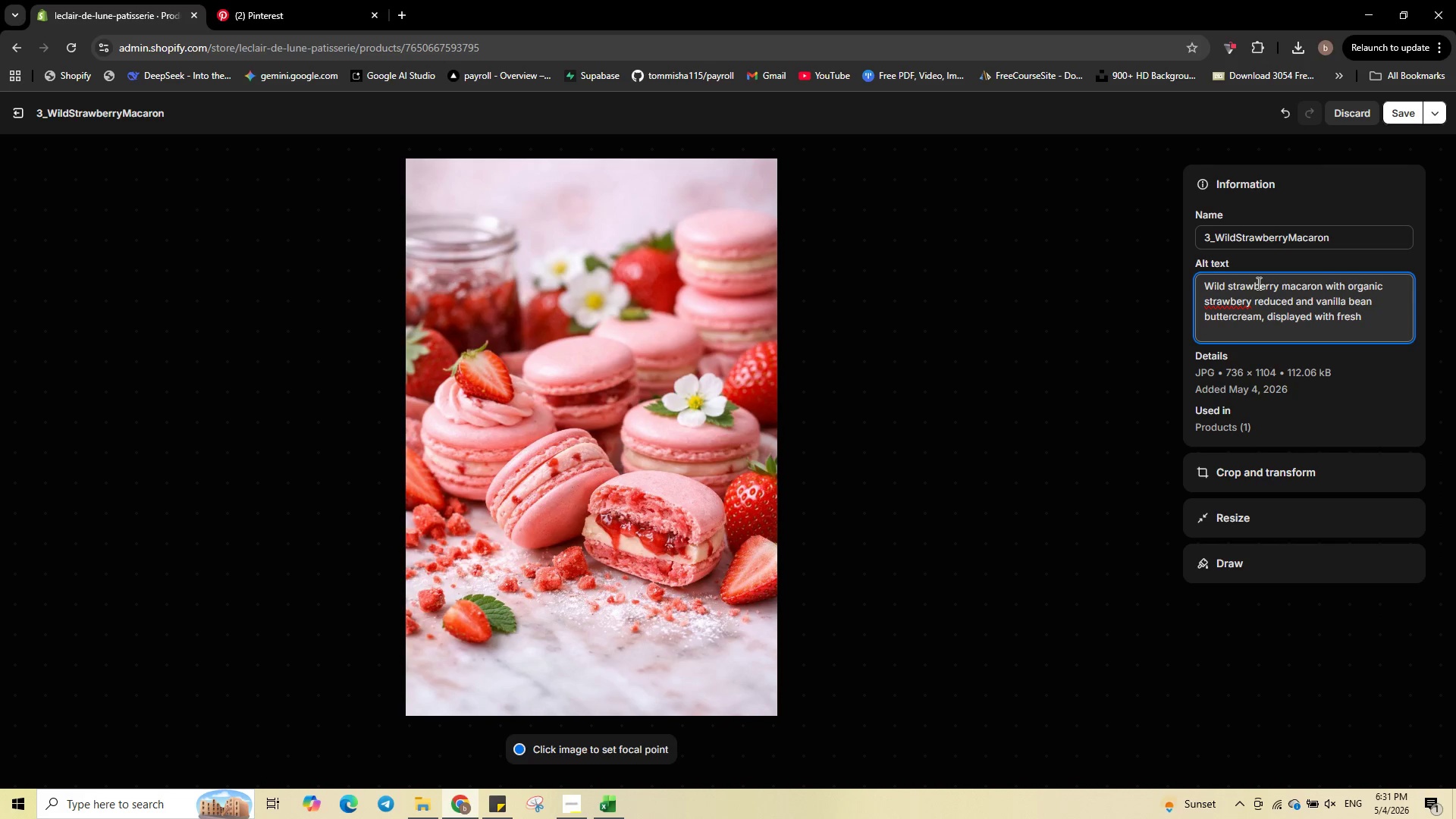 
type( berries.)
 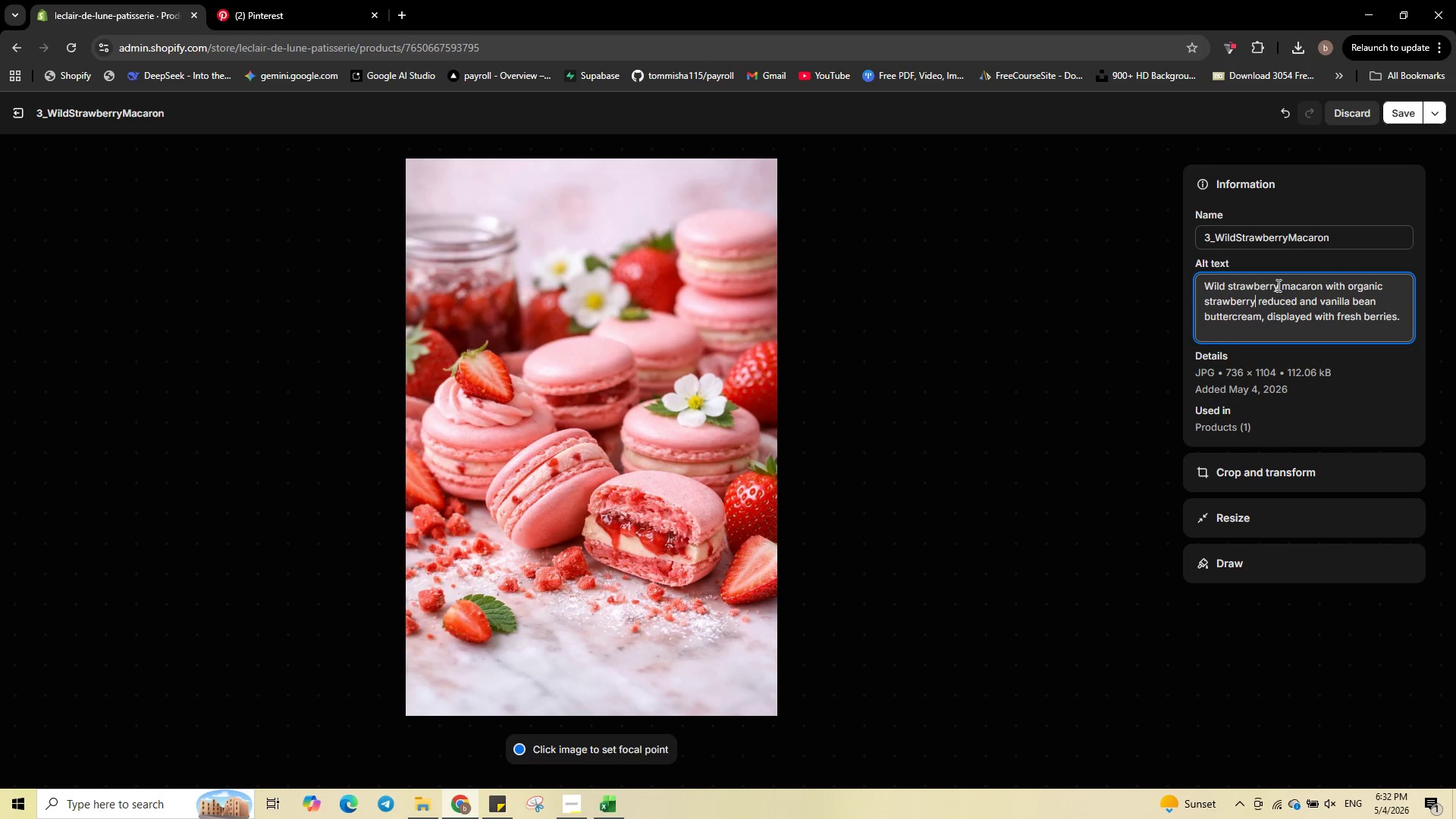 
left_click([1406, 108])
 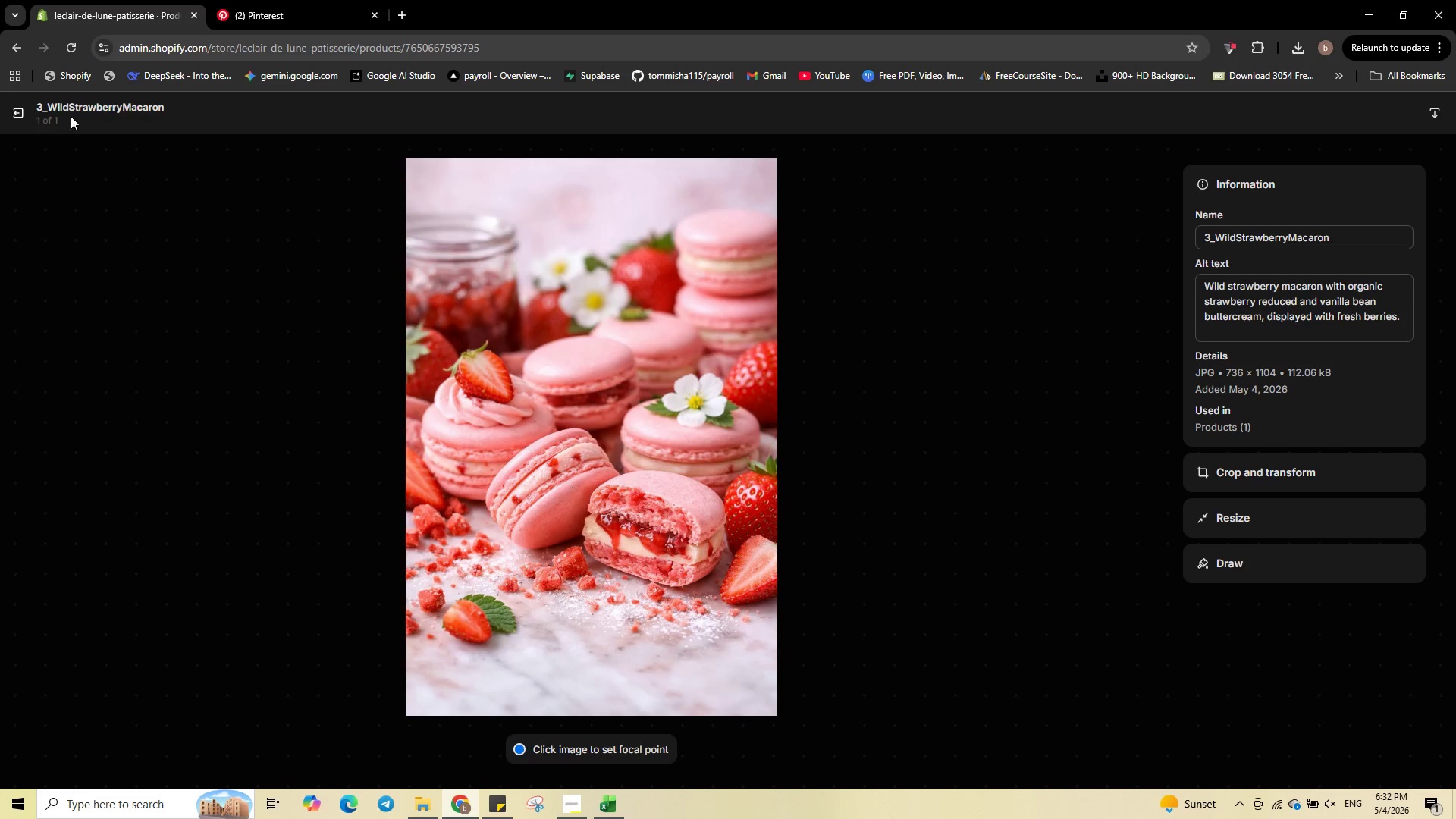 
left_click([22, 110])
 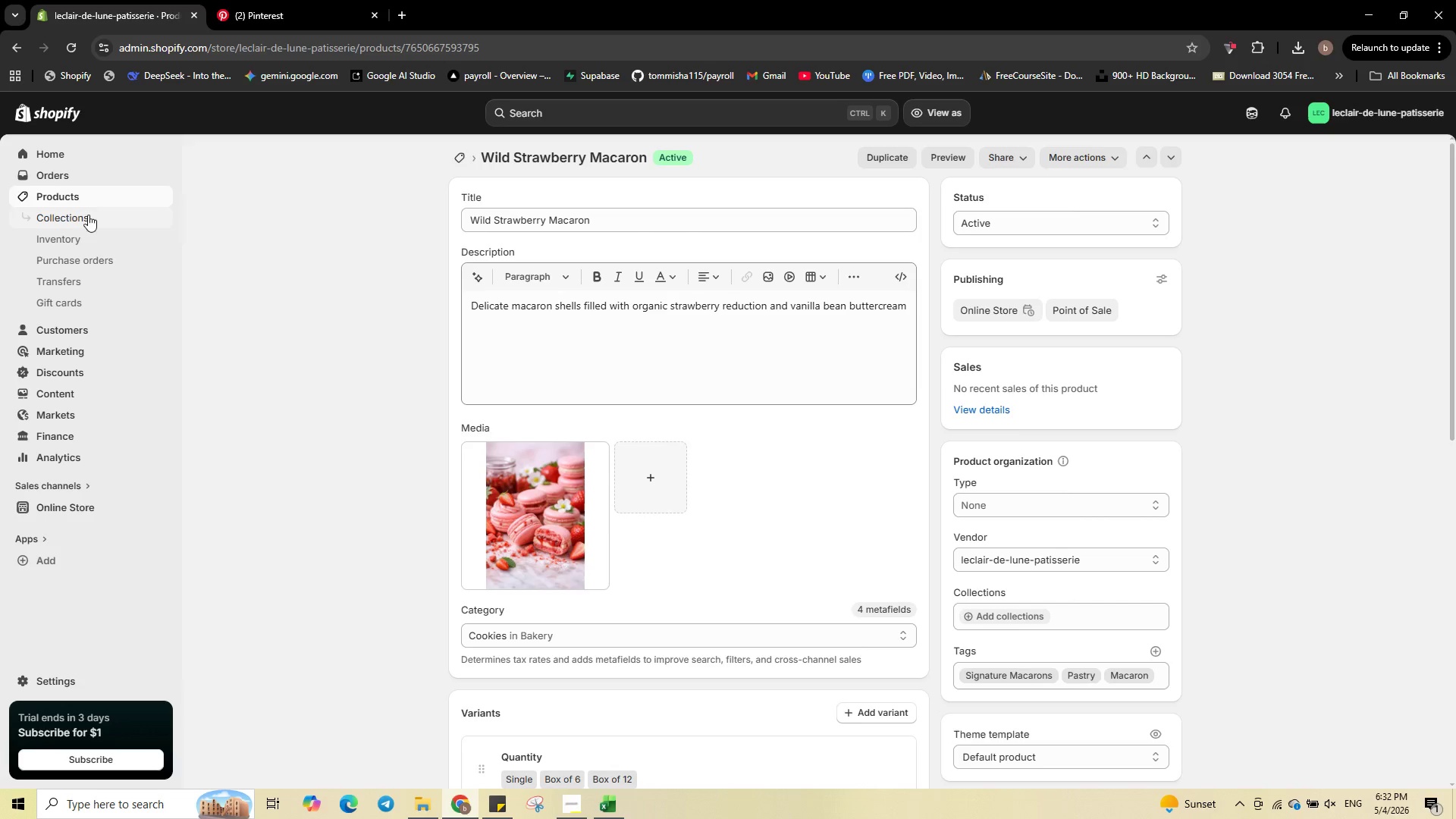 
left_click([82, 195])
 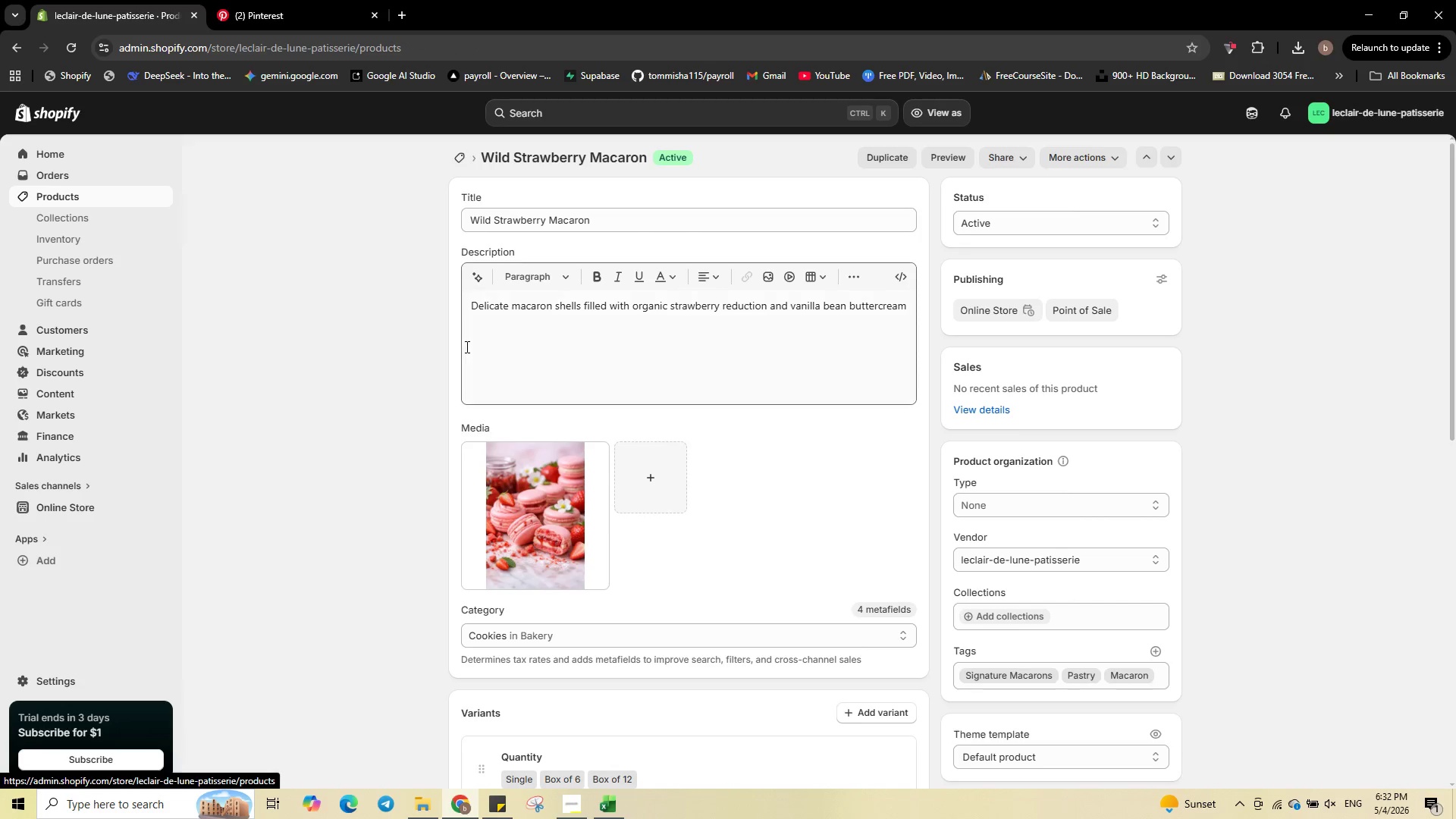 
scroll: coordinate [397, 541], scroll_direction: down, amount: 12.0
 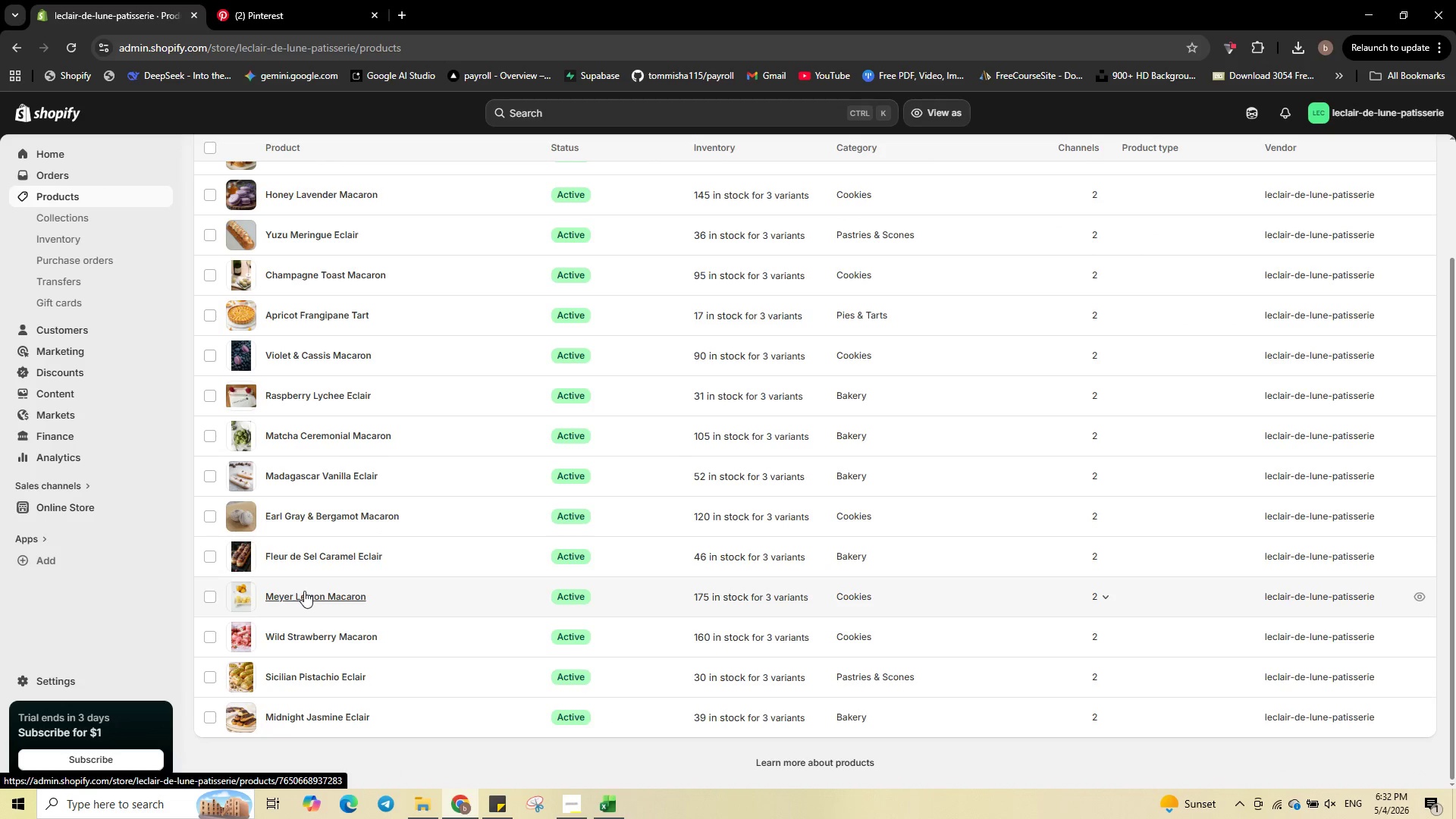 
left_click([386, 594])
 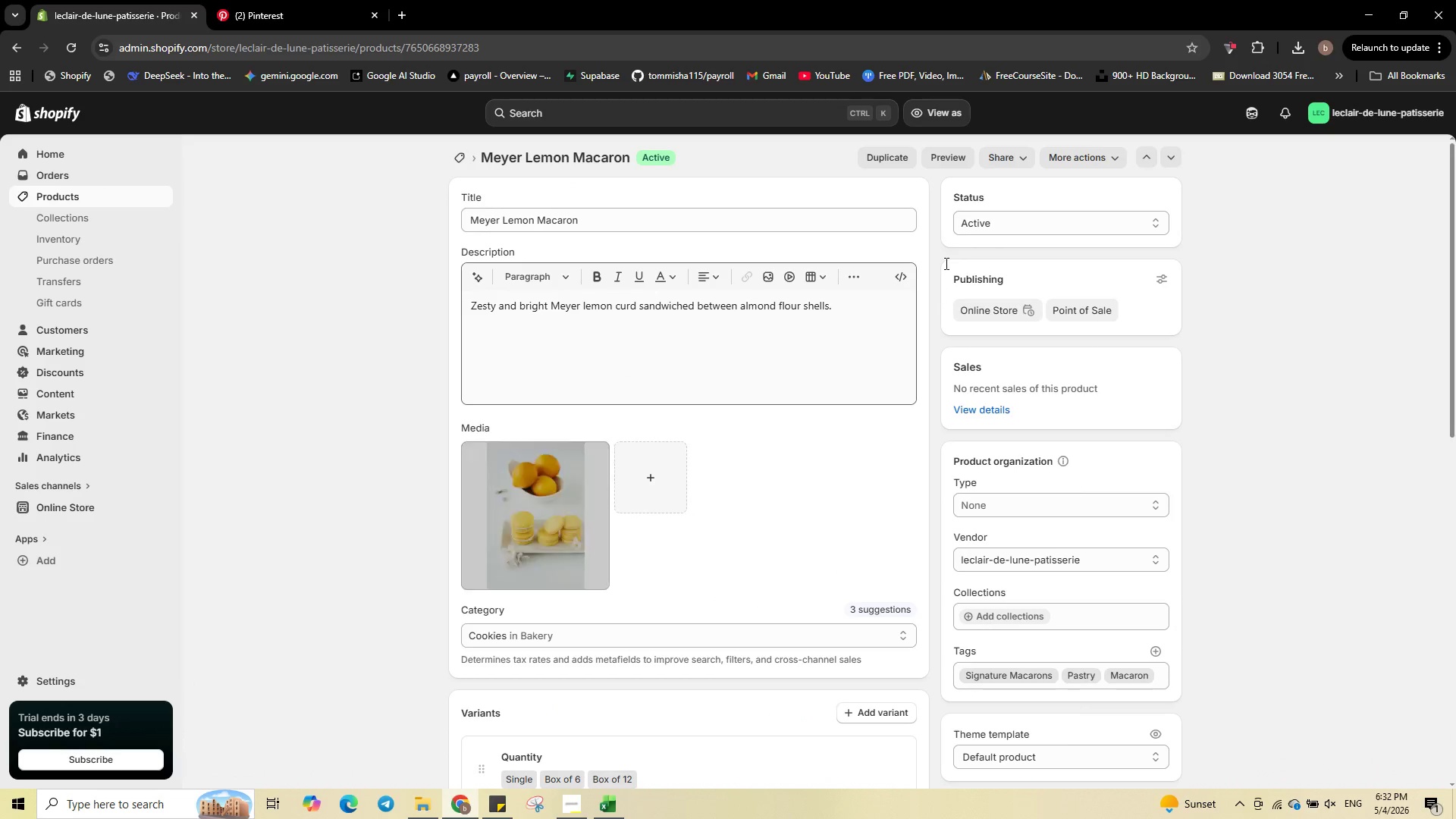 
wait(5.66)
 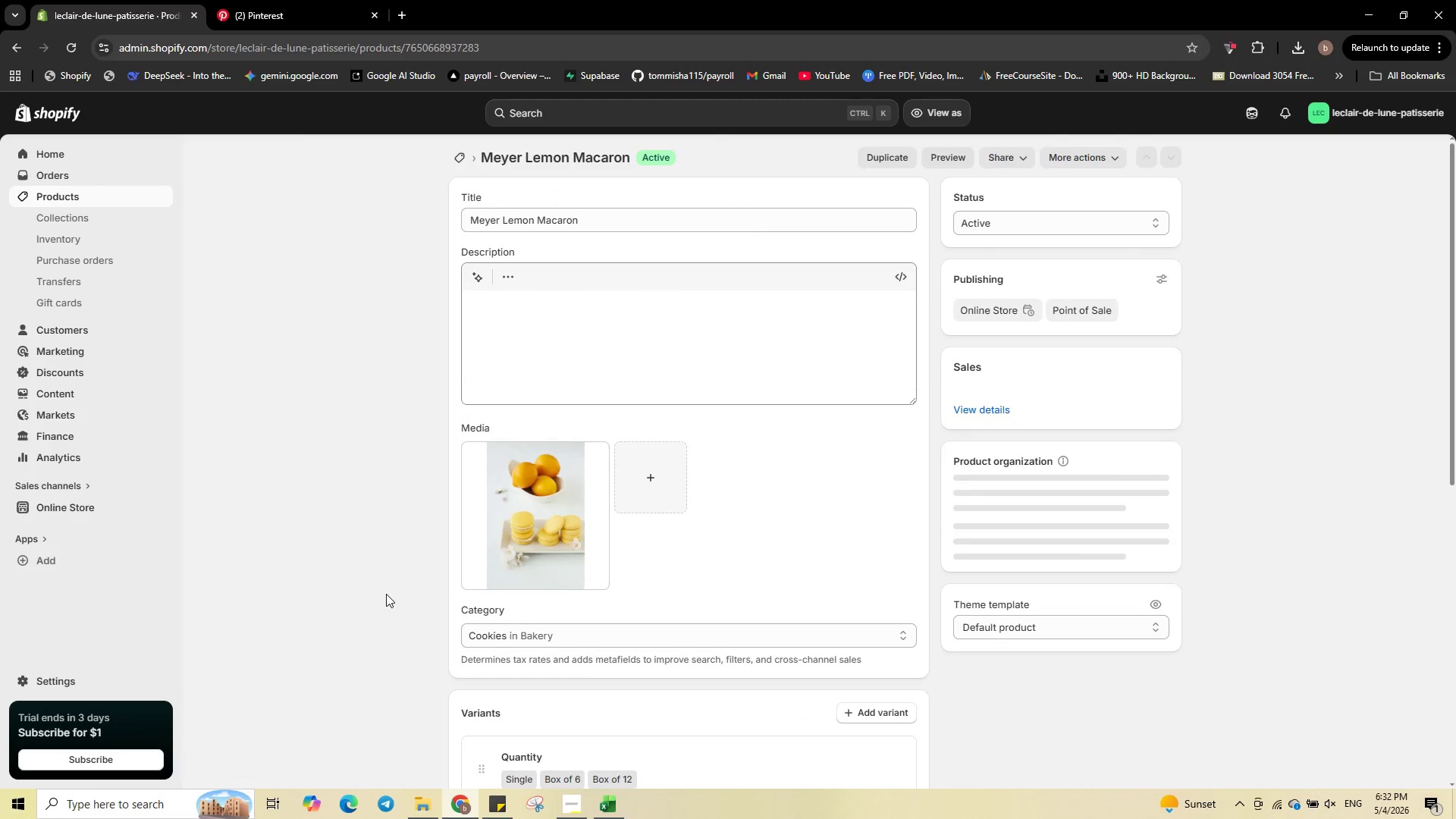 
left_click([564, 512])
 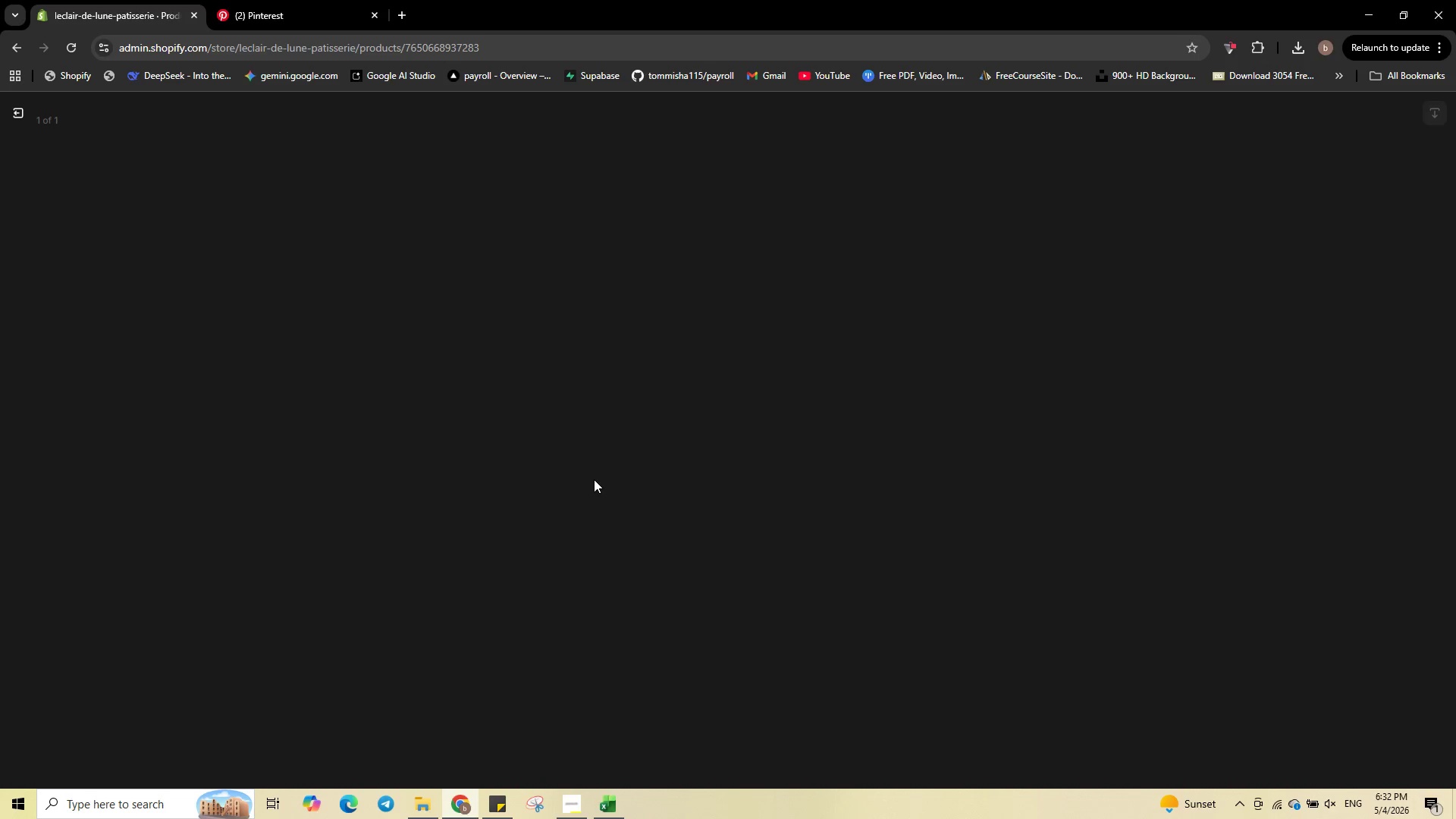 
wait(10.39)
 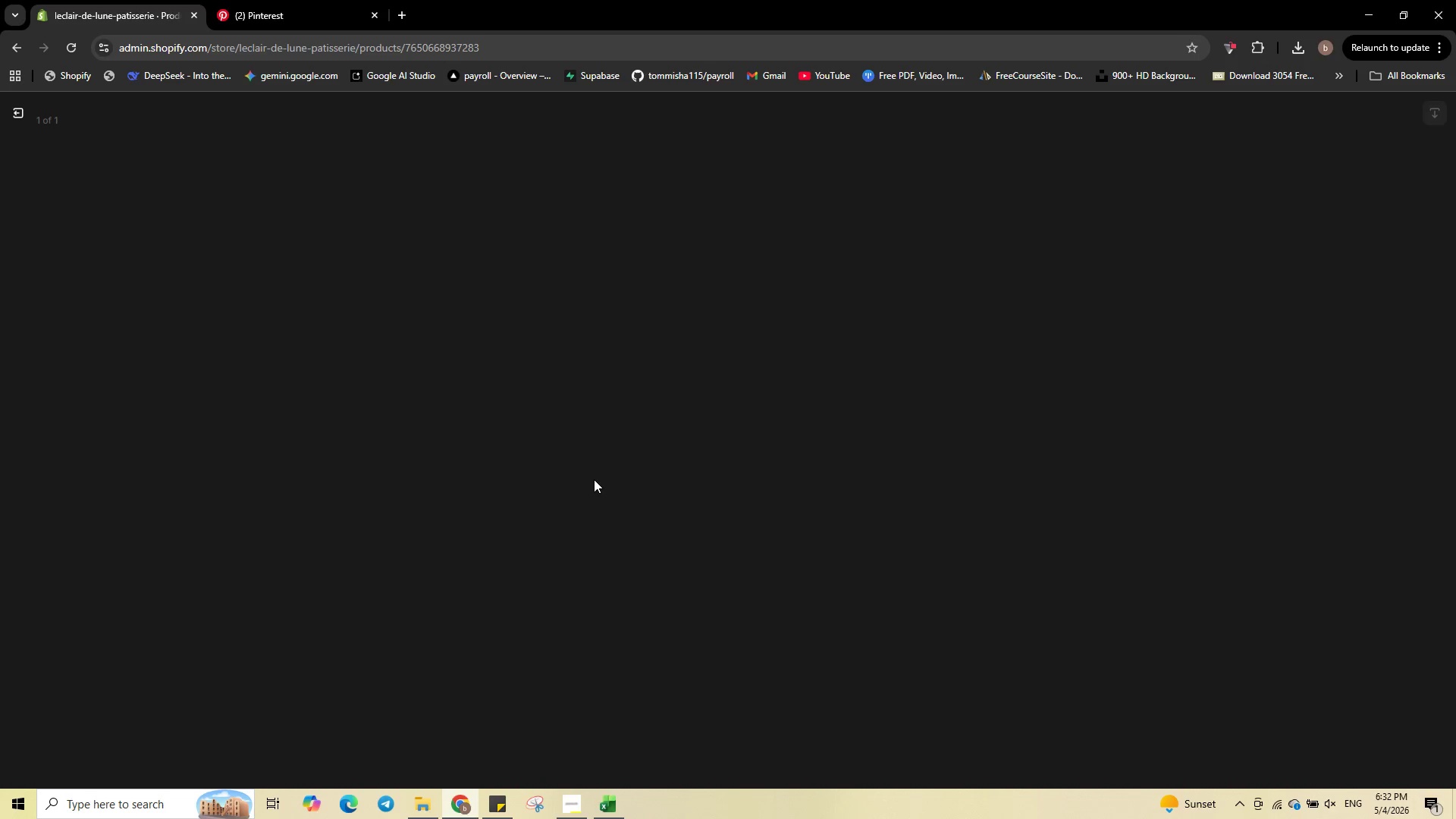 
left_click([1247, 293])
 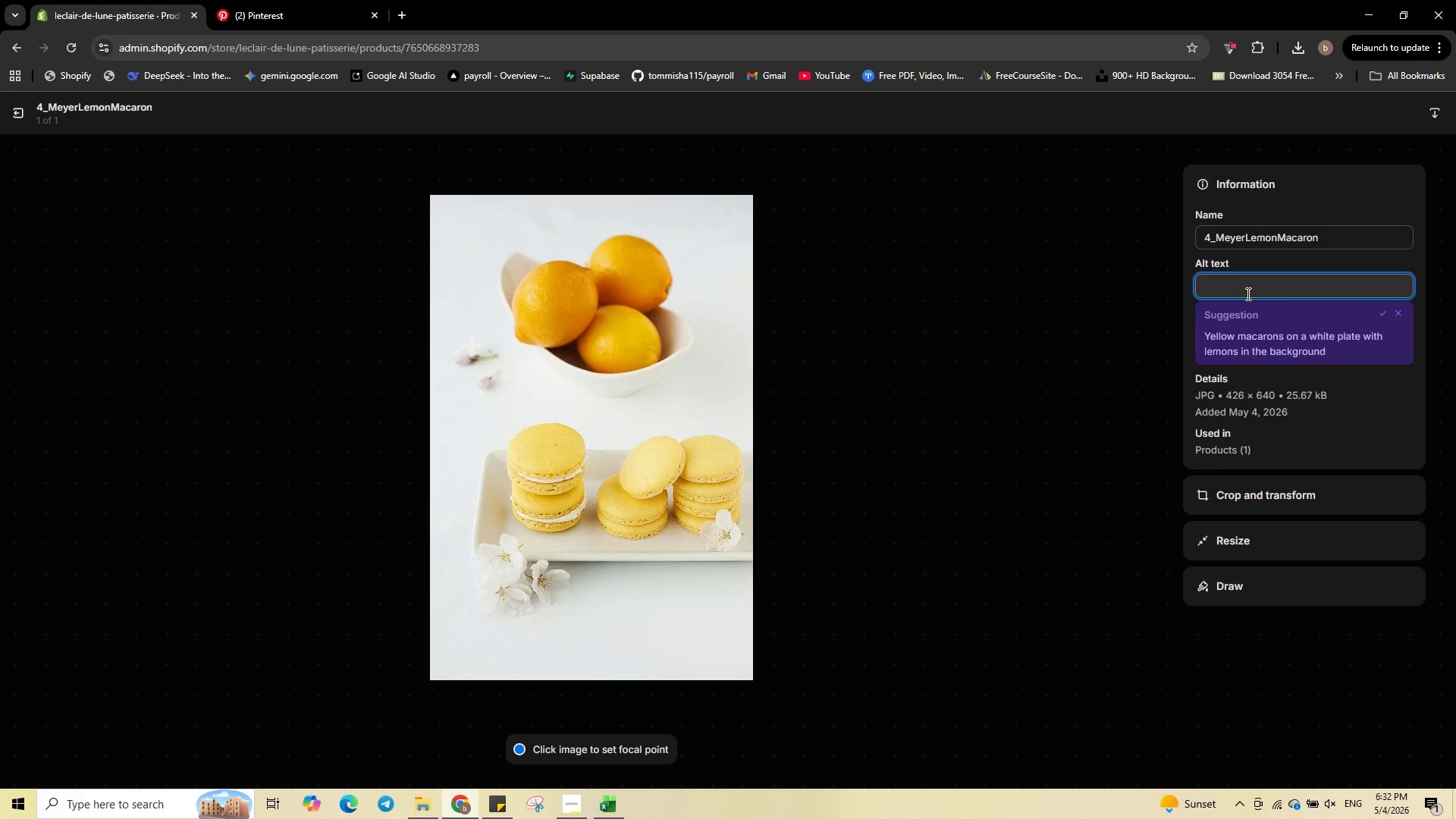 
wait(13.78)
 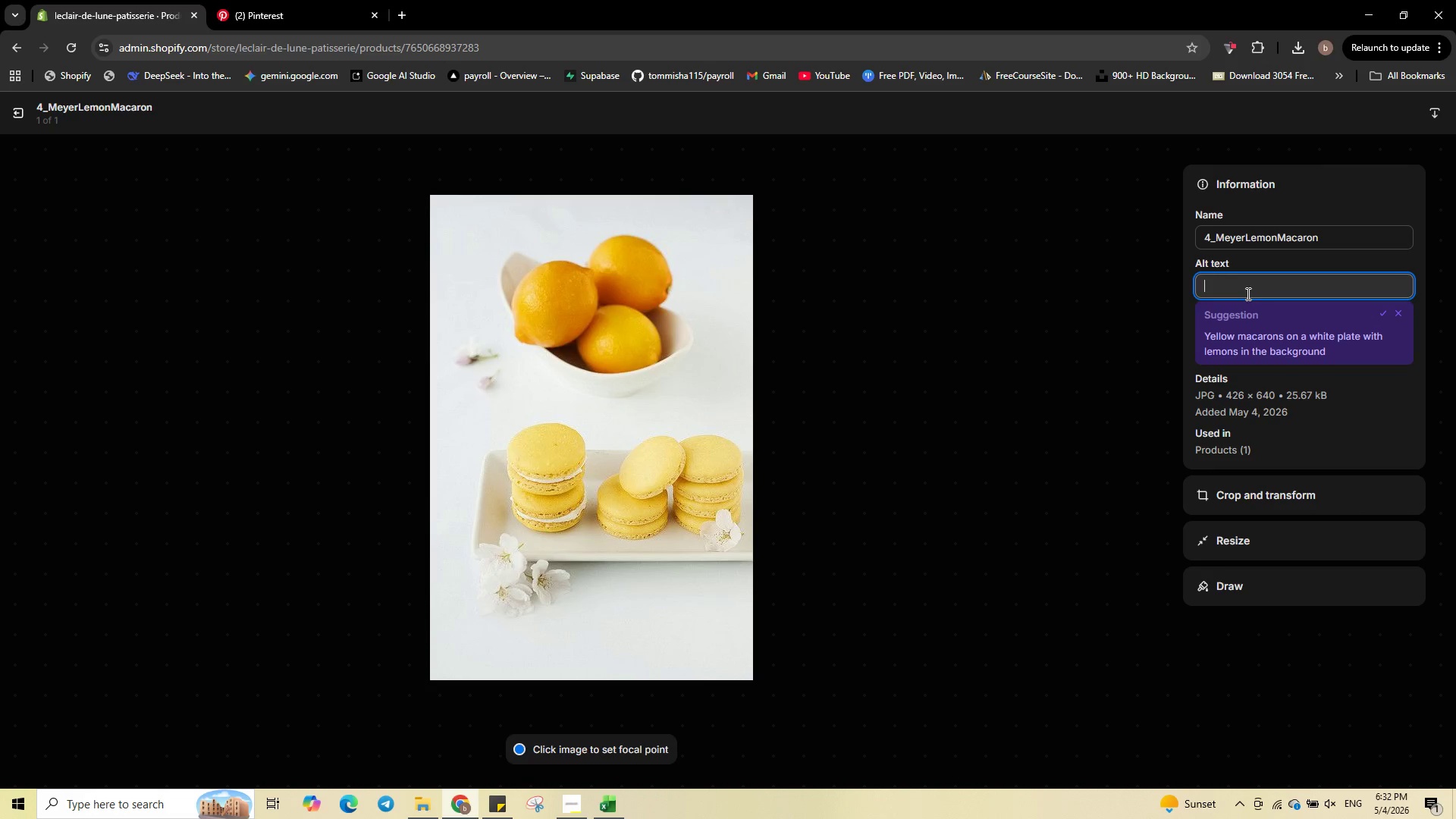 
type(Meyer Lemon macaron with zesty lemon curd filling, sandwitched between almond flour shells on a white surface.)
 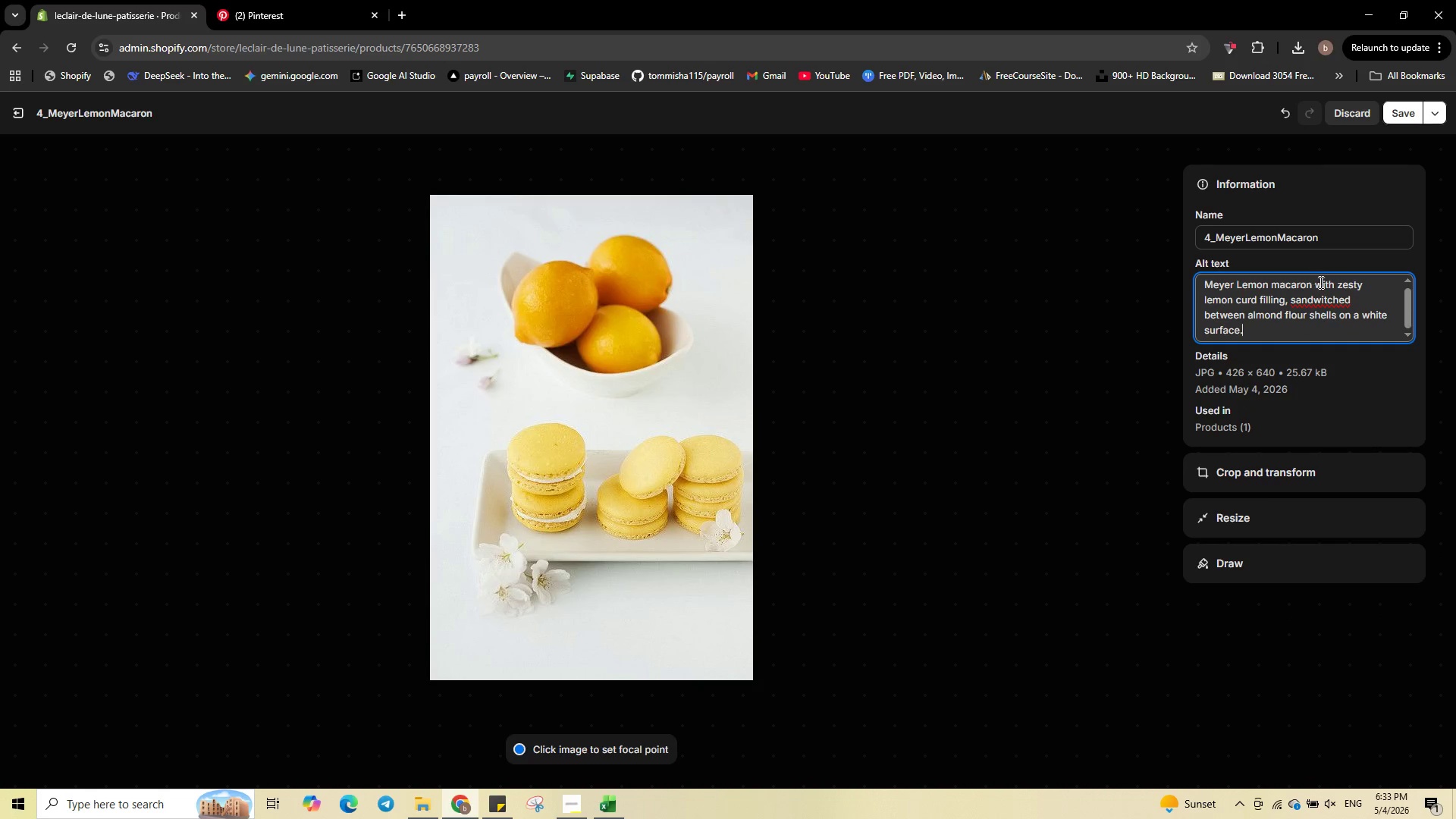 
right_click([1326, 311])
 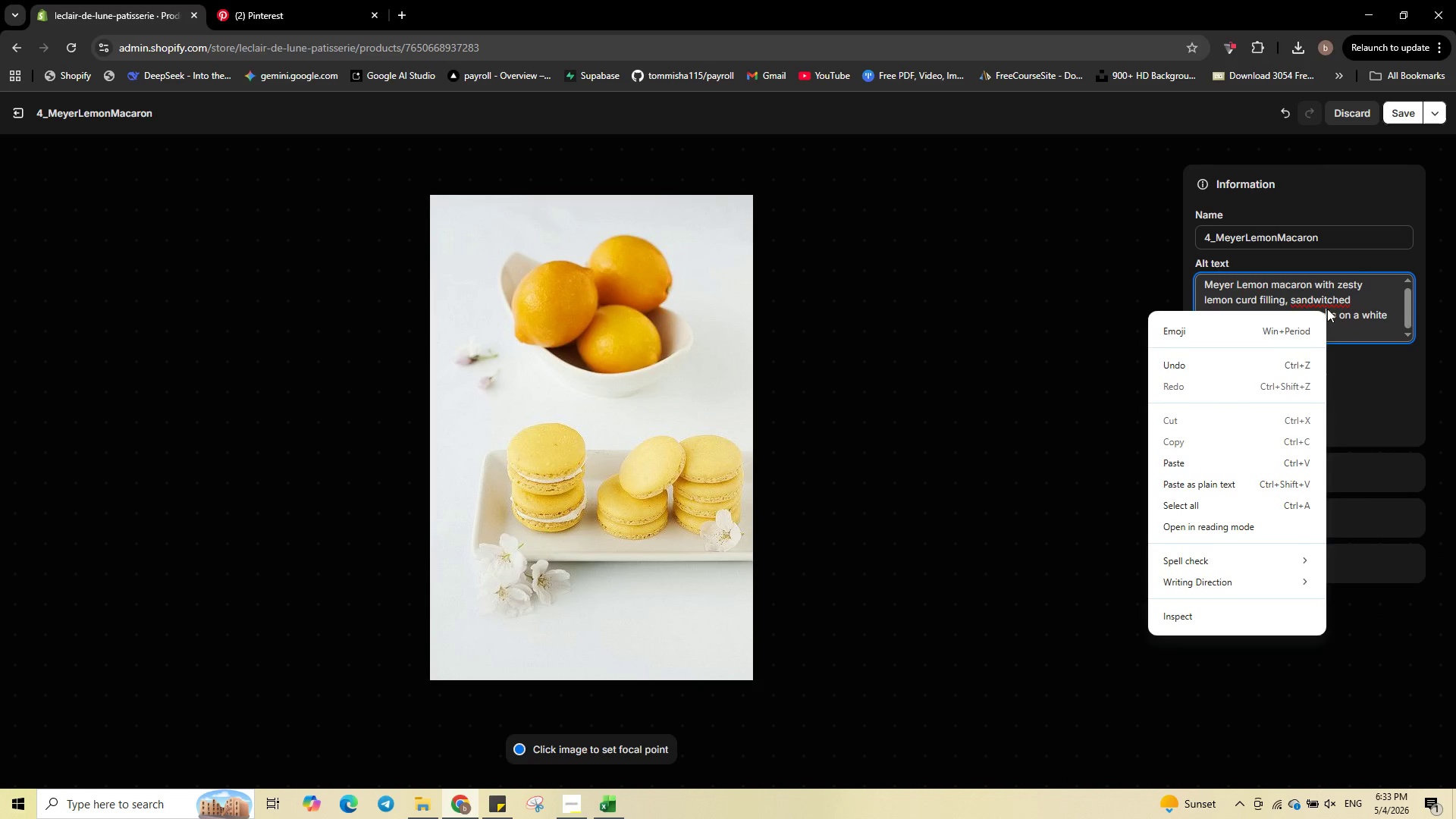 
right_click([1331, 302])
 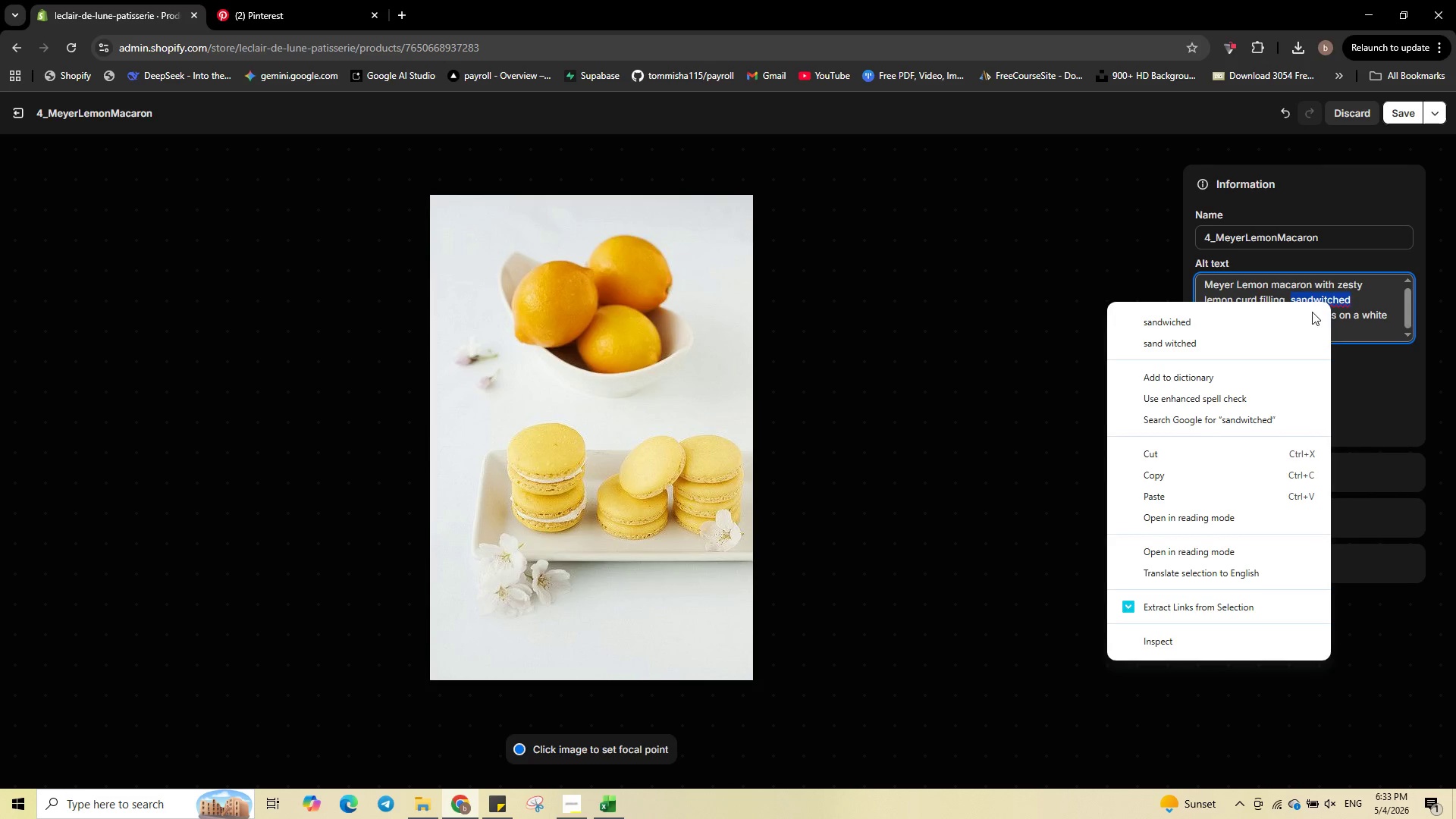 
left_click([1304, 318])
 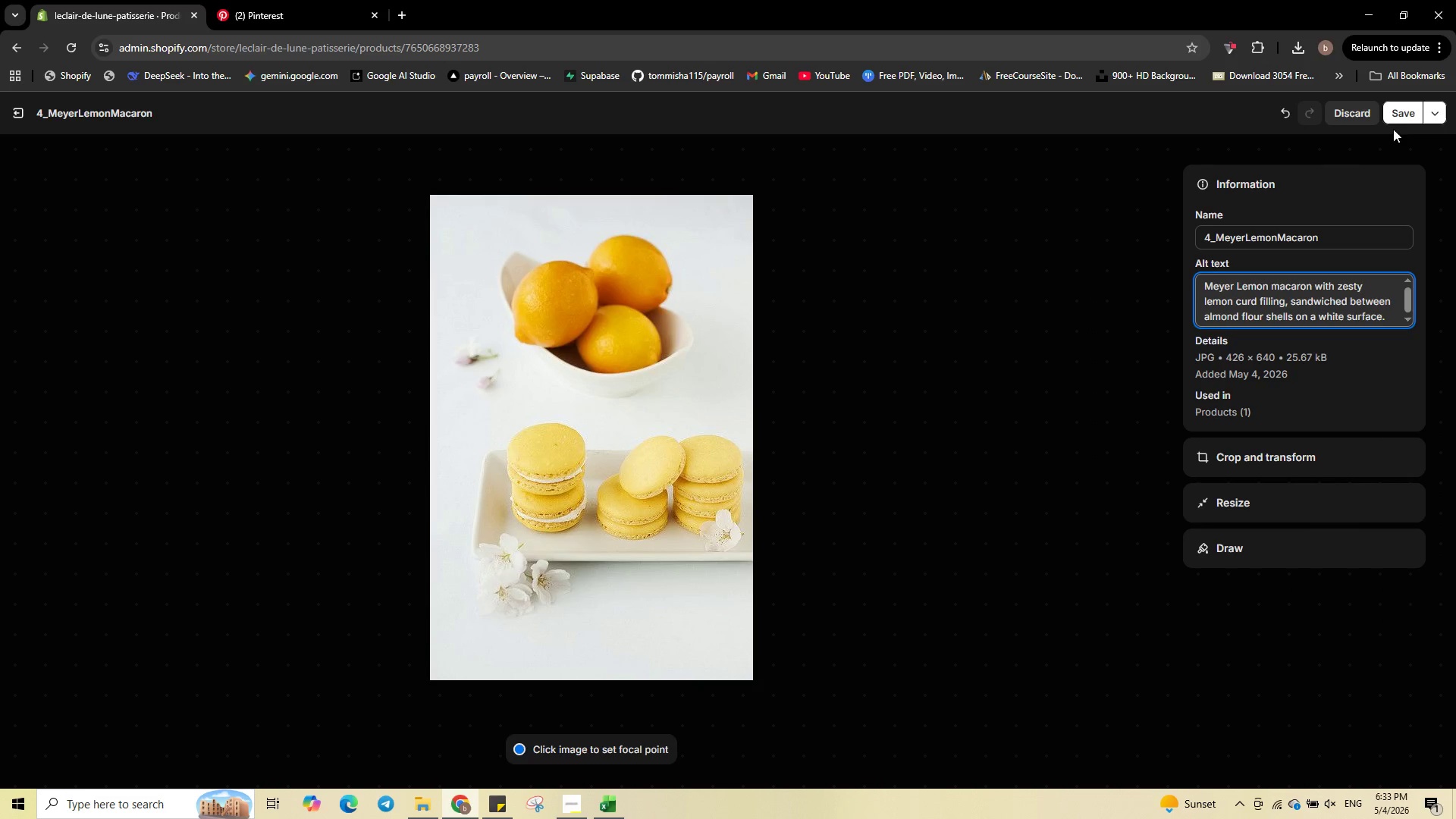 
left_click([1401, 114])
 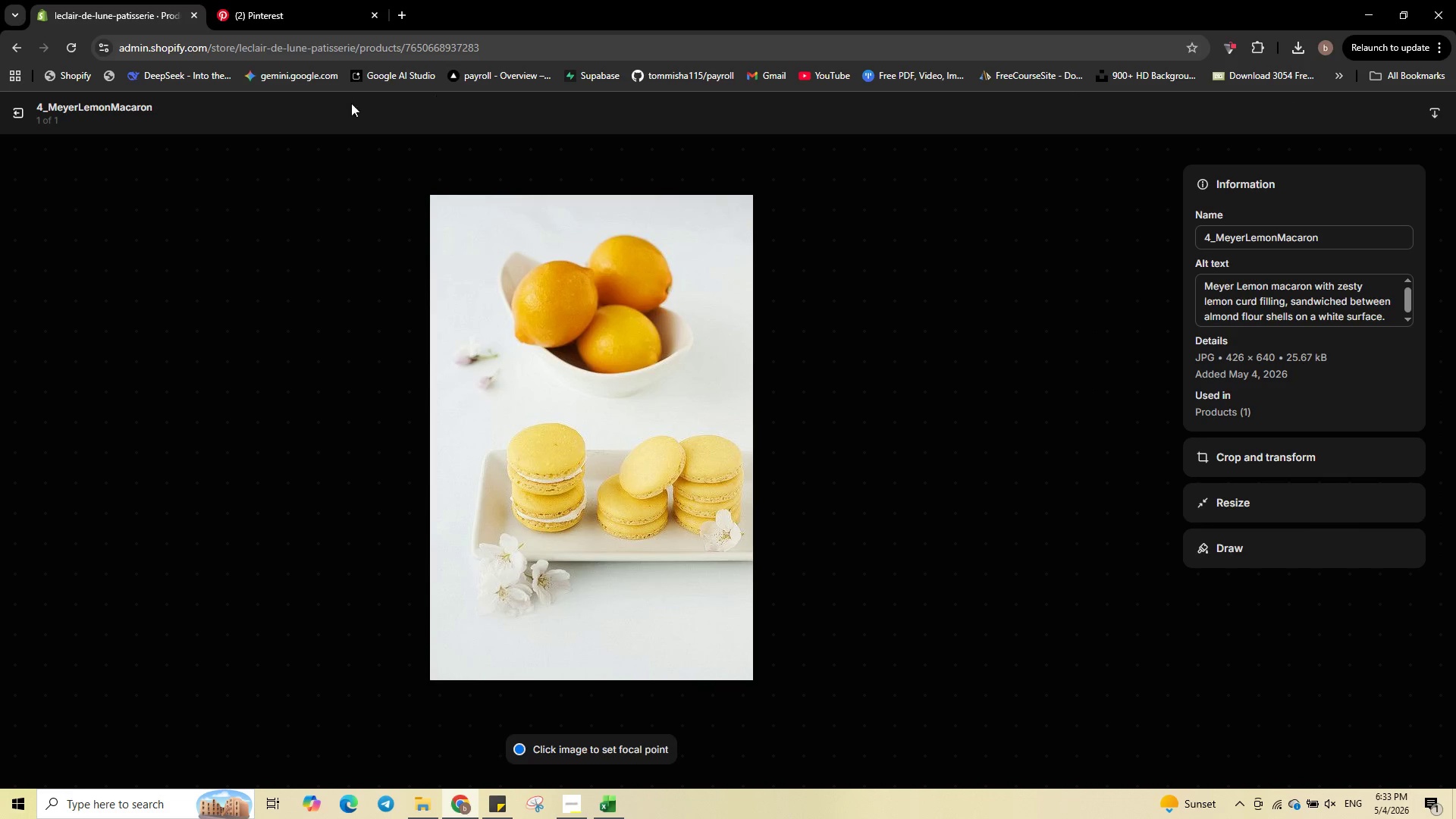 
left_click([17, 115])
 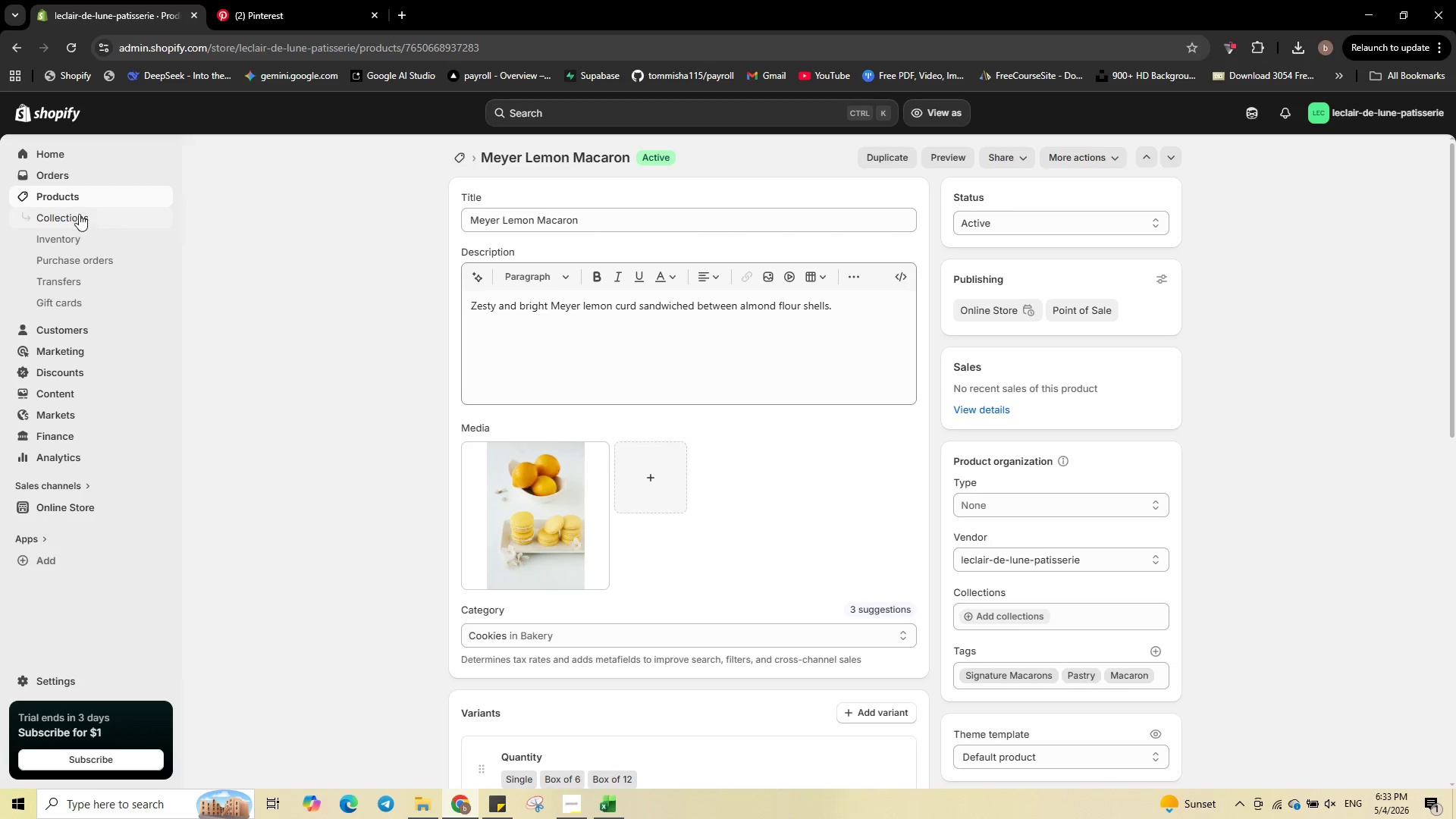 
left_click([80, 194])
 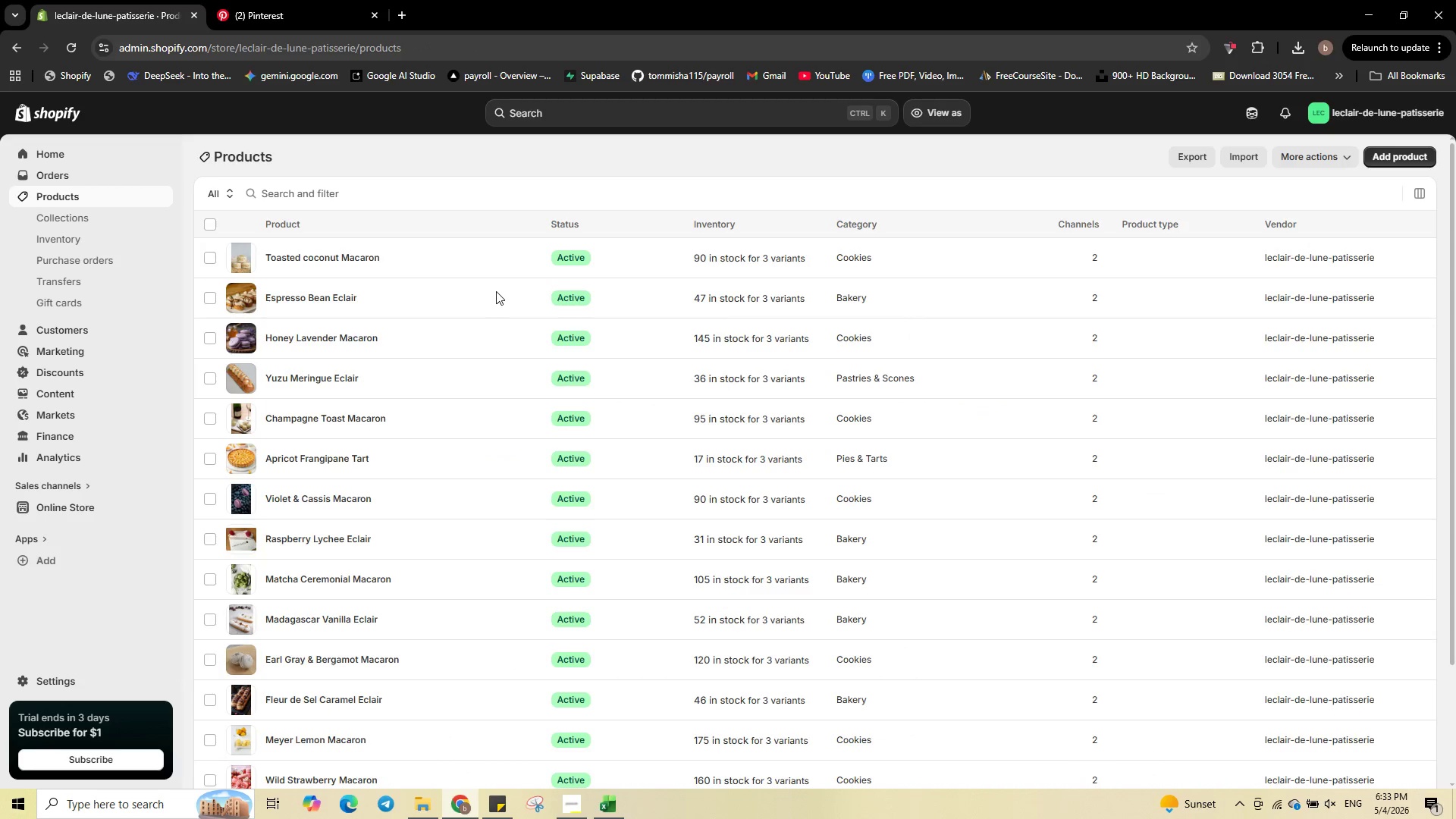 
scroll: coordinate [394, 469], scroll_direction: down, amount: 2.0
 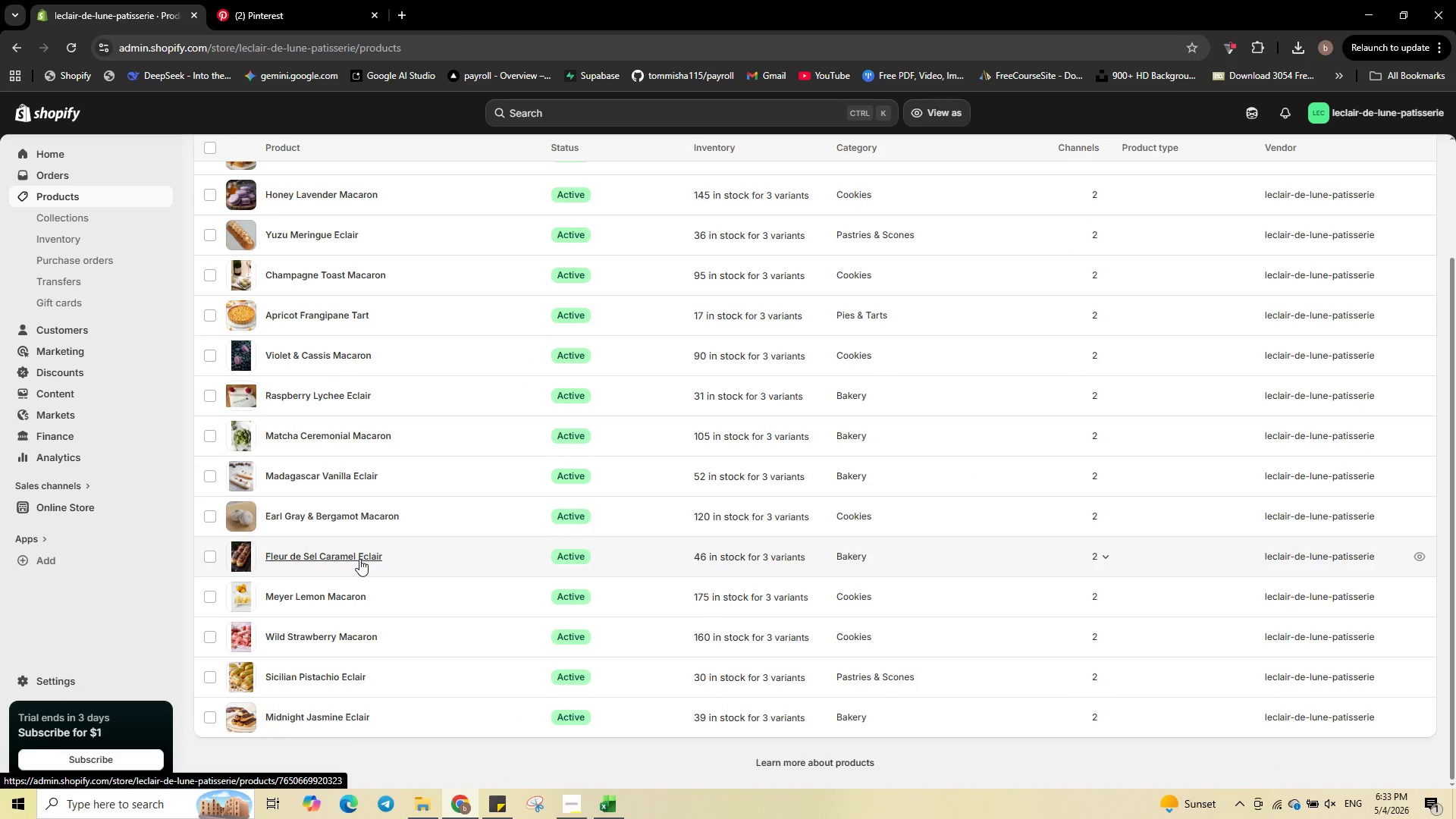 
left_click([458, 556])
 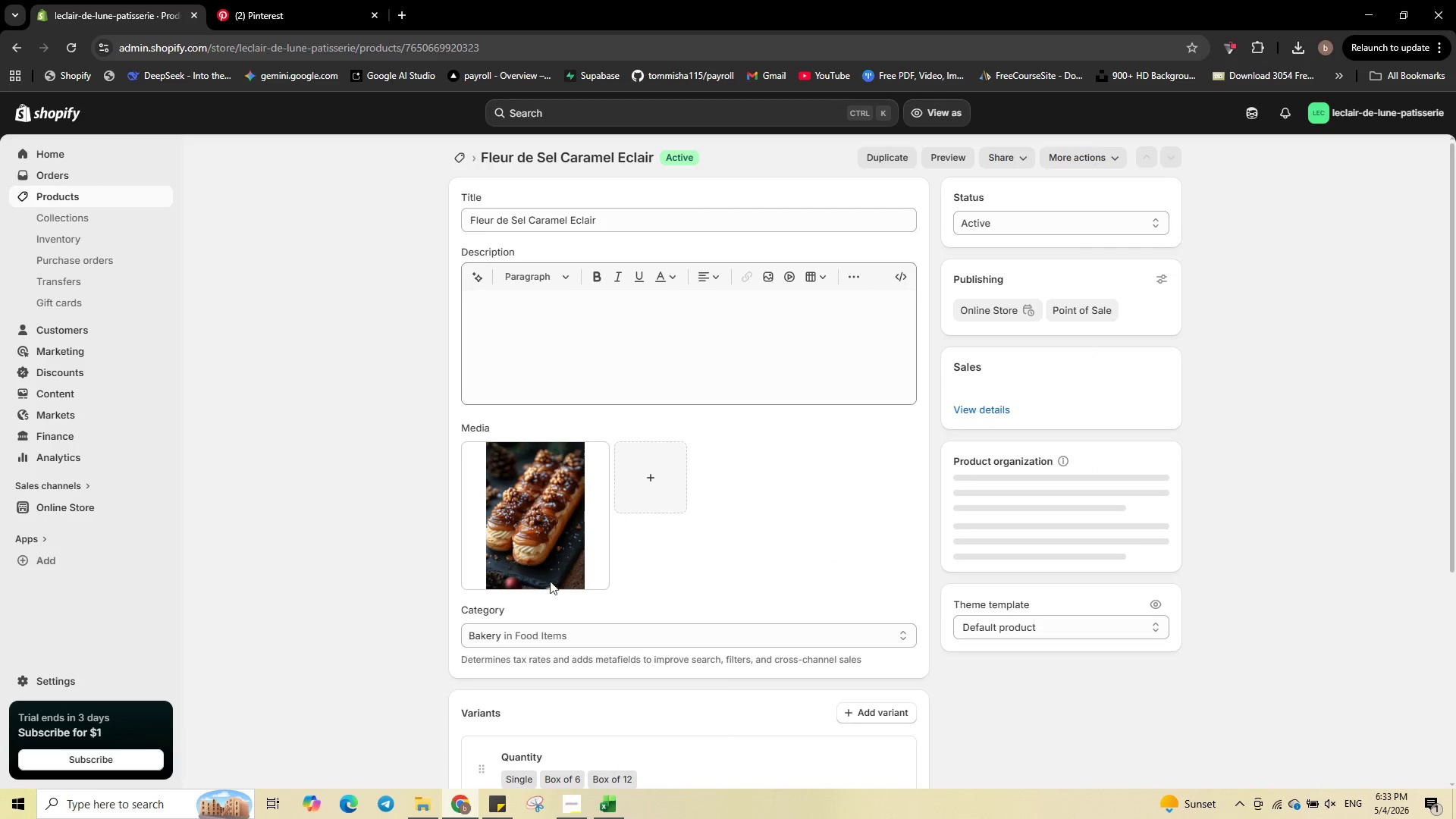 
left_click([551, 518])
 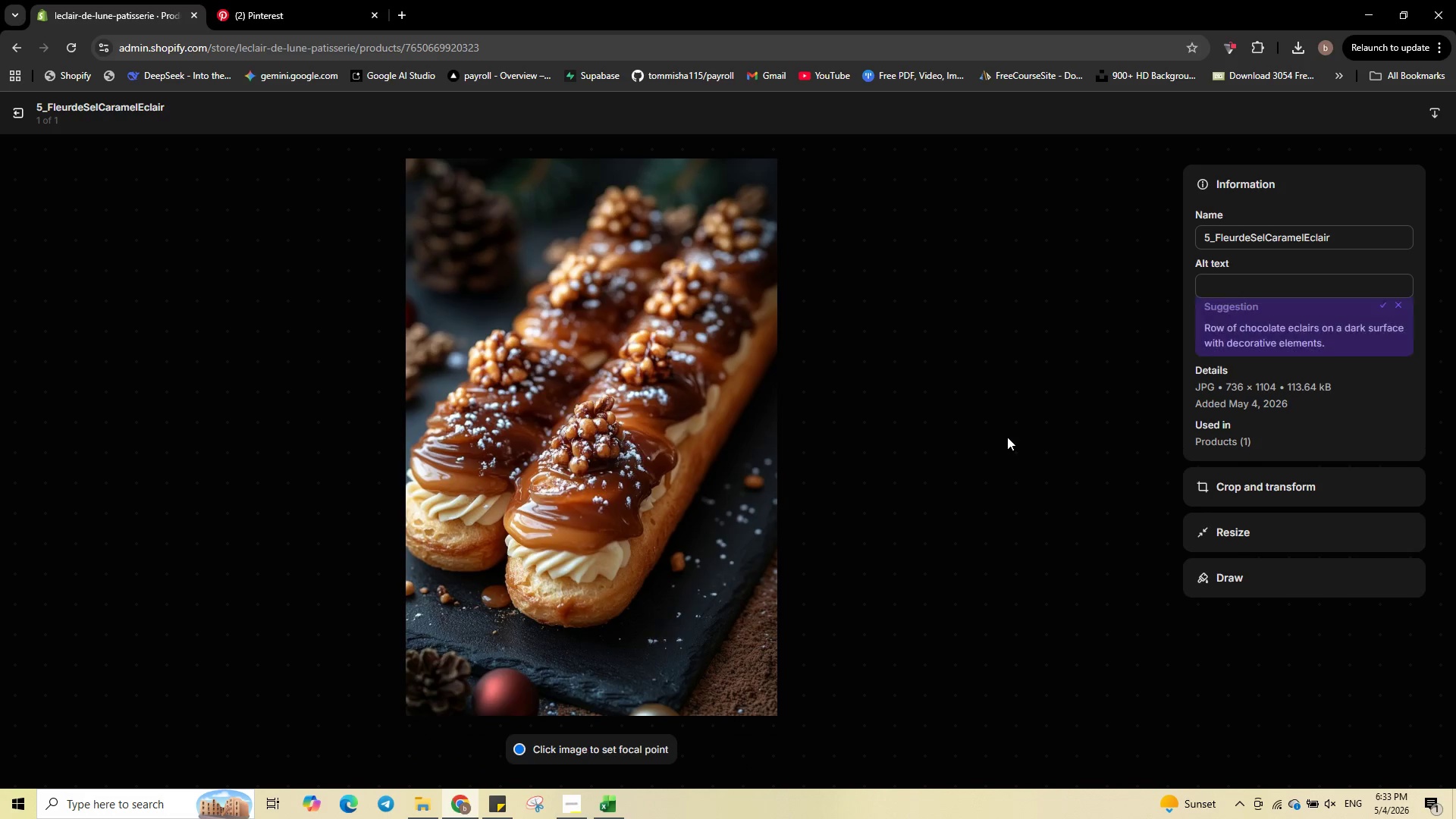 
left_click([1227, 287])
 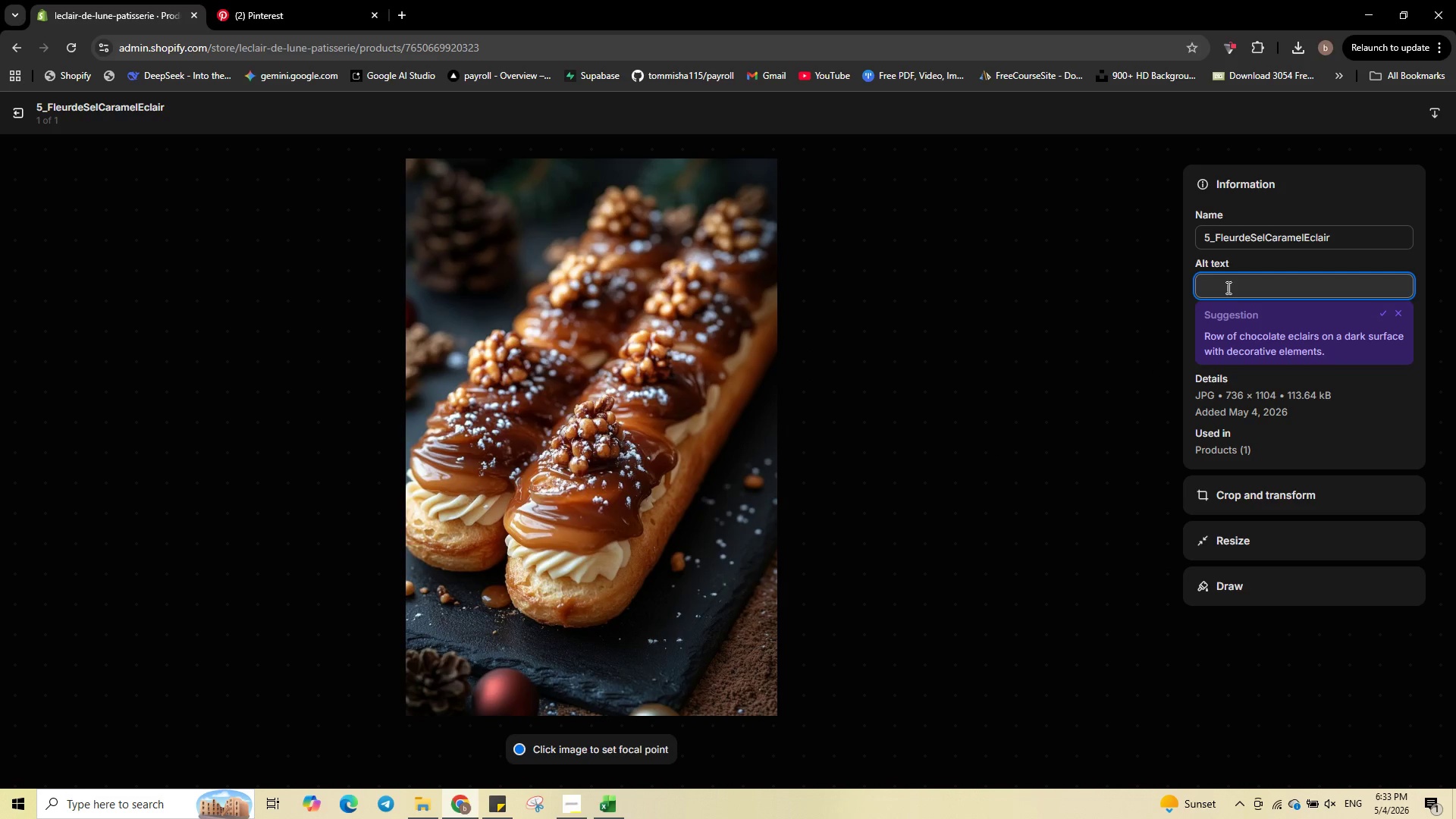 
type(Fluer )
 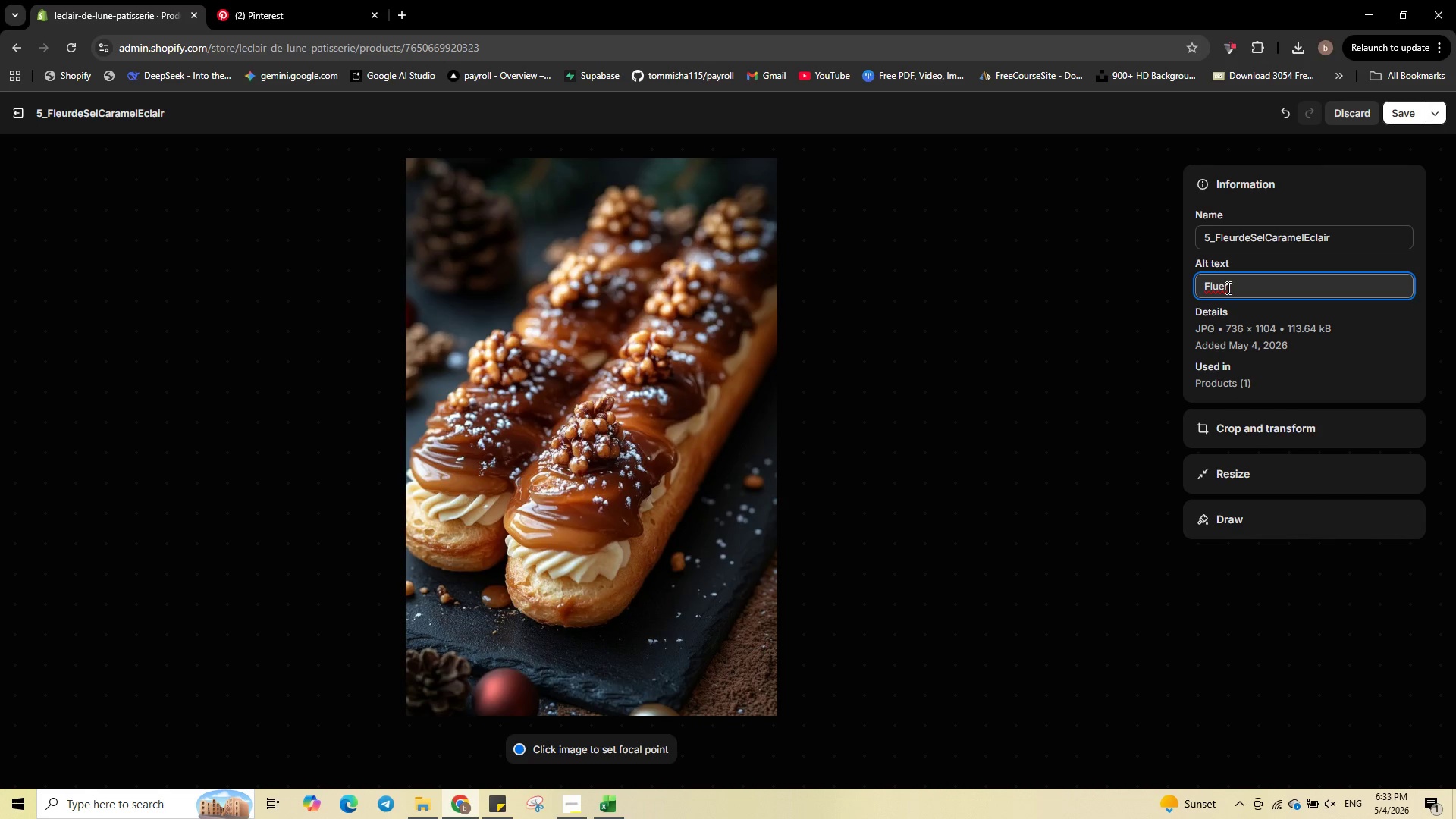 
key(Backspace)
key(Backspace)
key(Backspace)
key(Backspace)
type(eur de Sel caramel eclair with )
 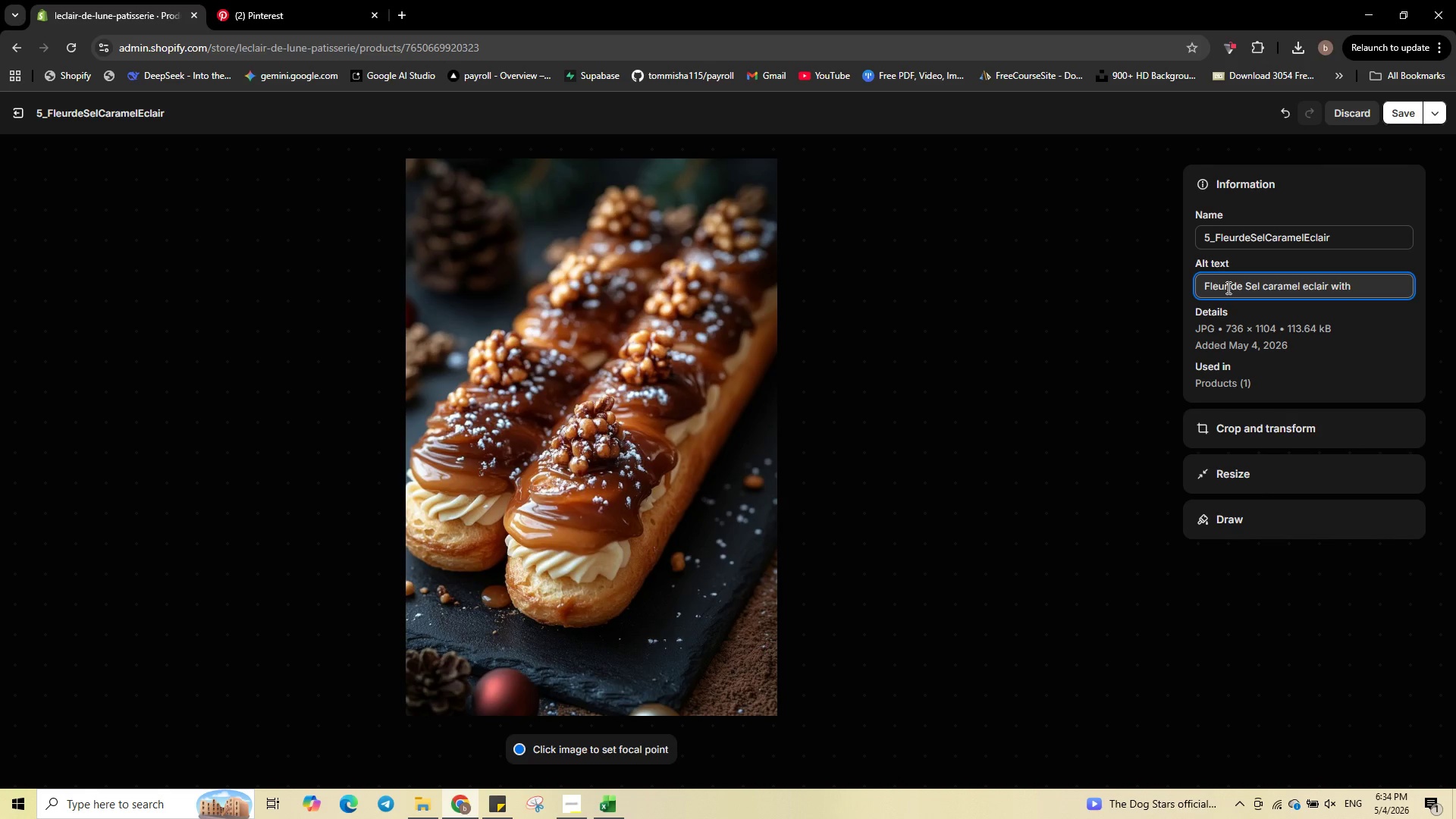 
wait(5.11)
 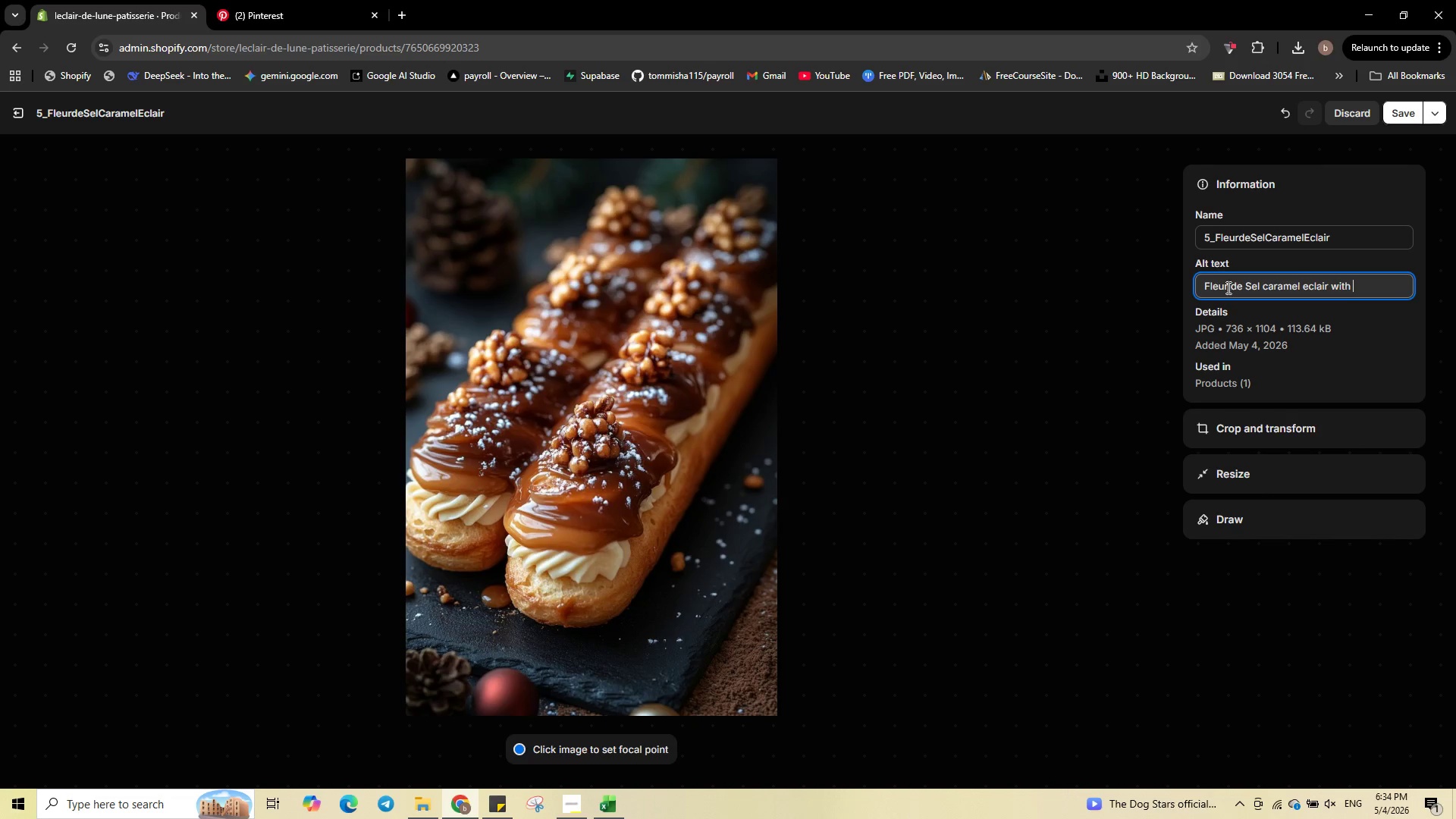 
type(buttery caramel and french sea salt fa)
key(Backspace)
type(lakes on rustic wooden board)
 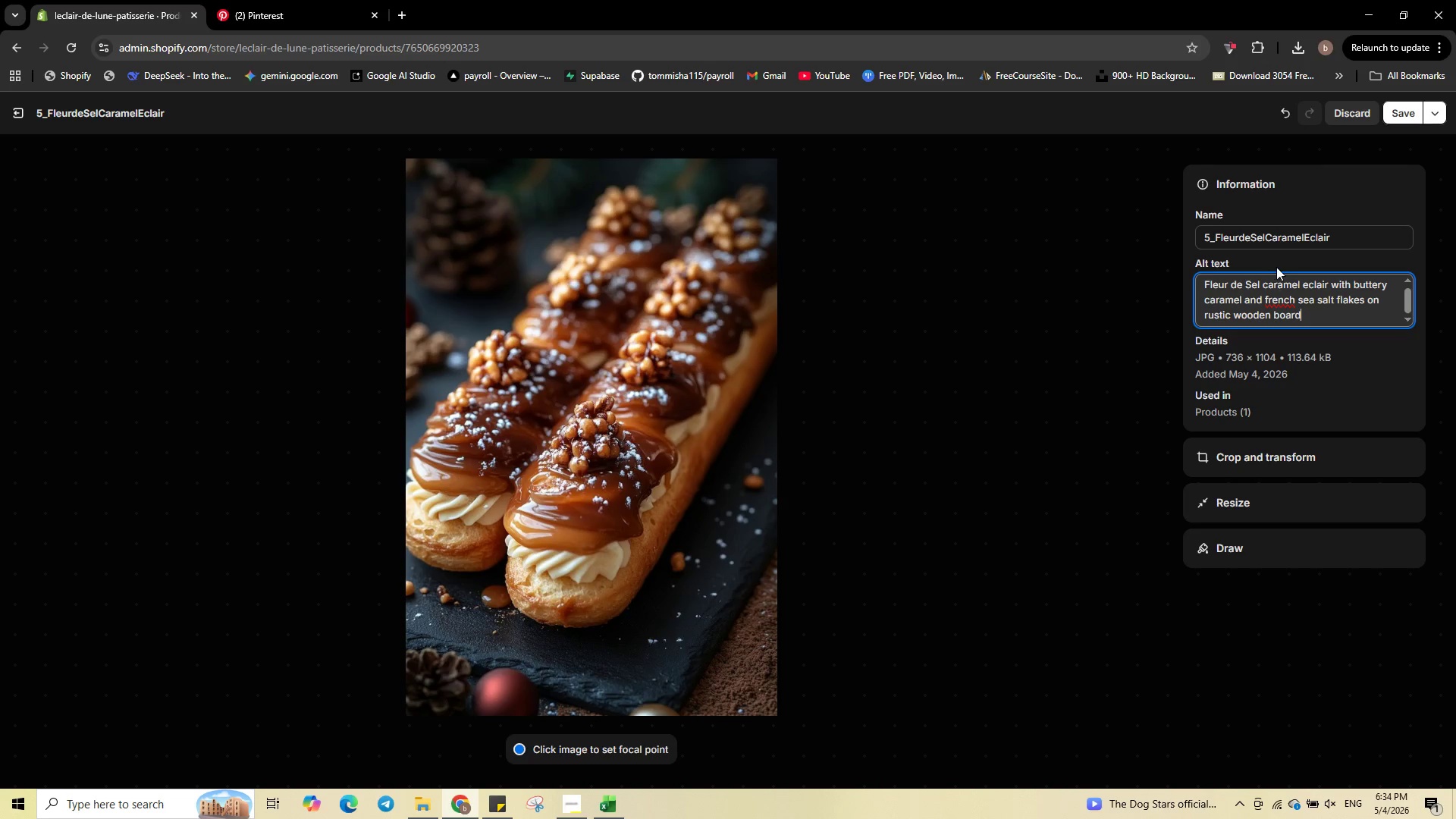 
right_click([1285, 305])
 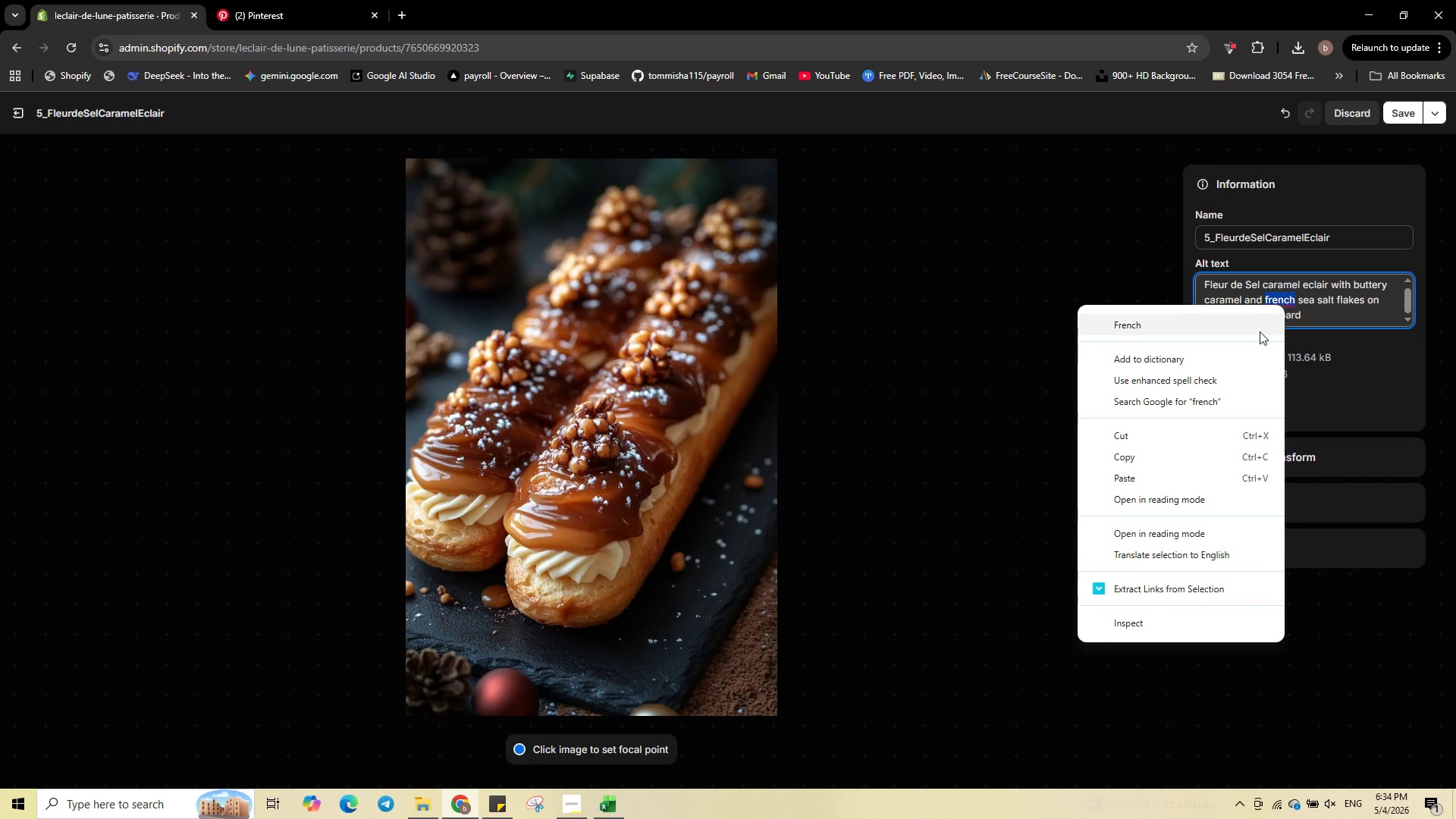 
left_click([1259, 332])
 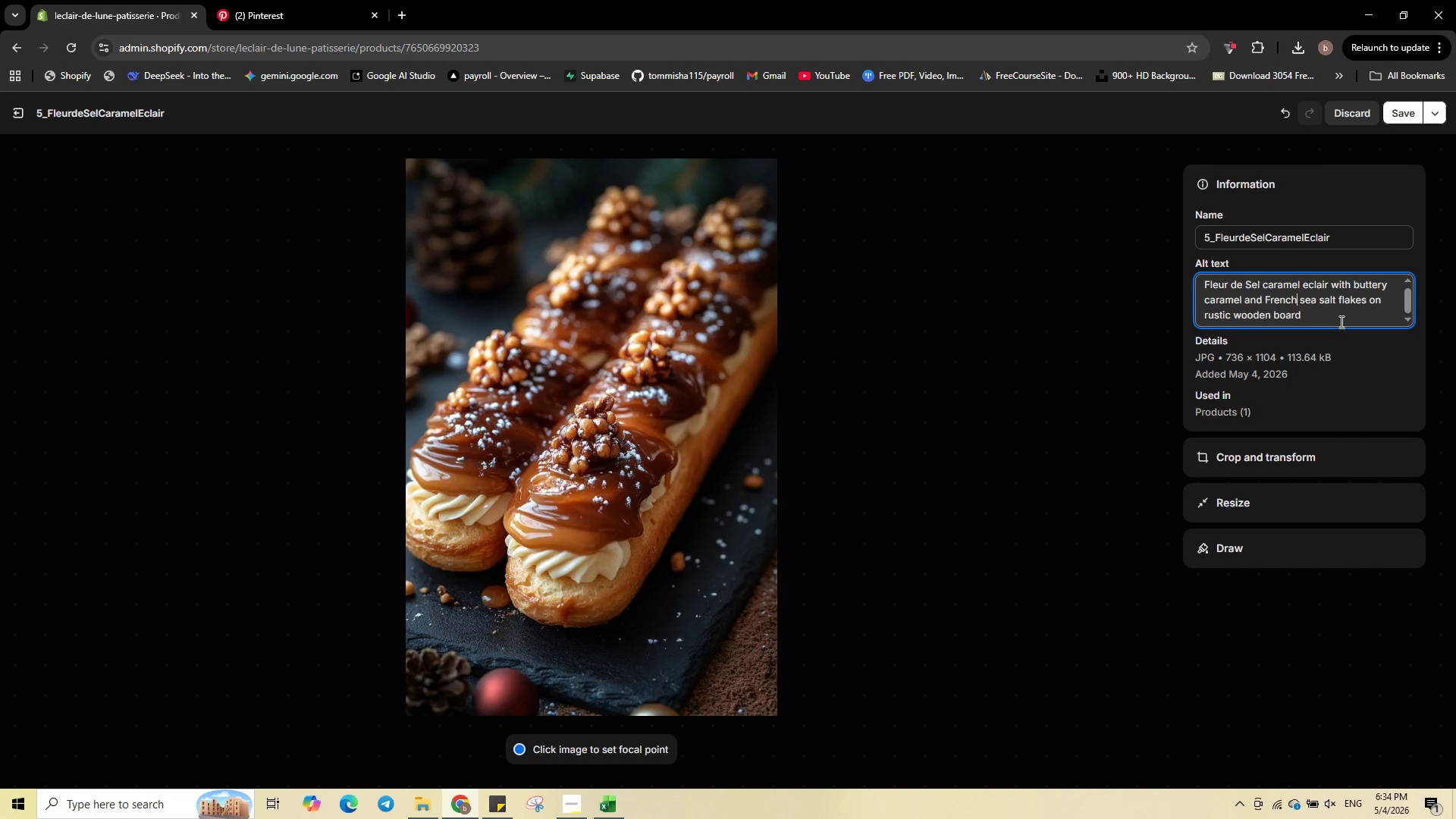 
left_click([1339, 322])
 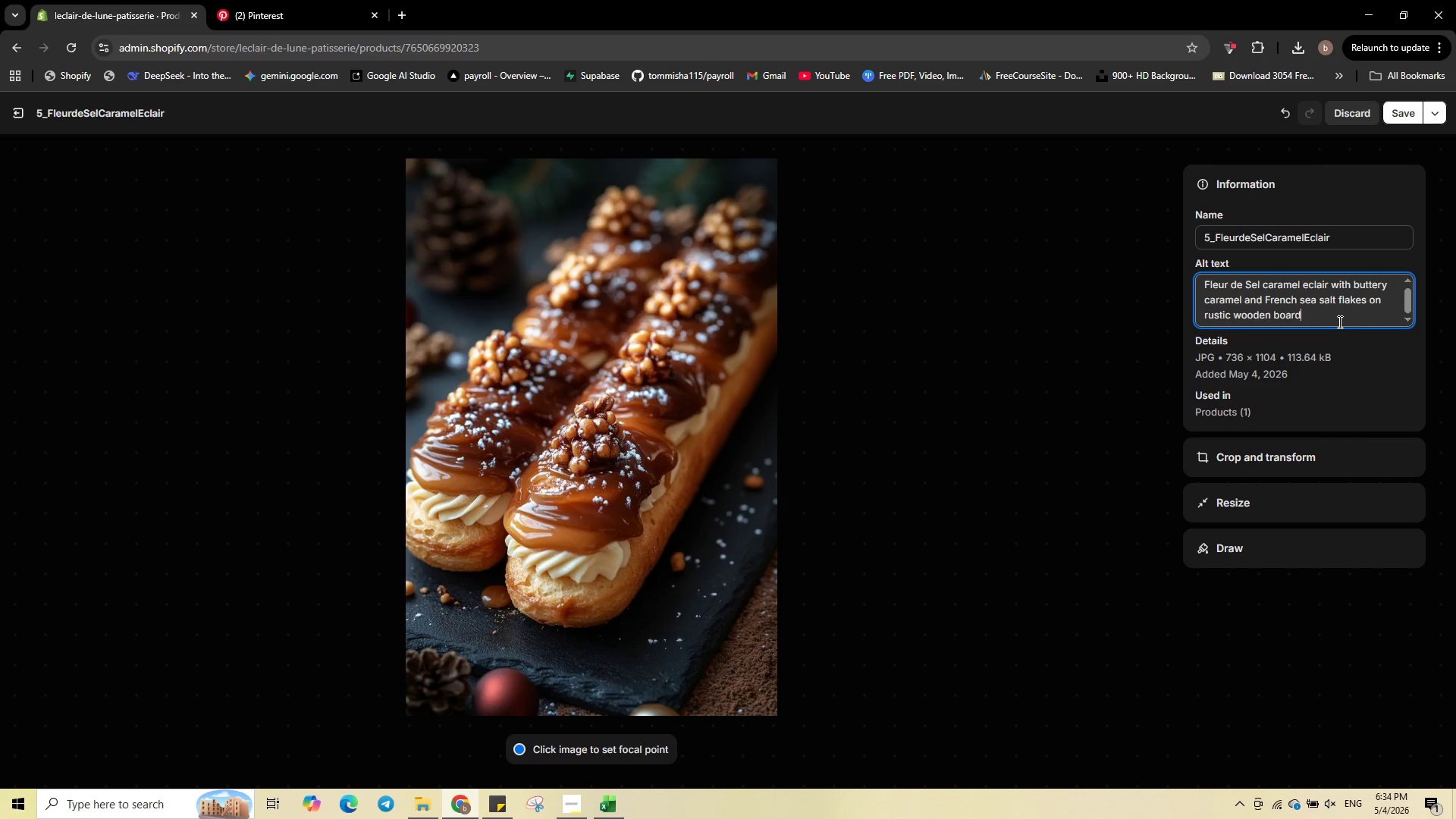 
key(NumpadDecimal)
 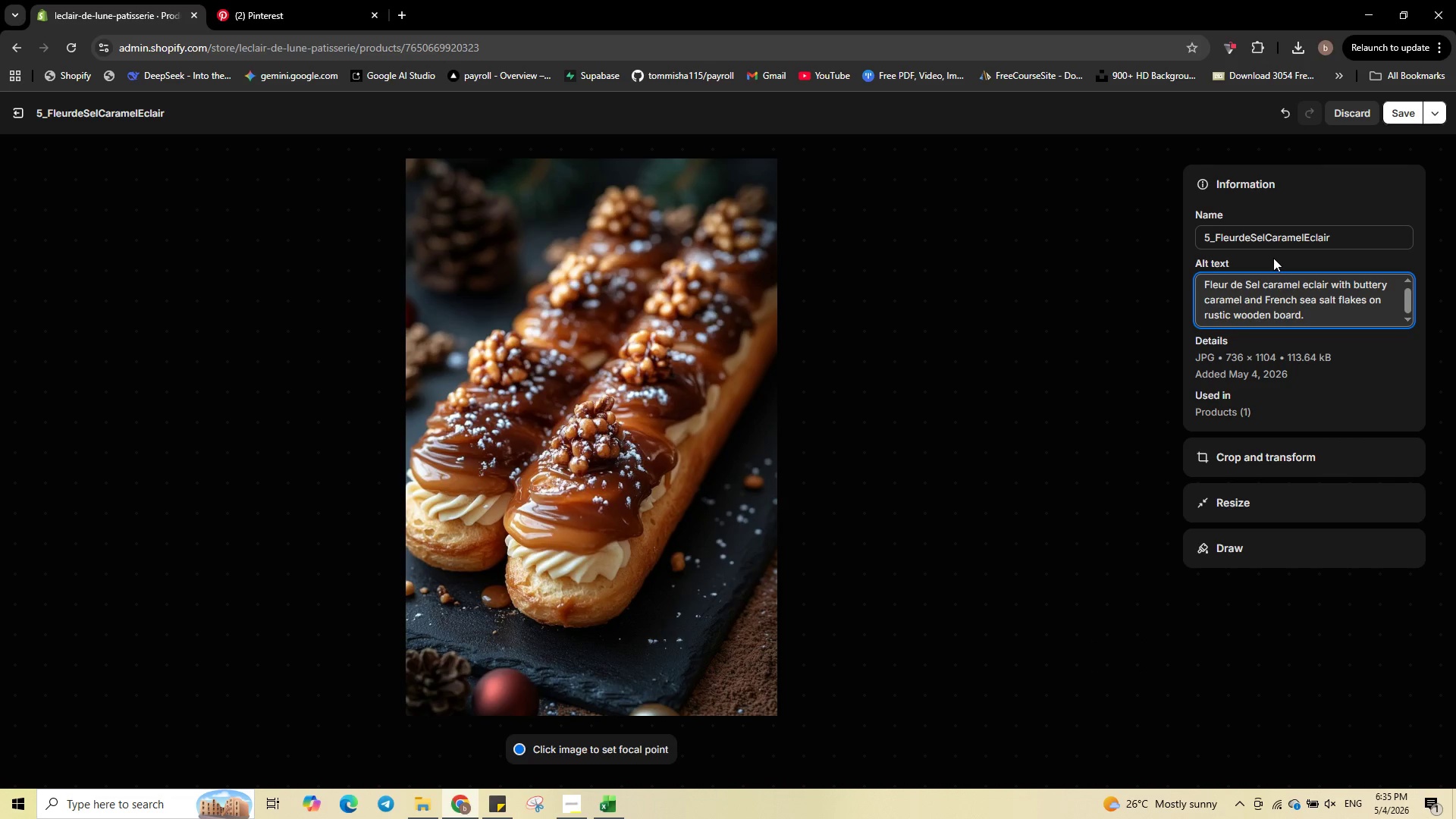 
wait(6.67)
 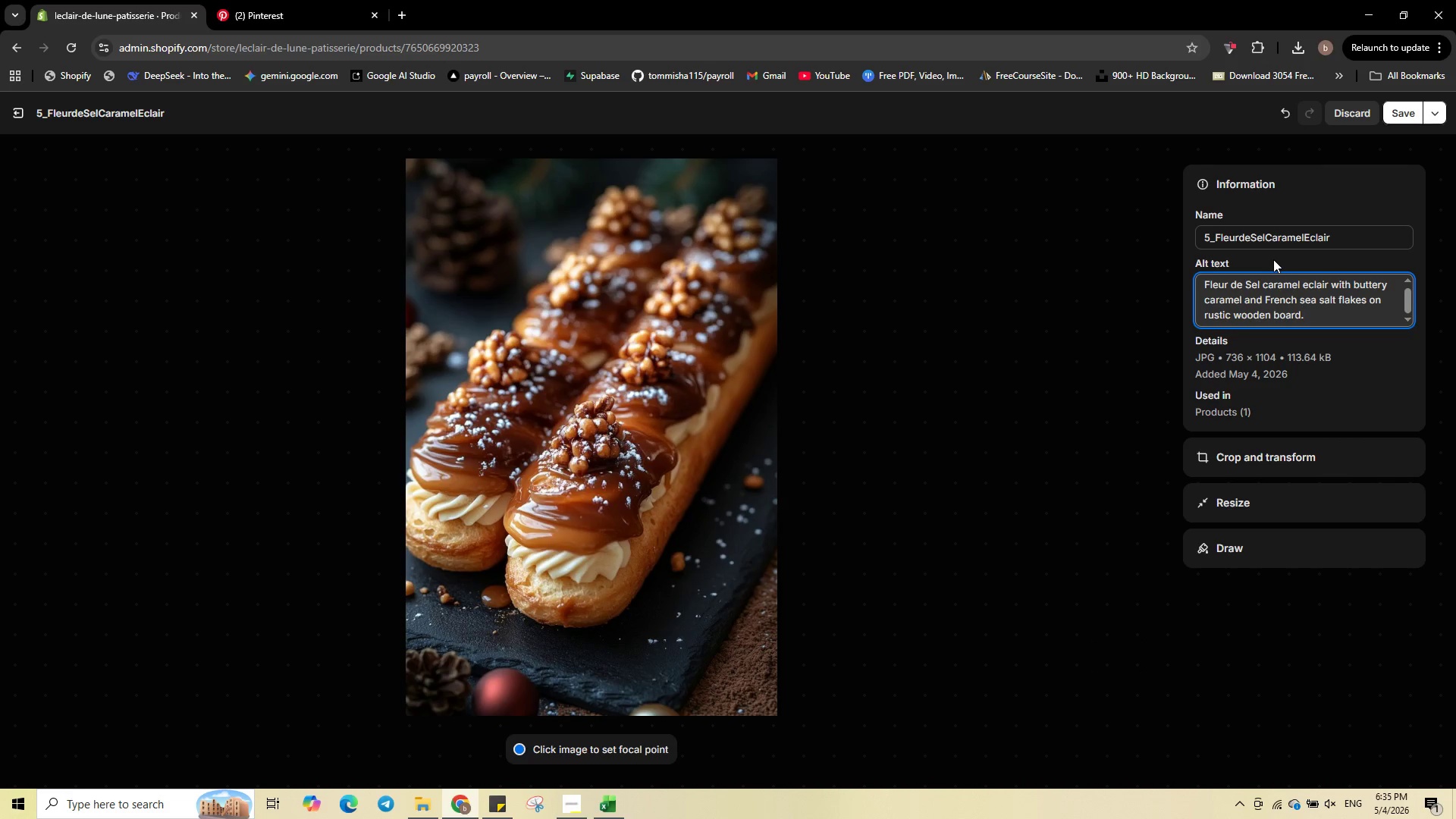 
left_click([1398, 112])
 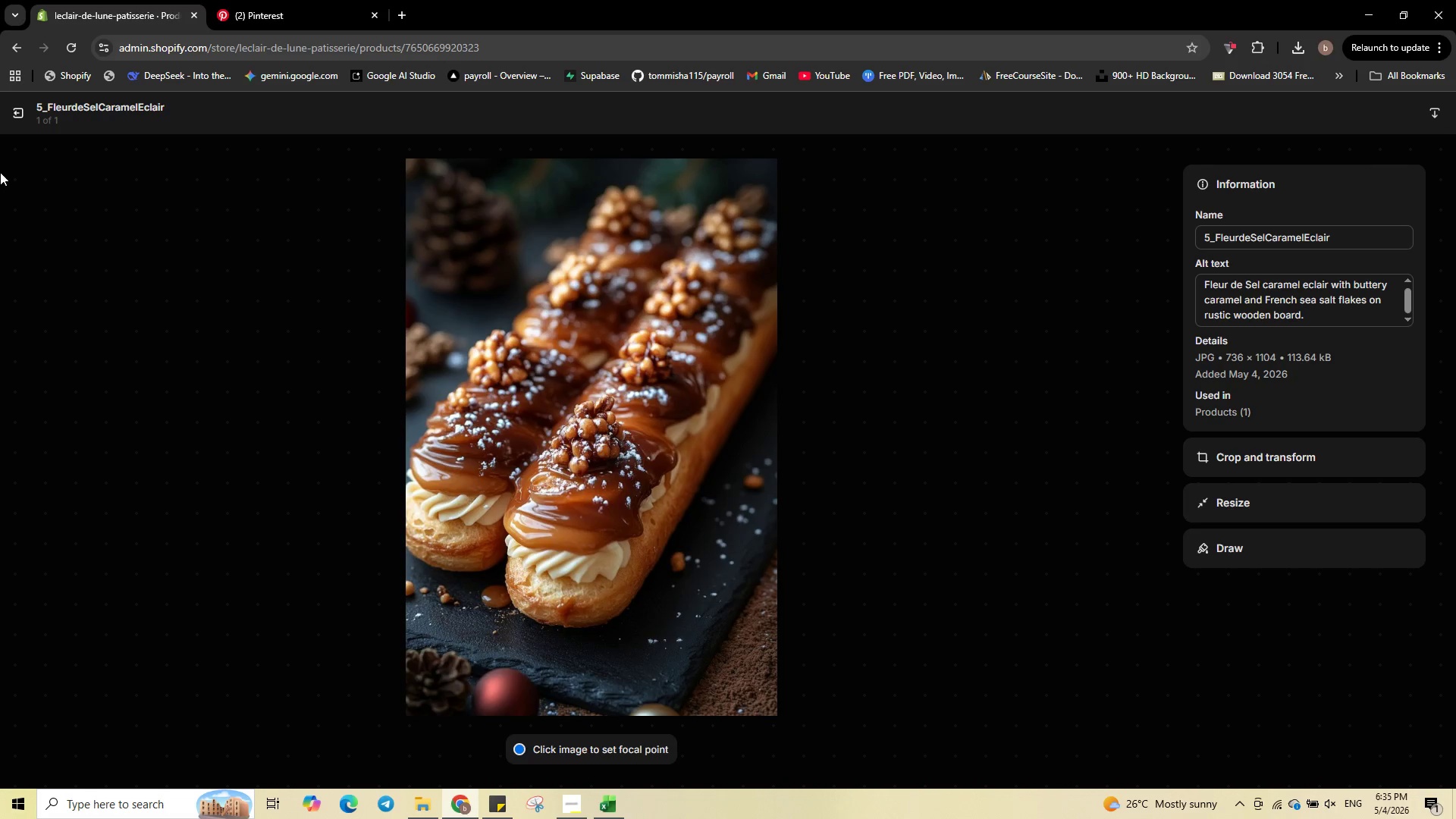 
left_click([25, 103])
 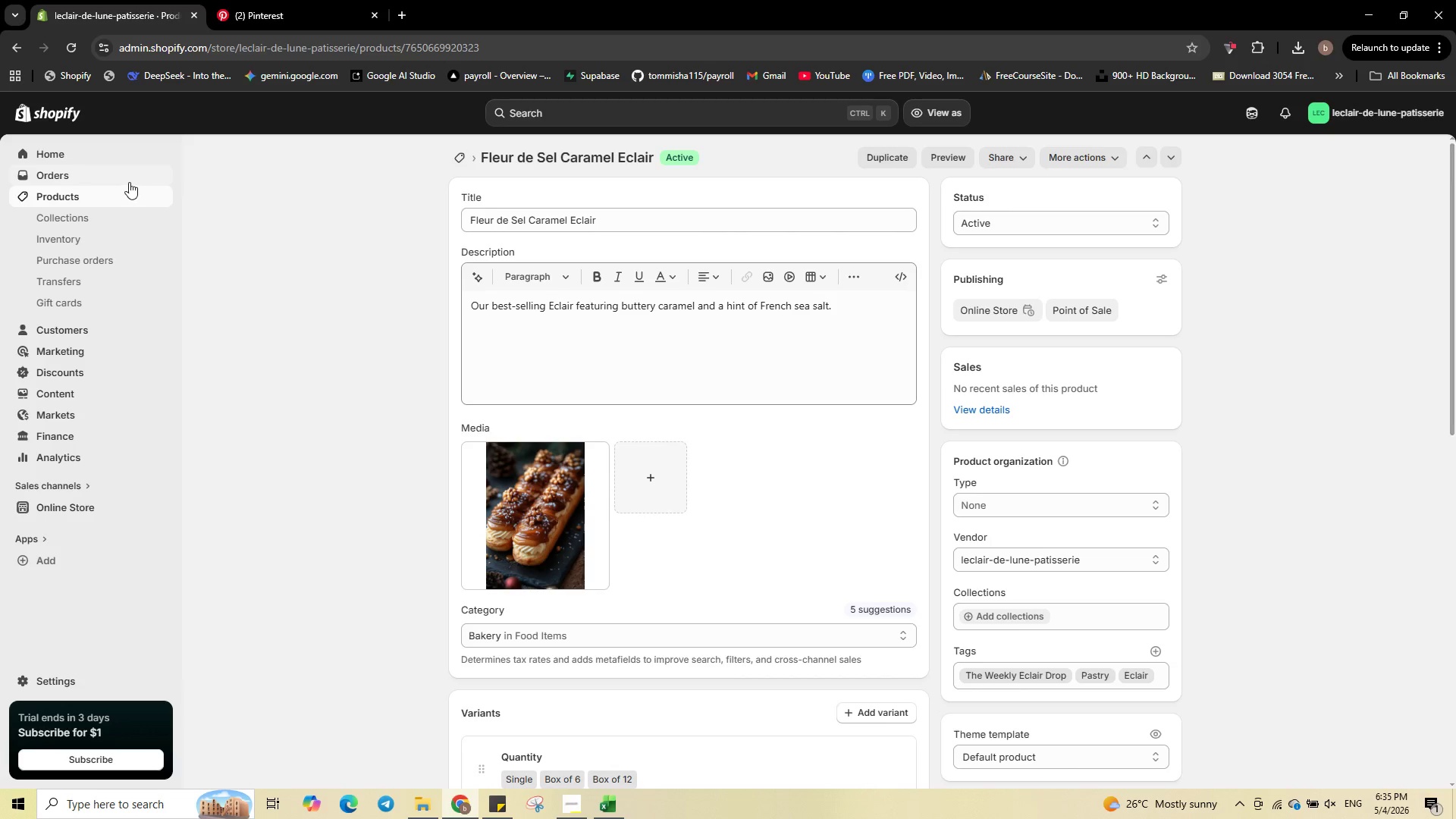 
left_click([124, 188])
 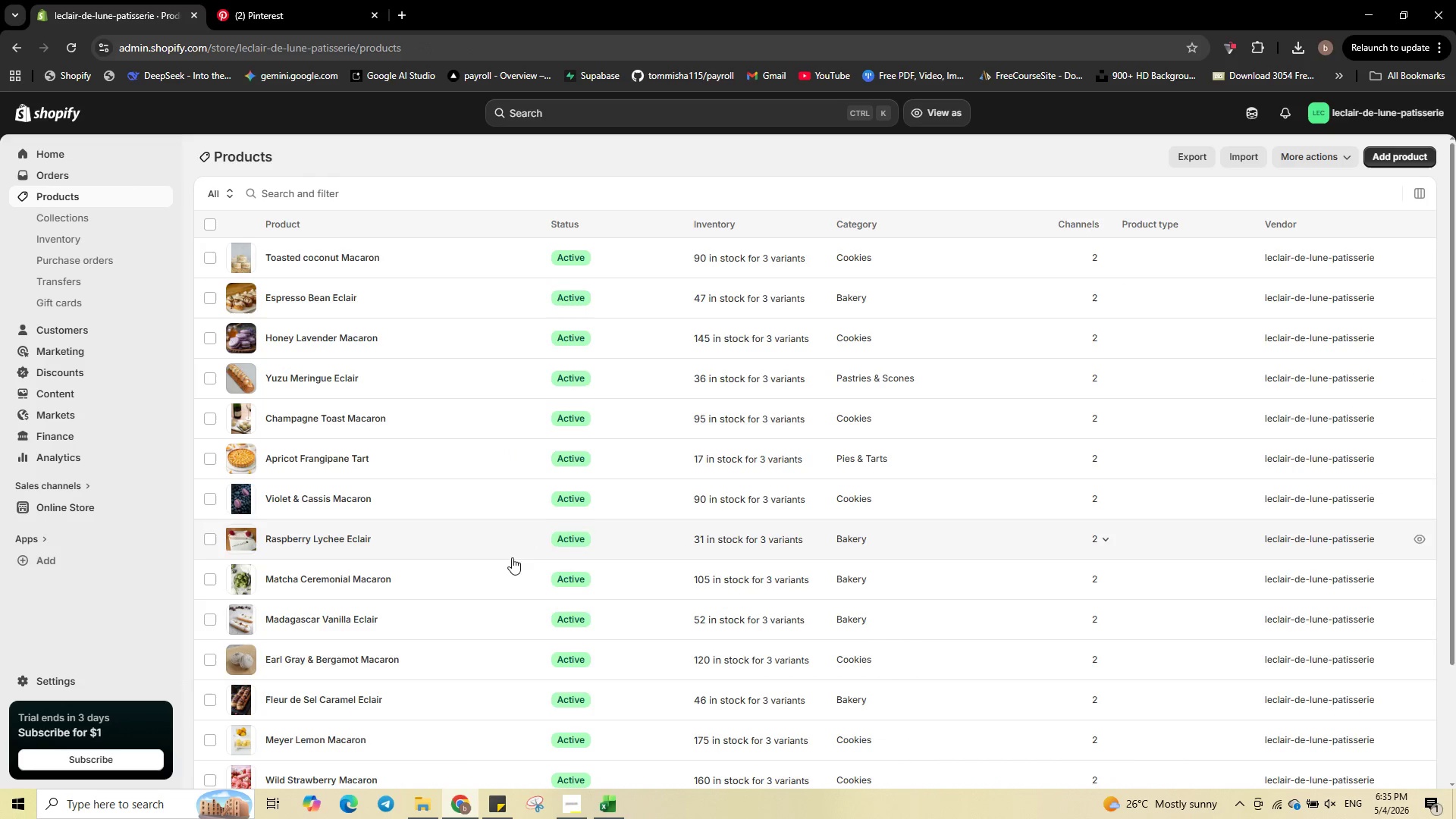 
wait(5.42)
 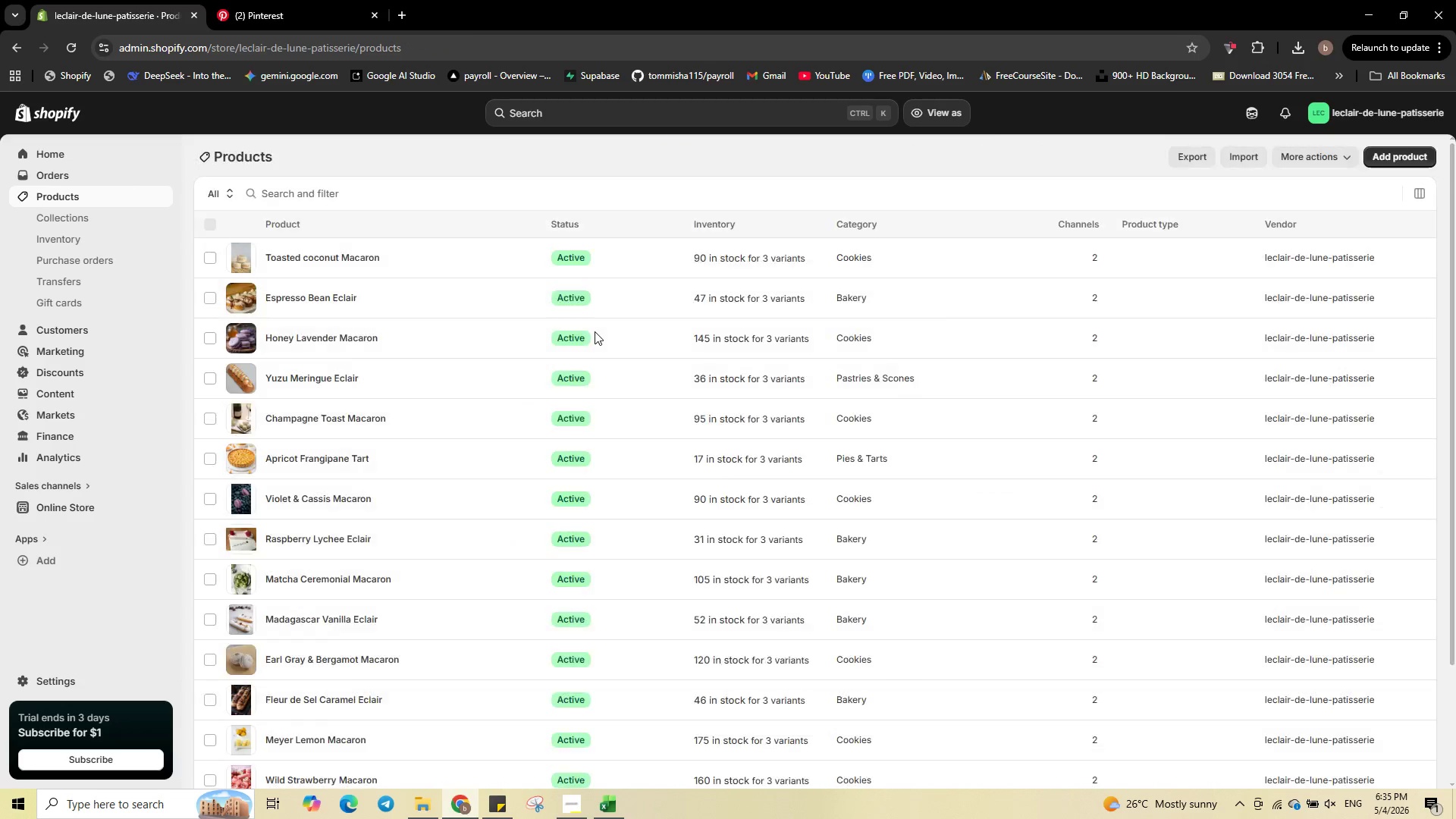 
left_click([429, 657])
 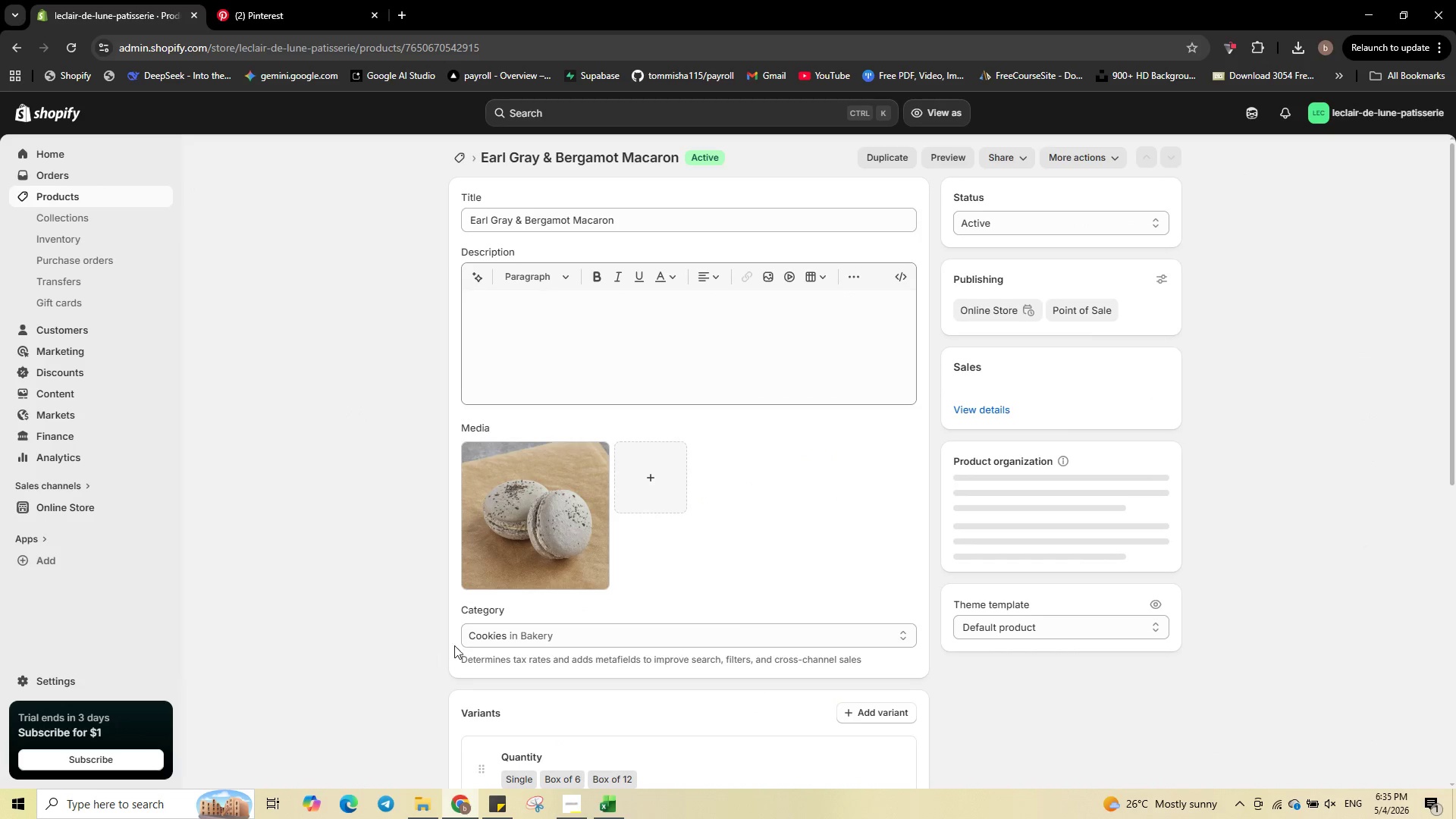 
left_click([585, 532])
 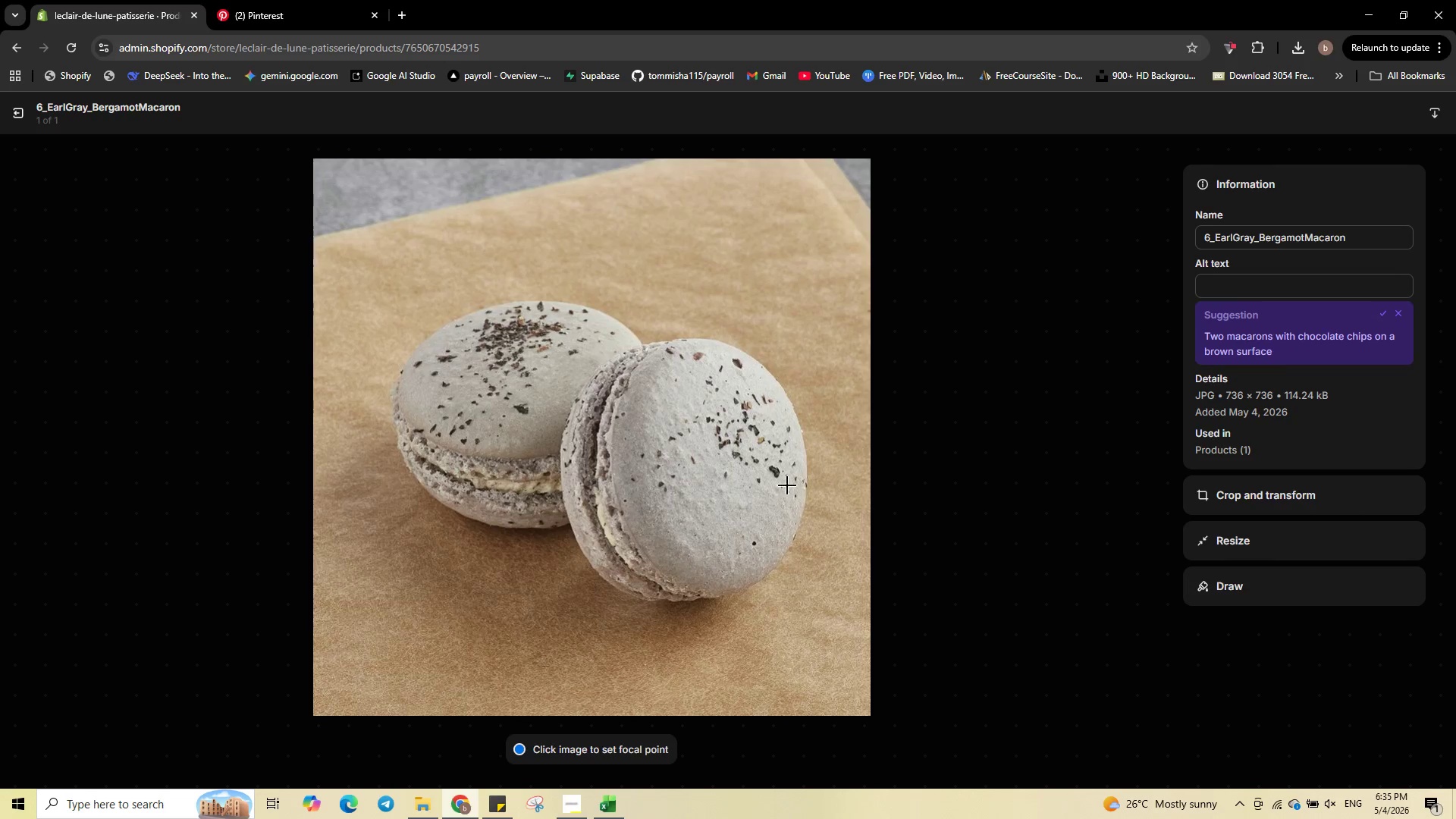 
left_click([1242, 282])
 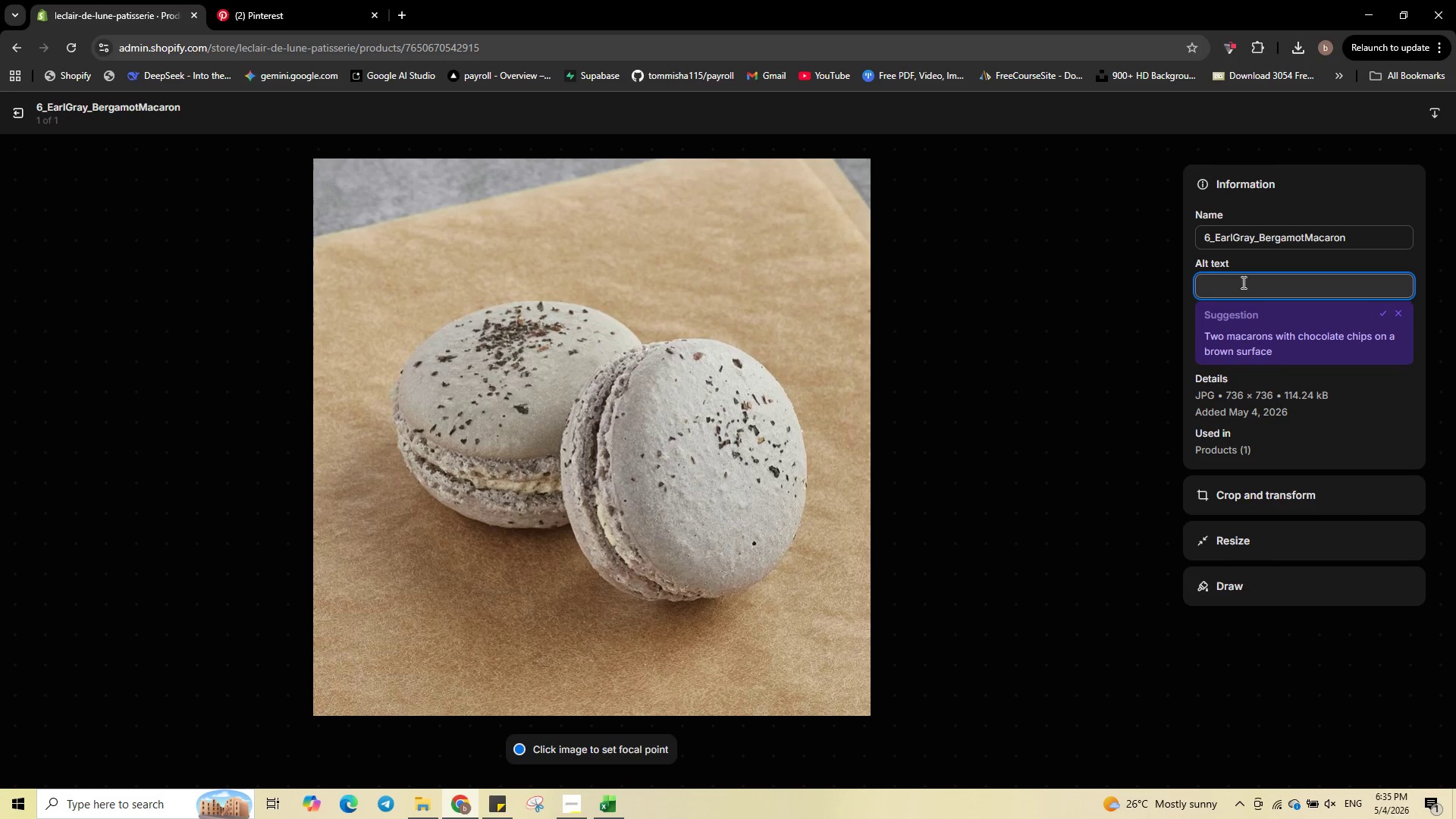 
type(Earl Gray & Bergamot macaron infused with tea leaves)
 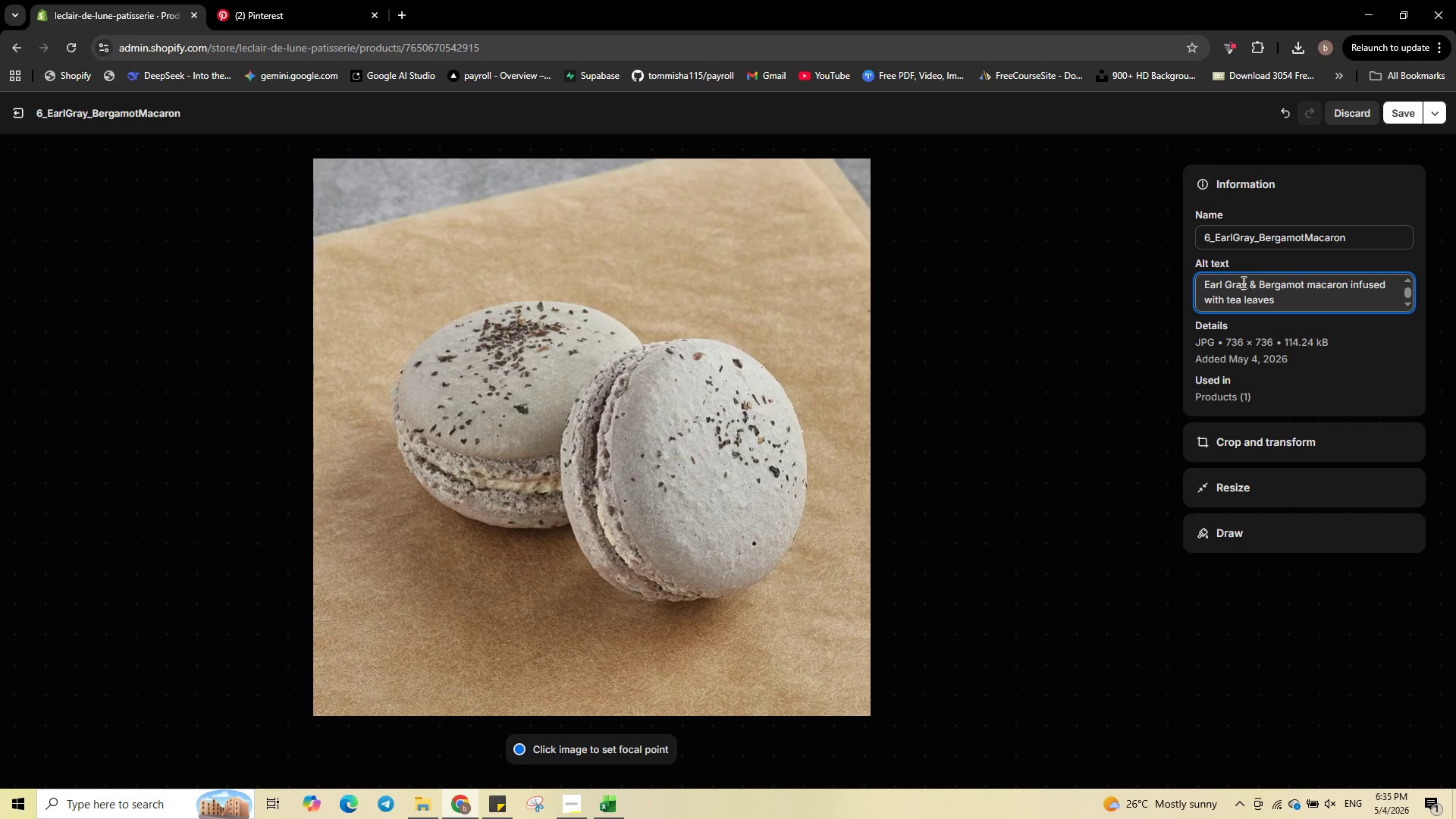 
type( with a subtle citrus bergamot finish on salte.)
 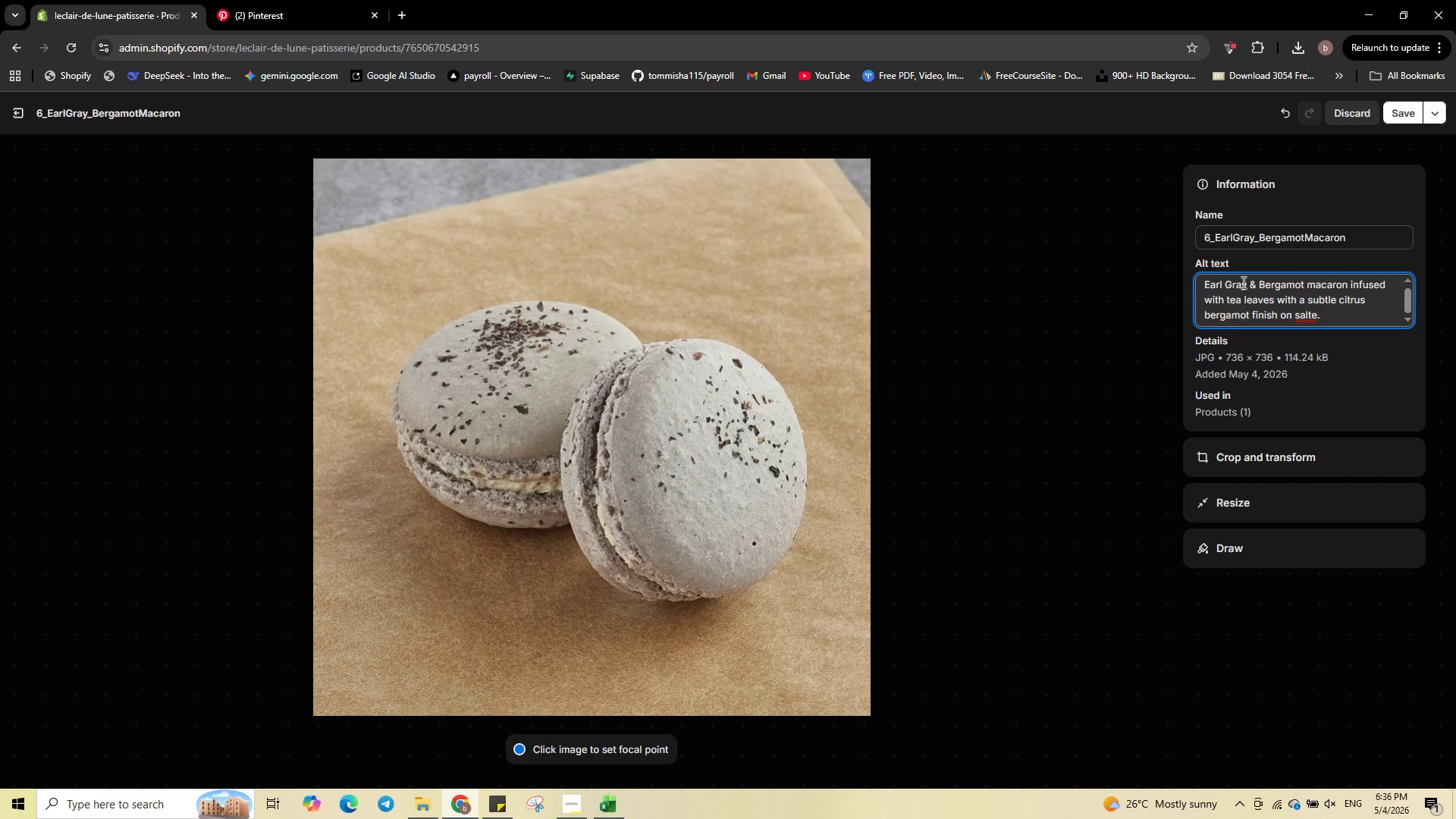 
key(ArrowLeft)
 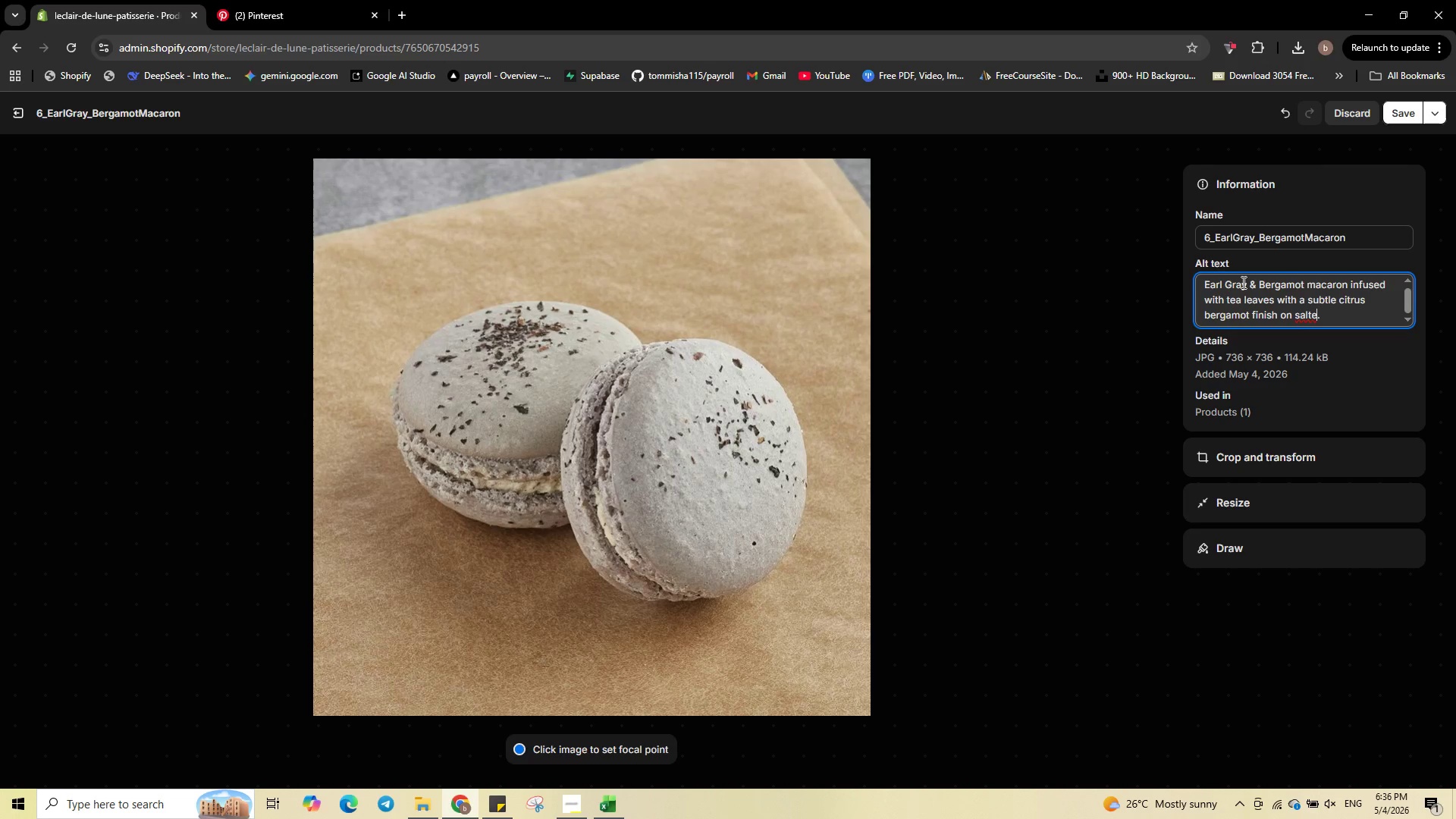 
key(ArrowLeft)
 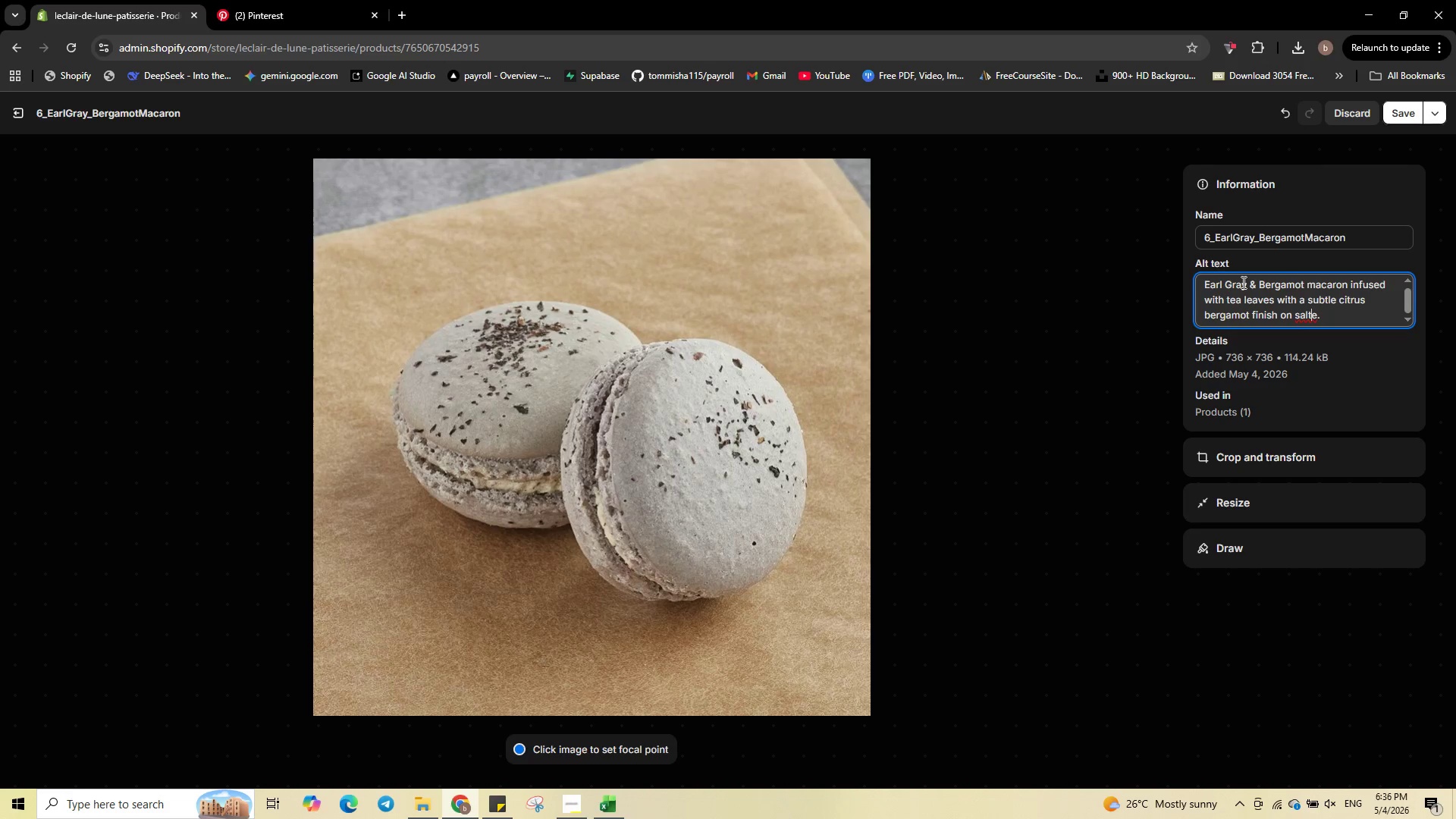 
key(ArrowLeft)
 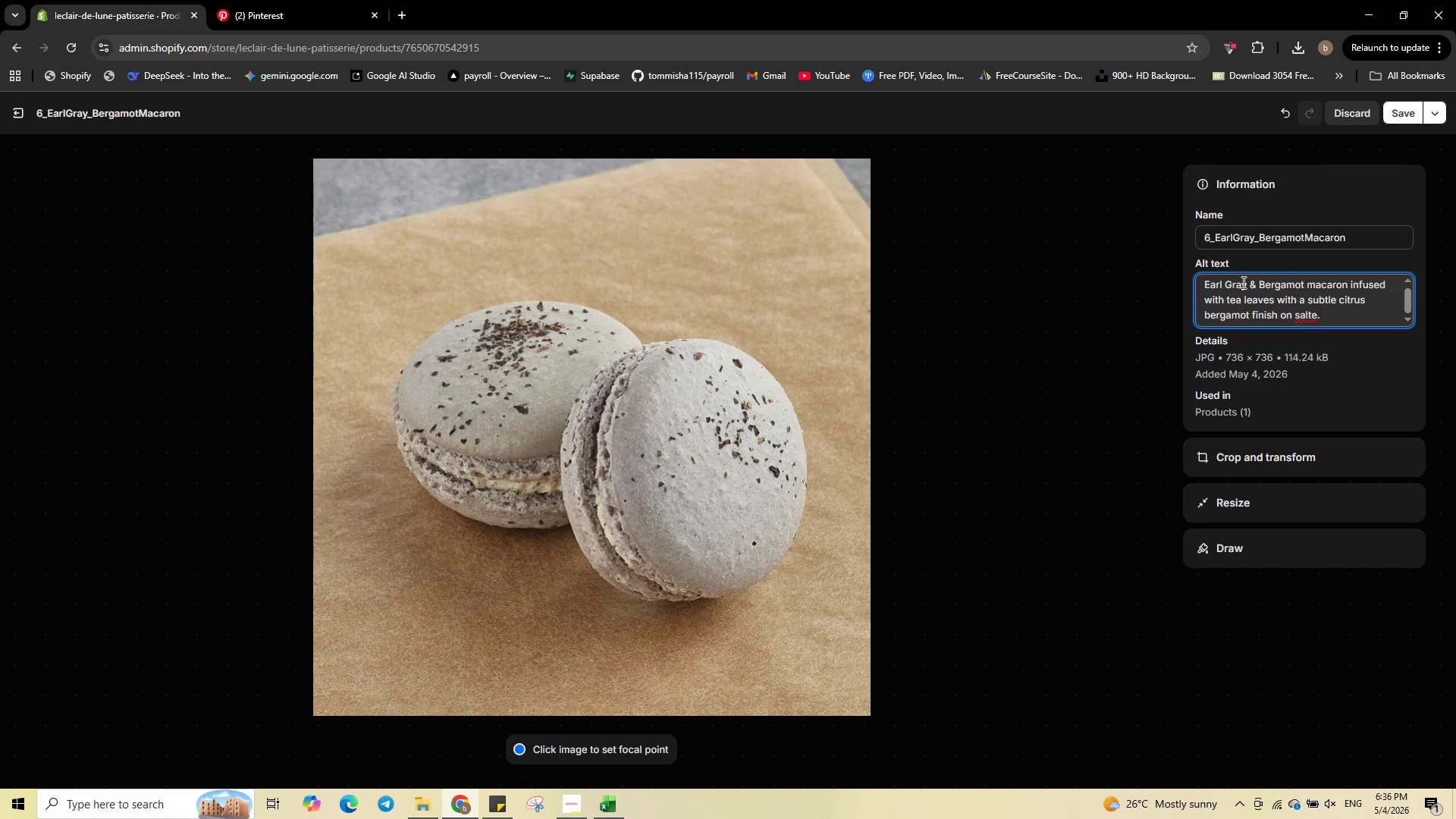 
key(Backspace)
key(Backspace)
type(la)
 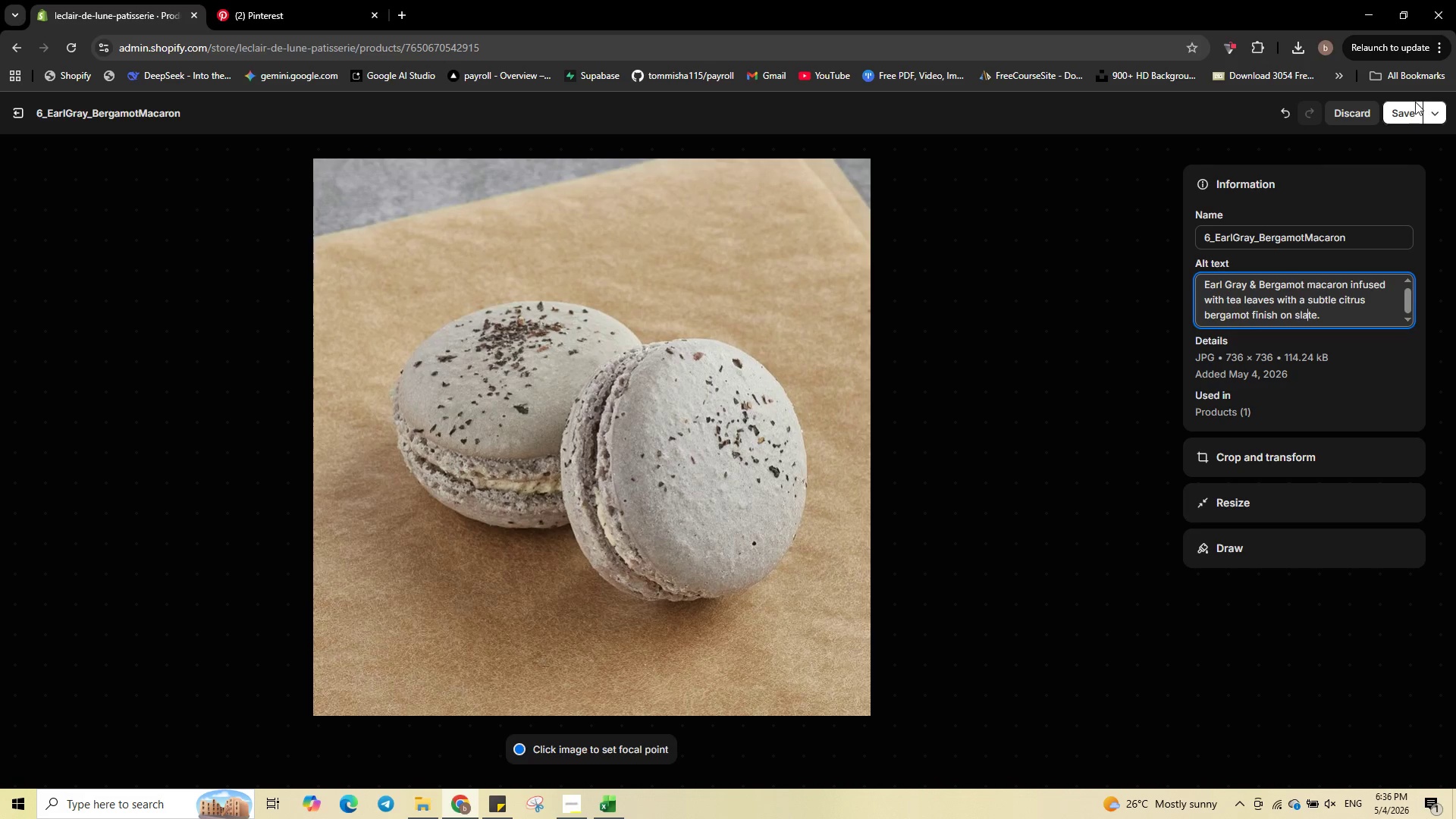 
left_click([1407, 115])
 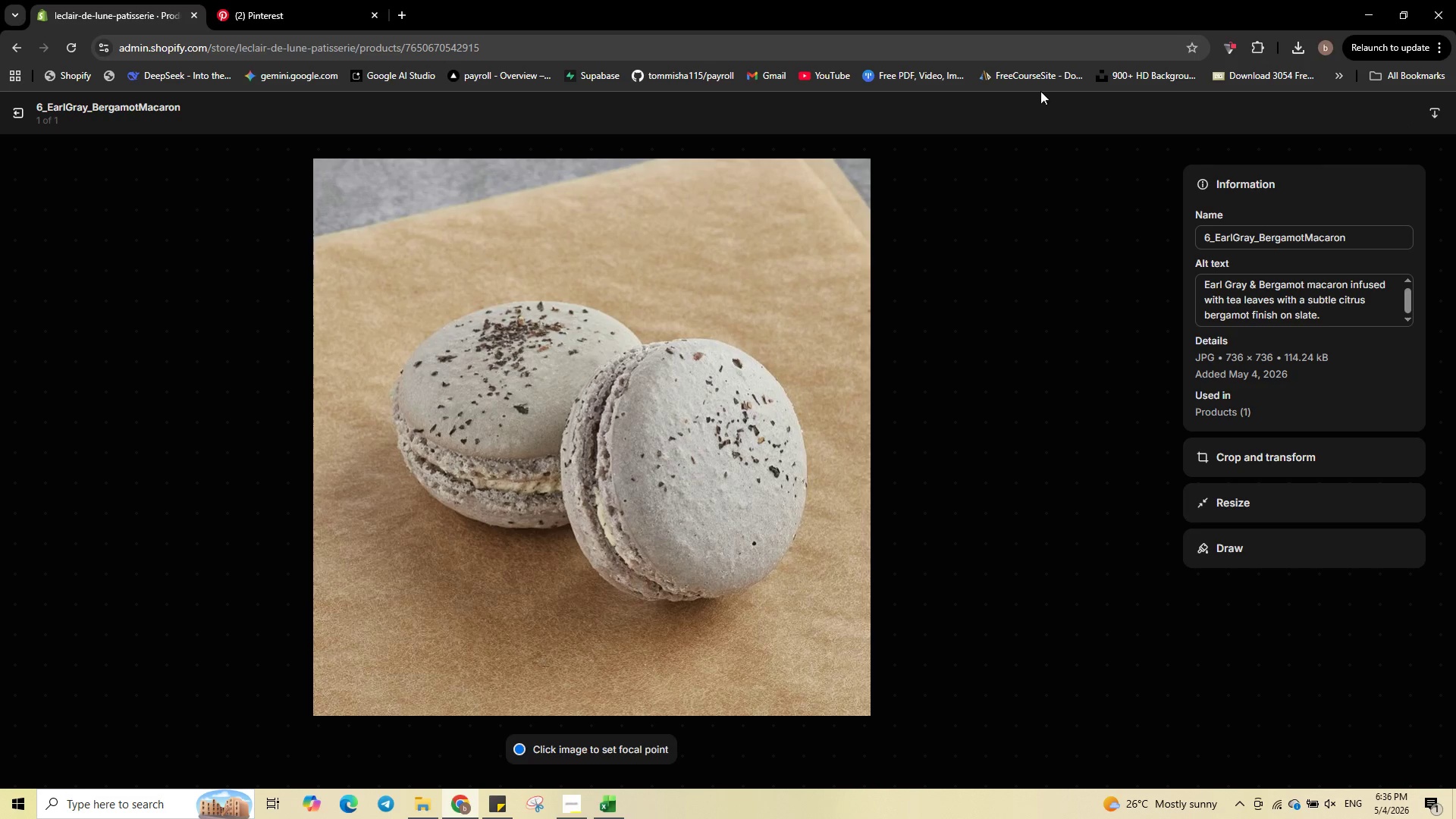 
left_click([19, 109])
 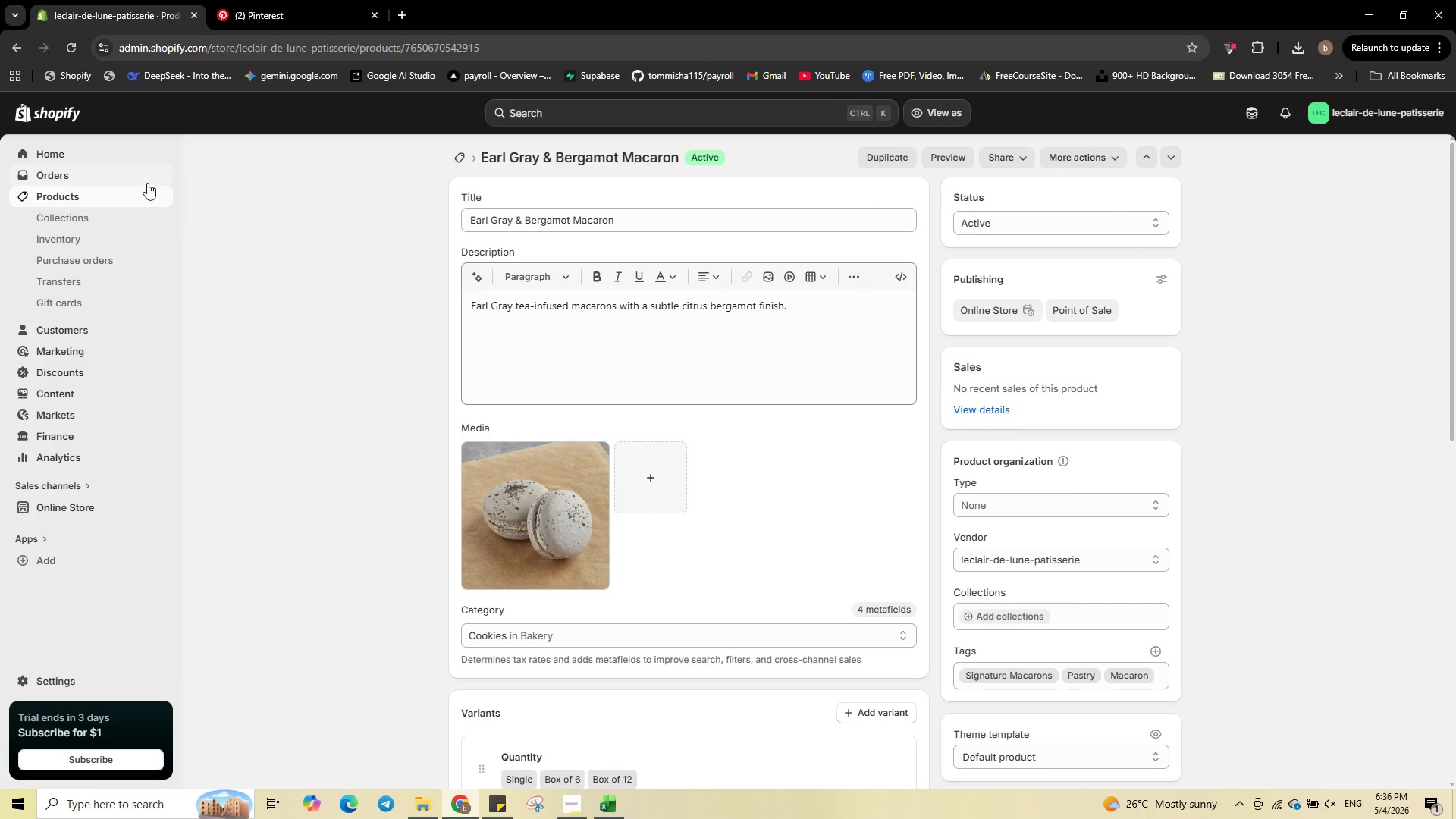 
left_click([130, 195])
 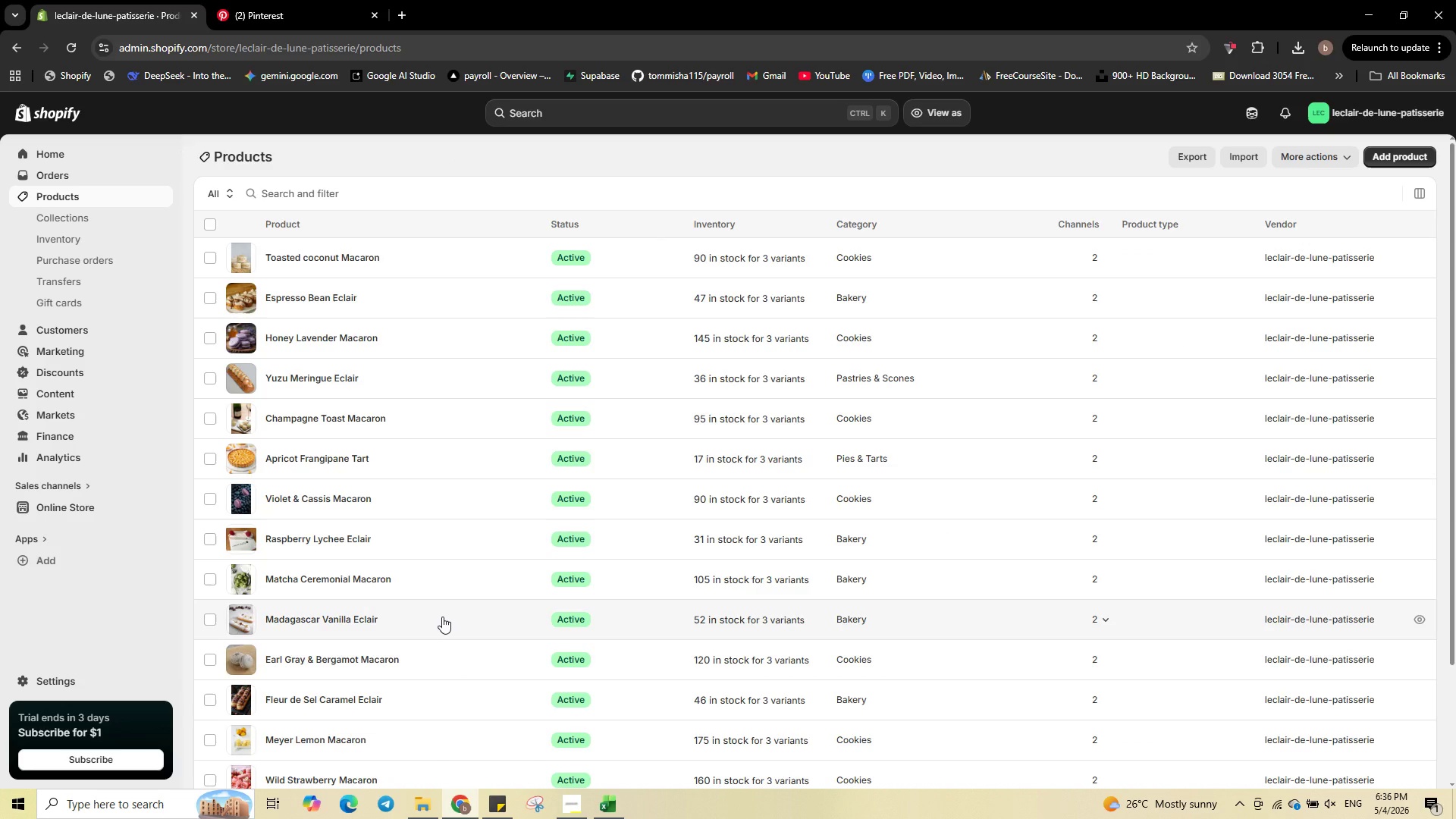 
wait(7.31)
 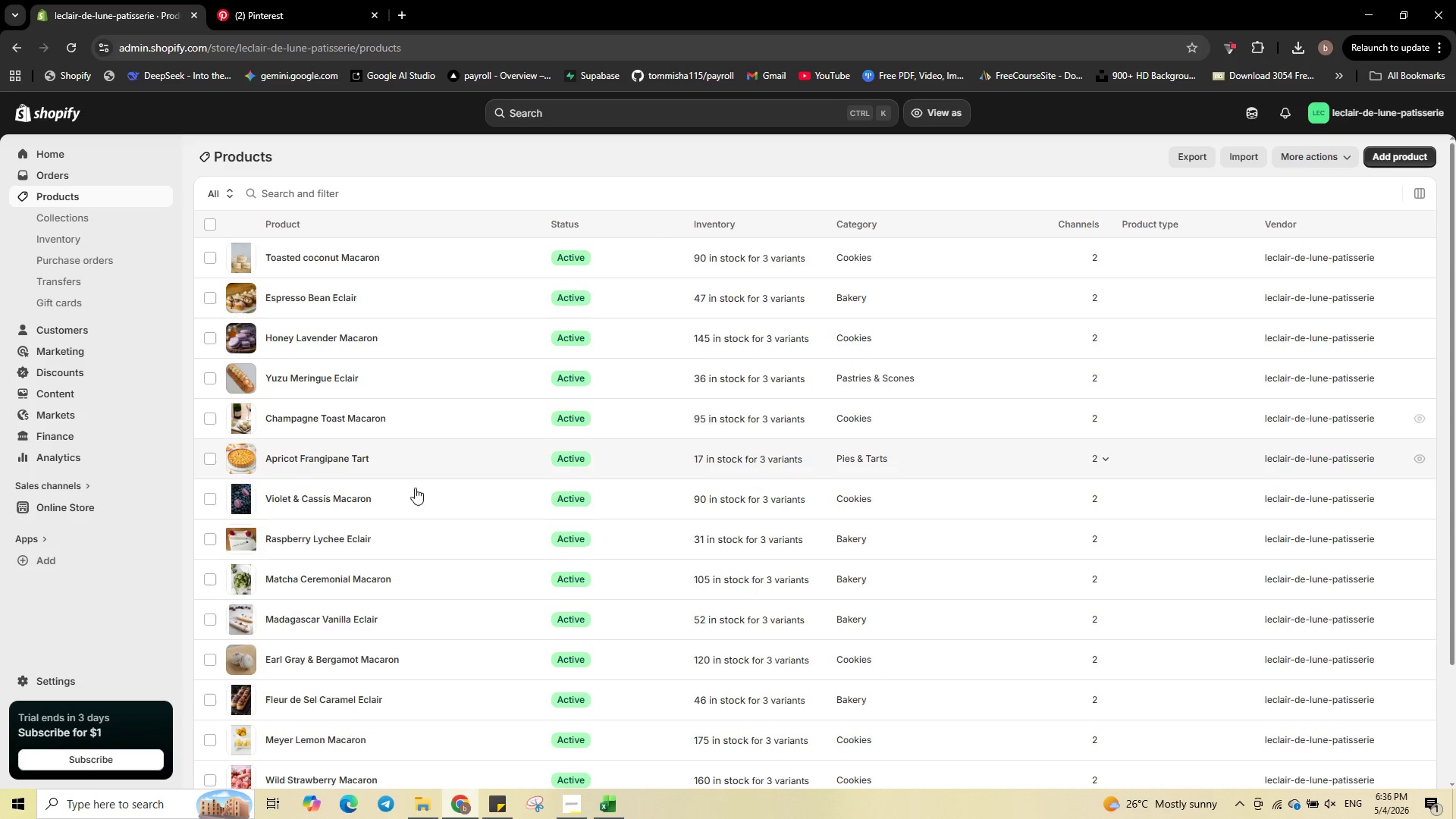 
left_click([442, 617])
 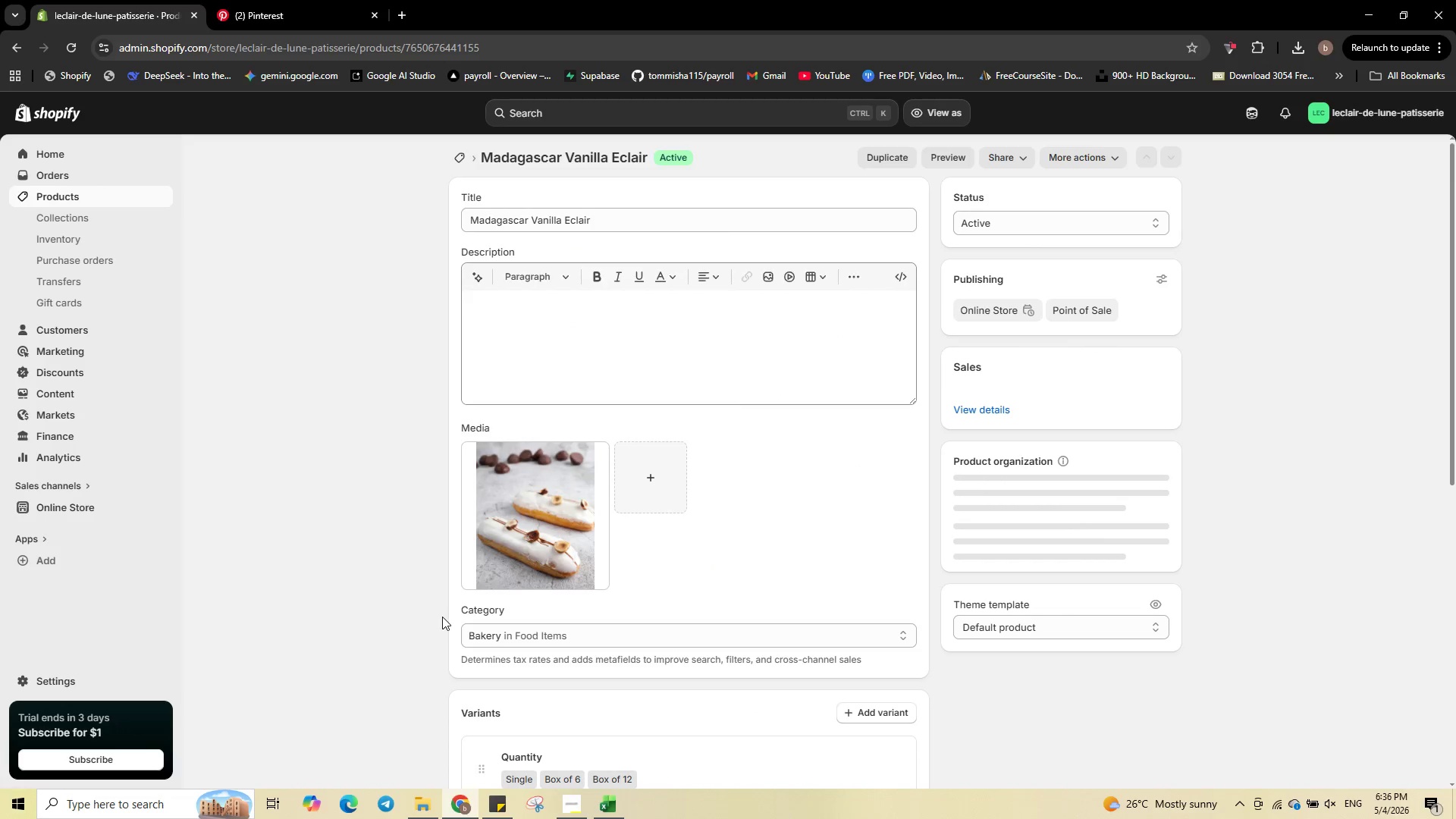 
left_click([553, 502])
 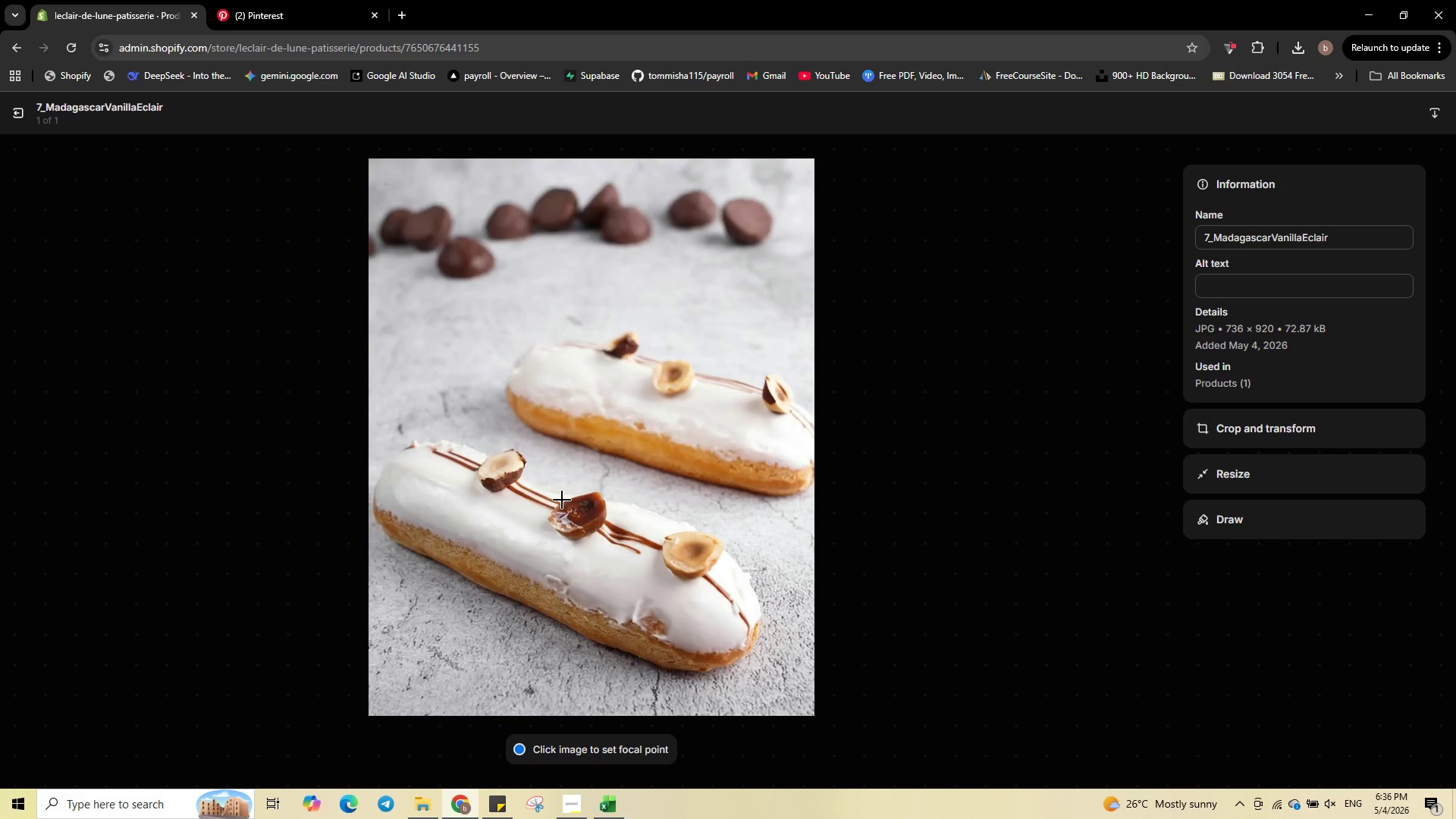 
left_click([1235, 285])
 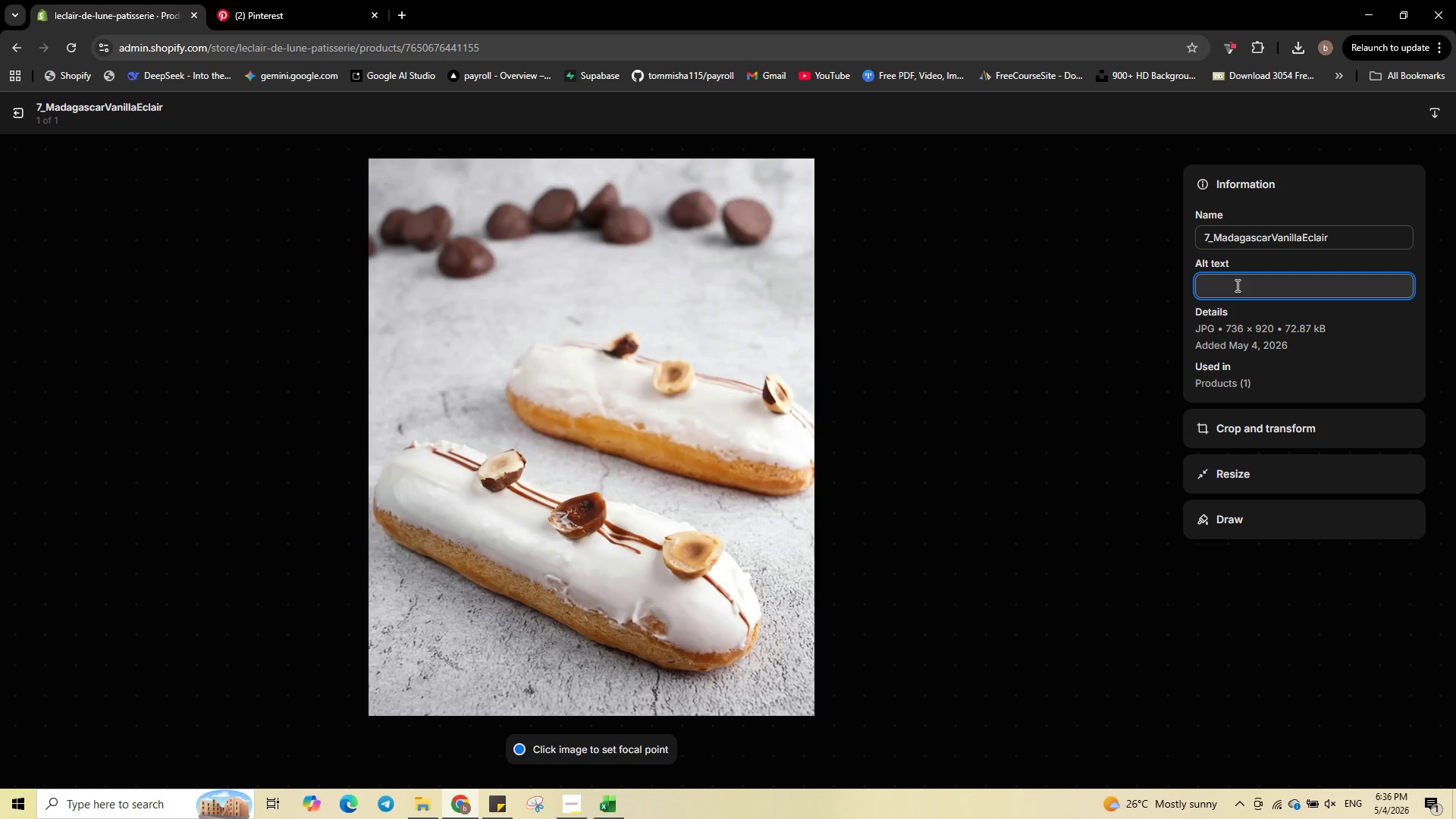 
type(Madagascar Vanilla eclair filled with t)
key(Backspace)
type(real vanilla bean pastry cream, glazed and presented om)
key(Backspace)
type(n a marble plate.)
 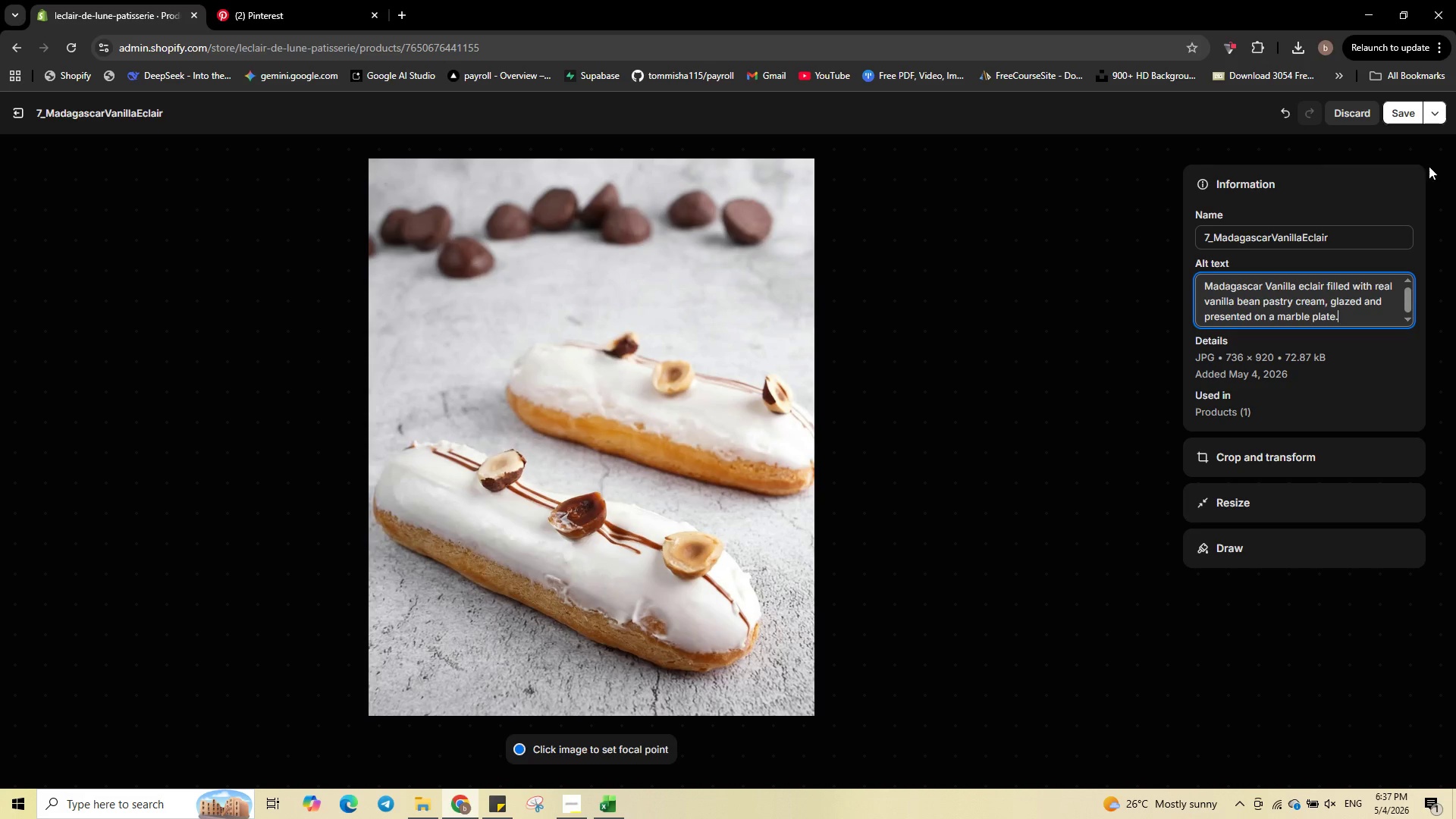 
left_click([1398, 105])
 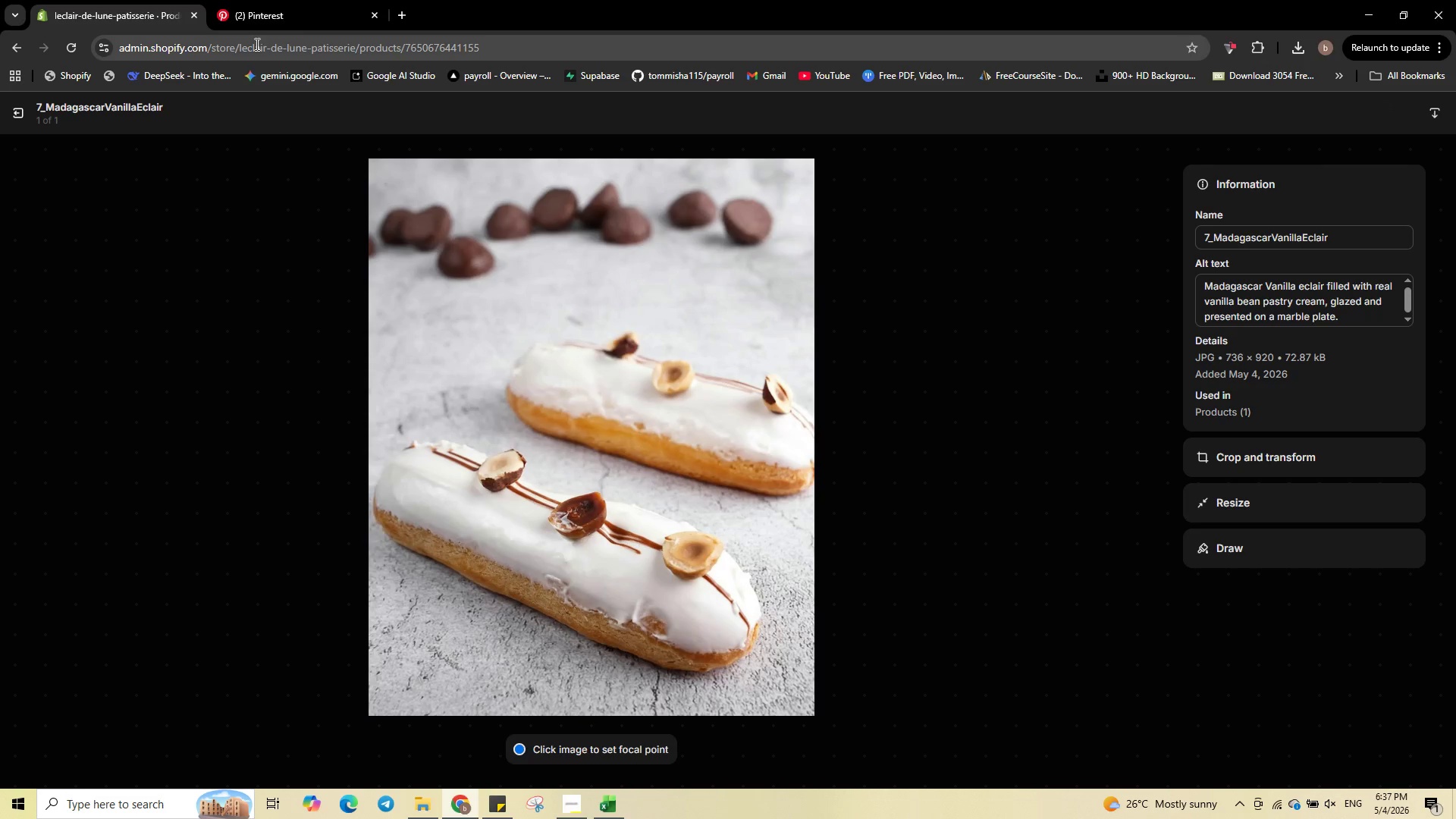 
left_click([18, 115])
 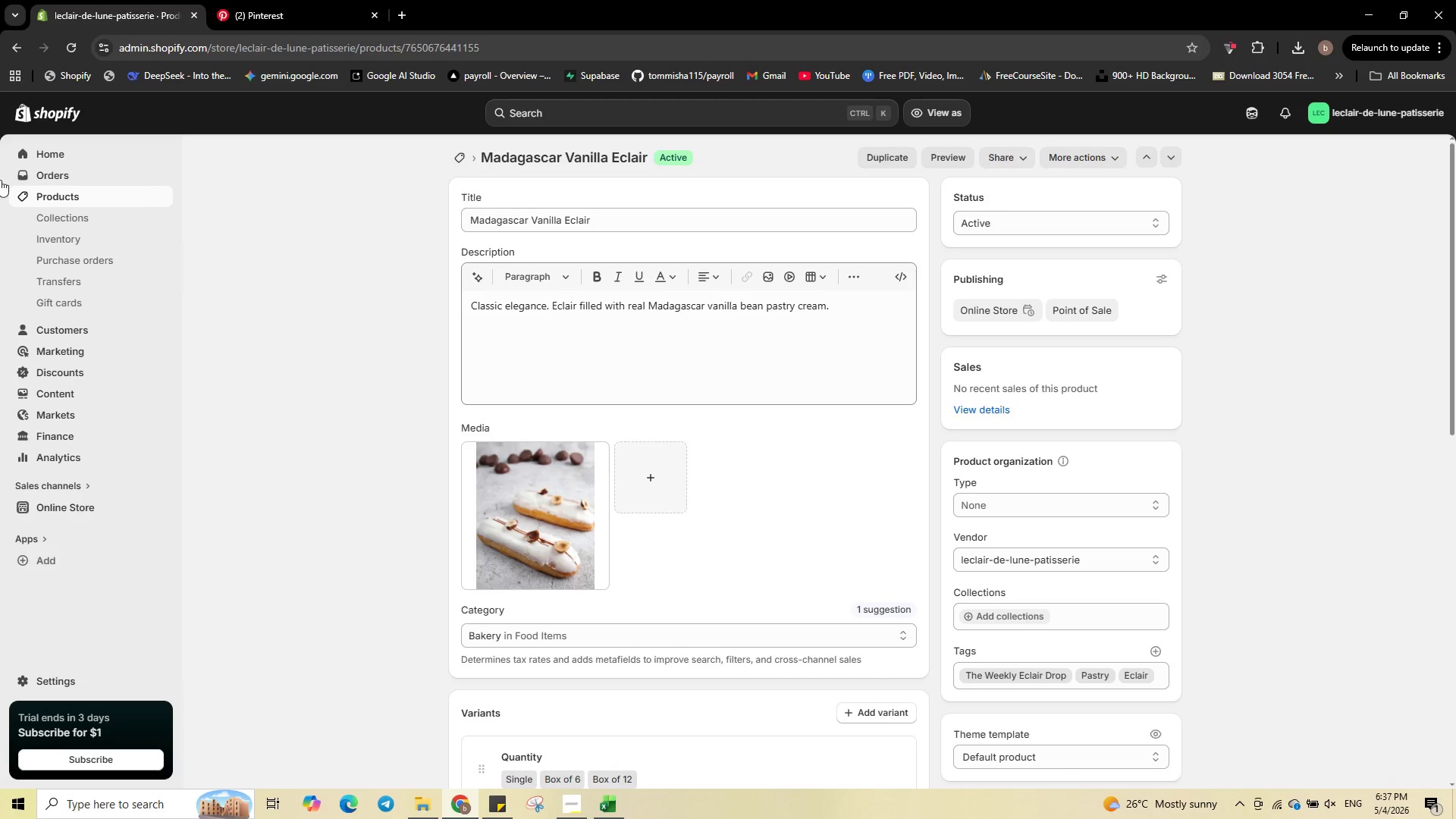 
left_click([87, 195])
 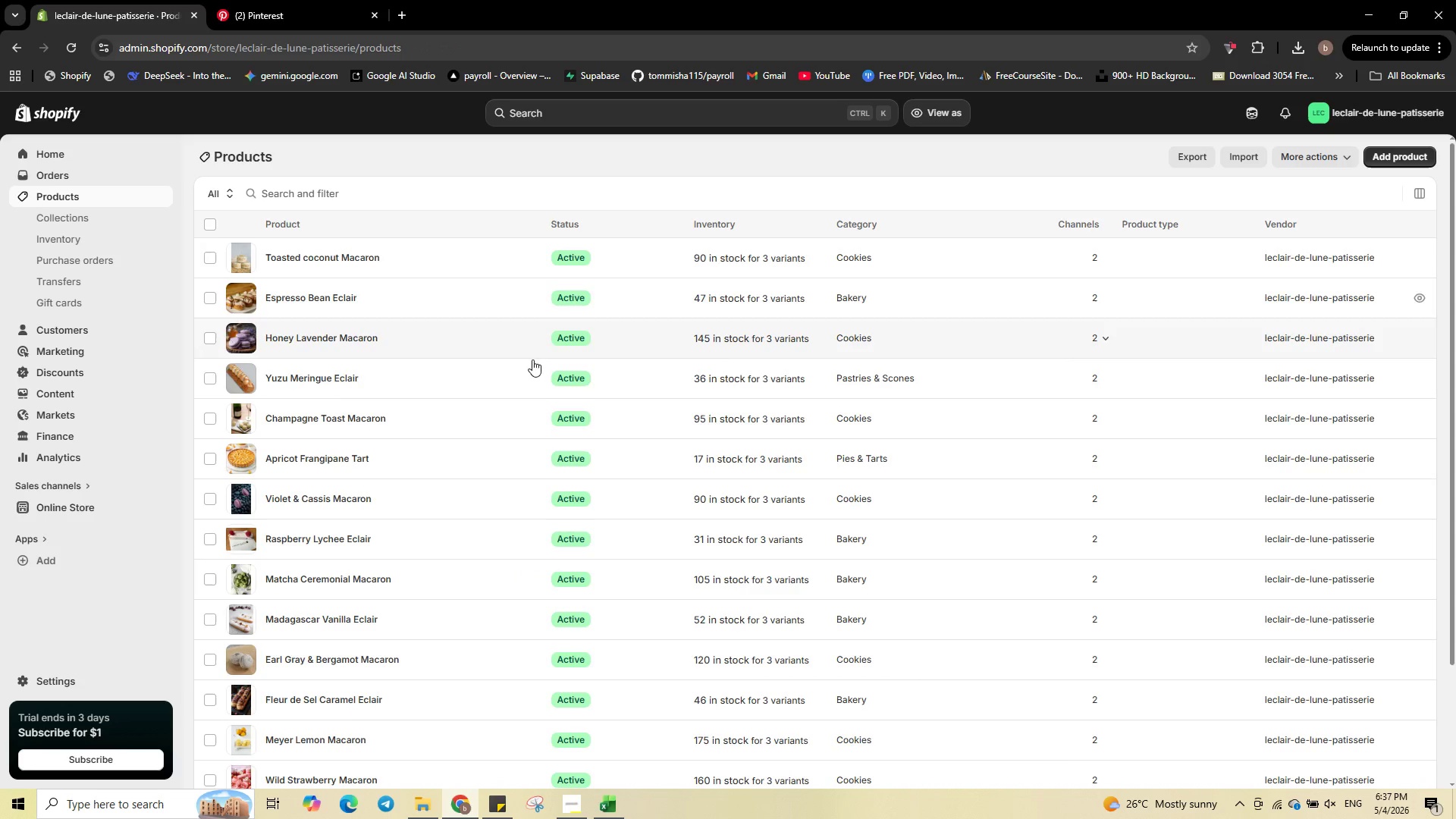 
left_click([432, 566])
 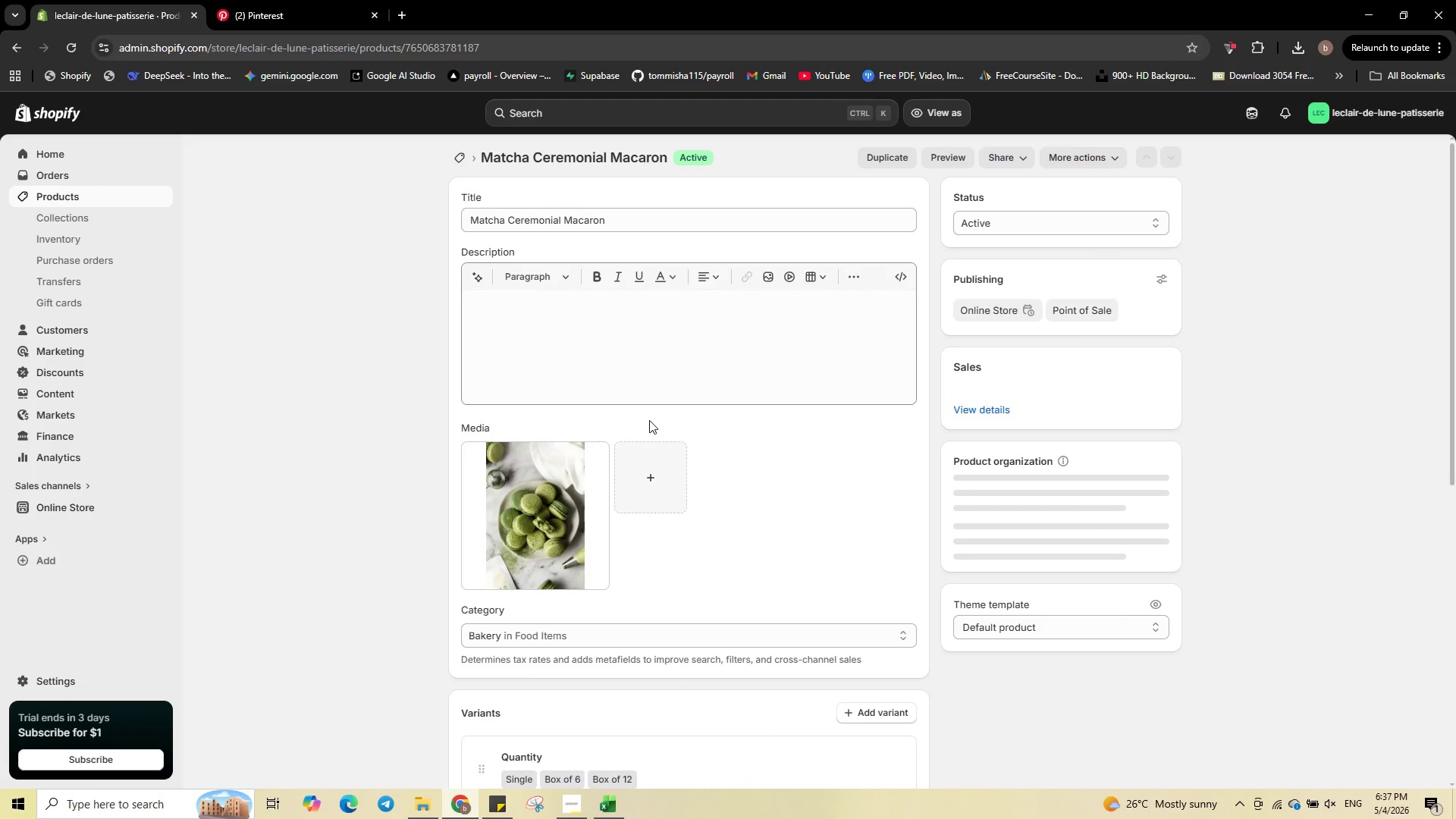 
left_click([572, 472])
 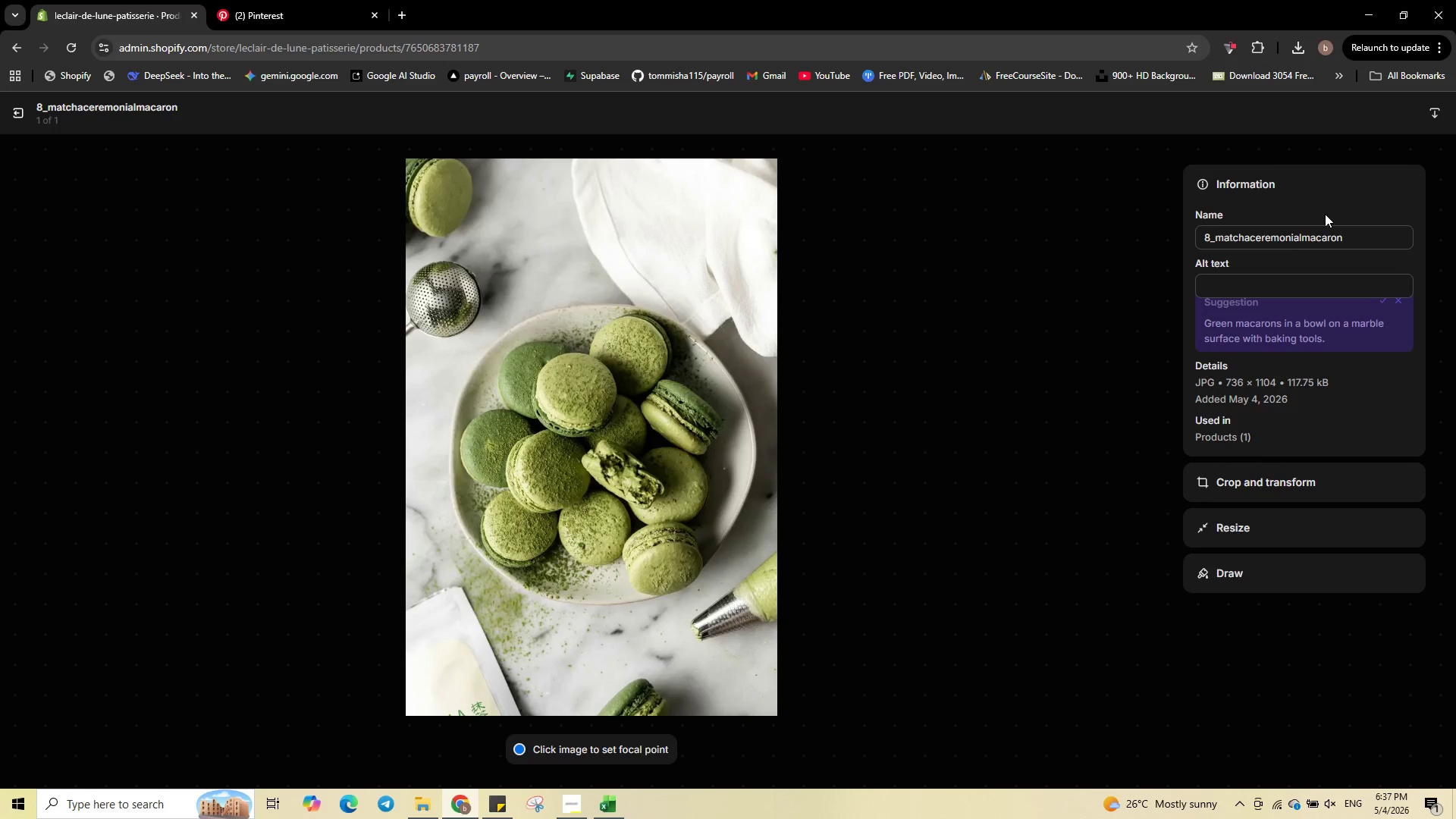 
left_click([1273, 285])
 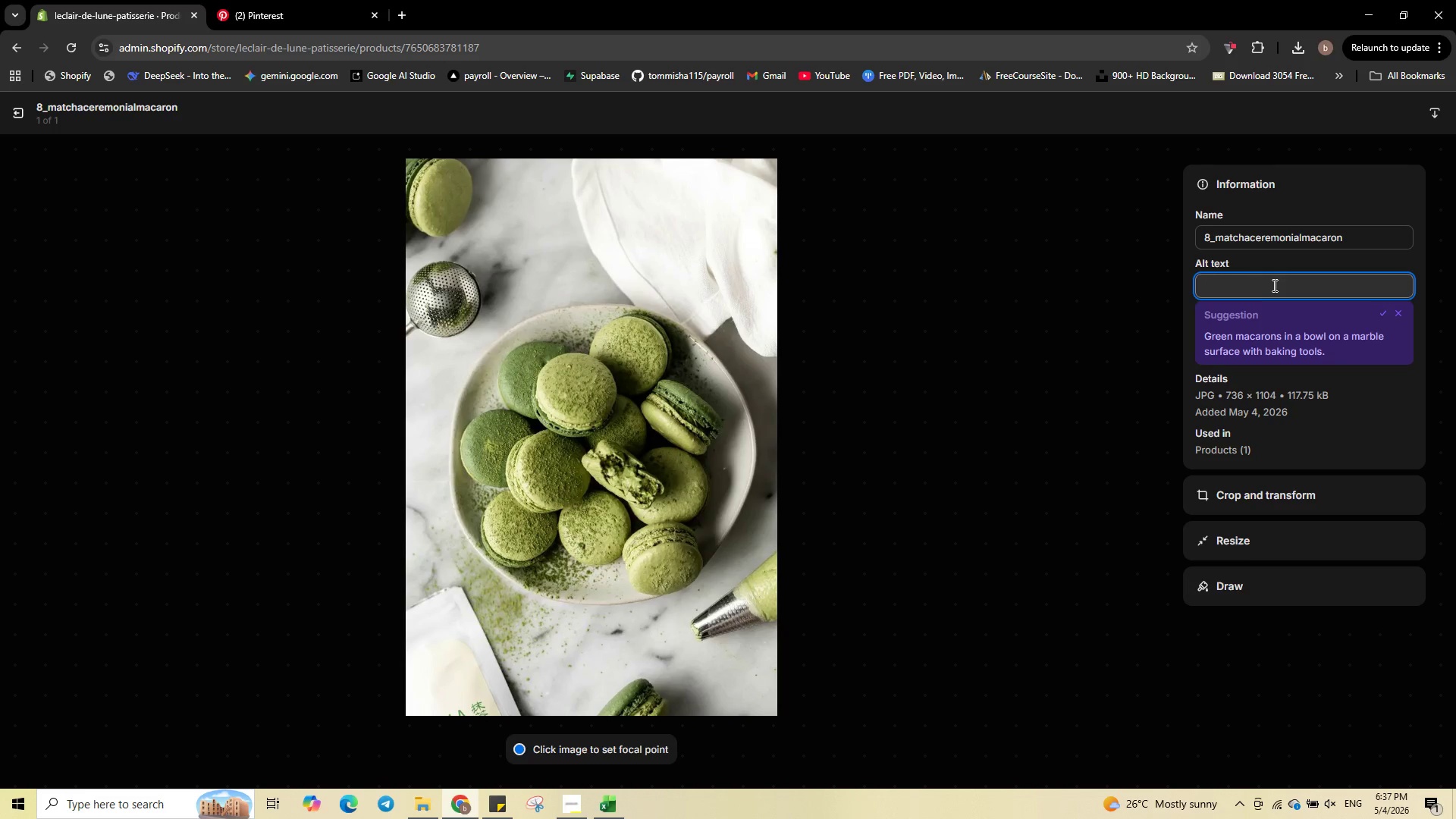 
hold_key(key=ShiftLeft, duration=0.31)
 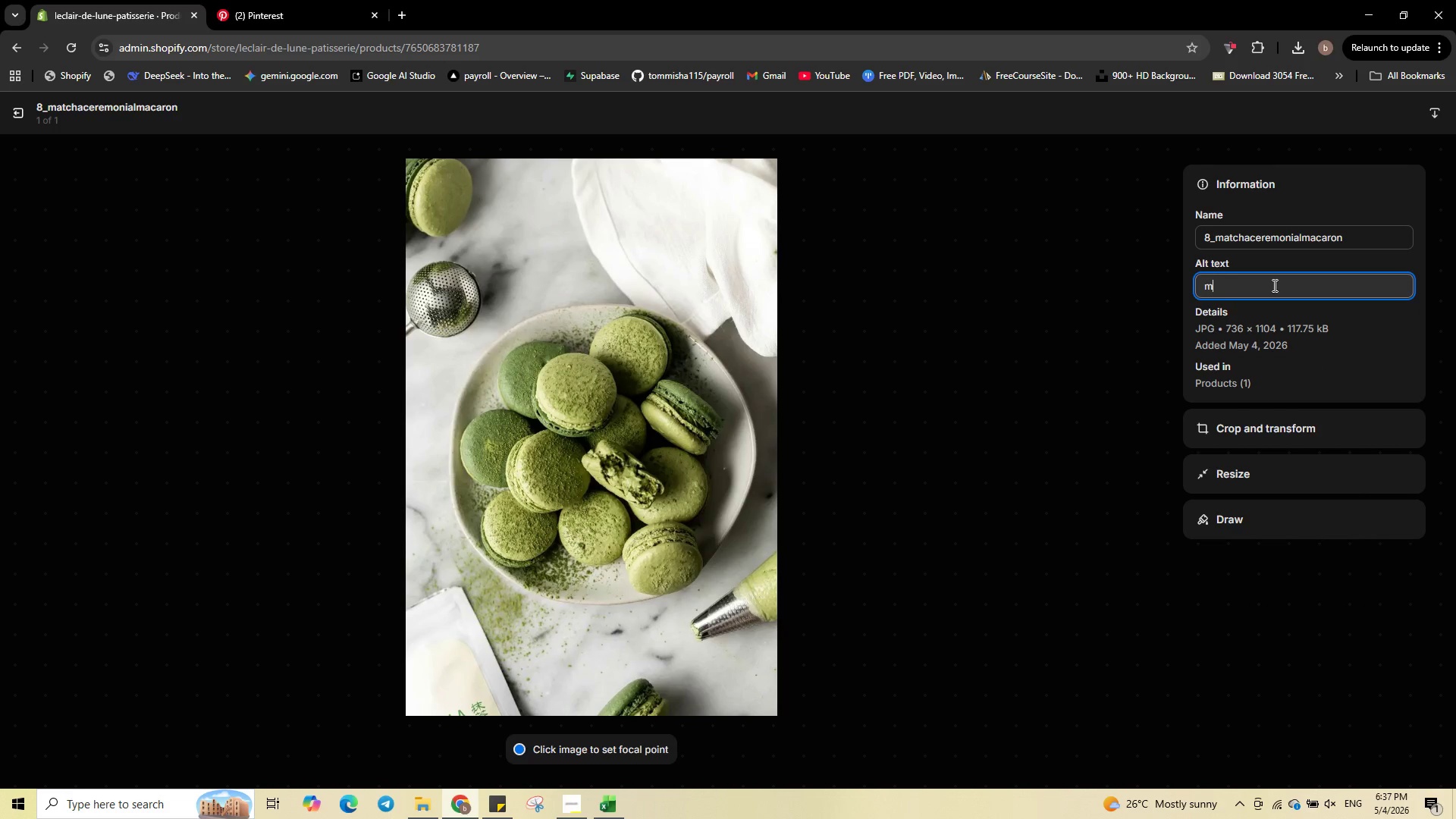 
type(matcha Ceremonial macaron with earthy matcha powder and smooth )
 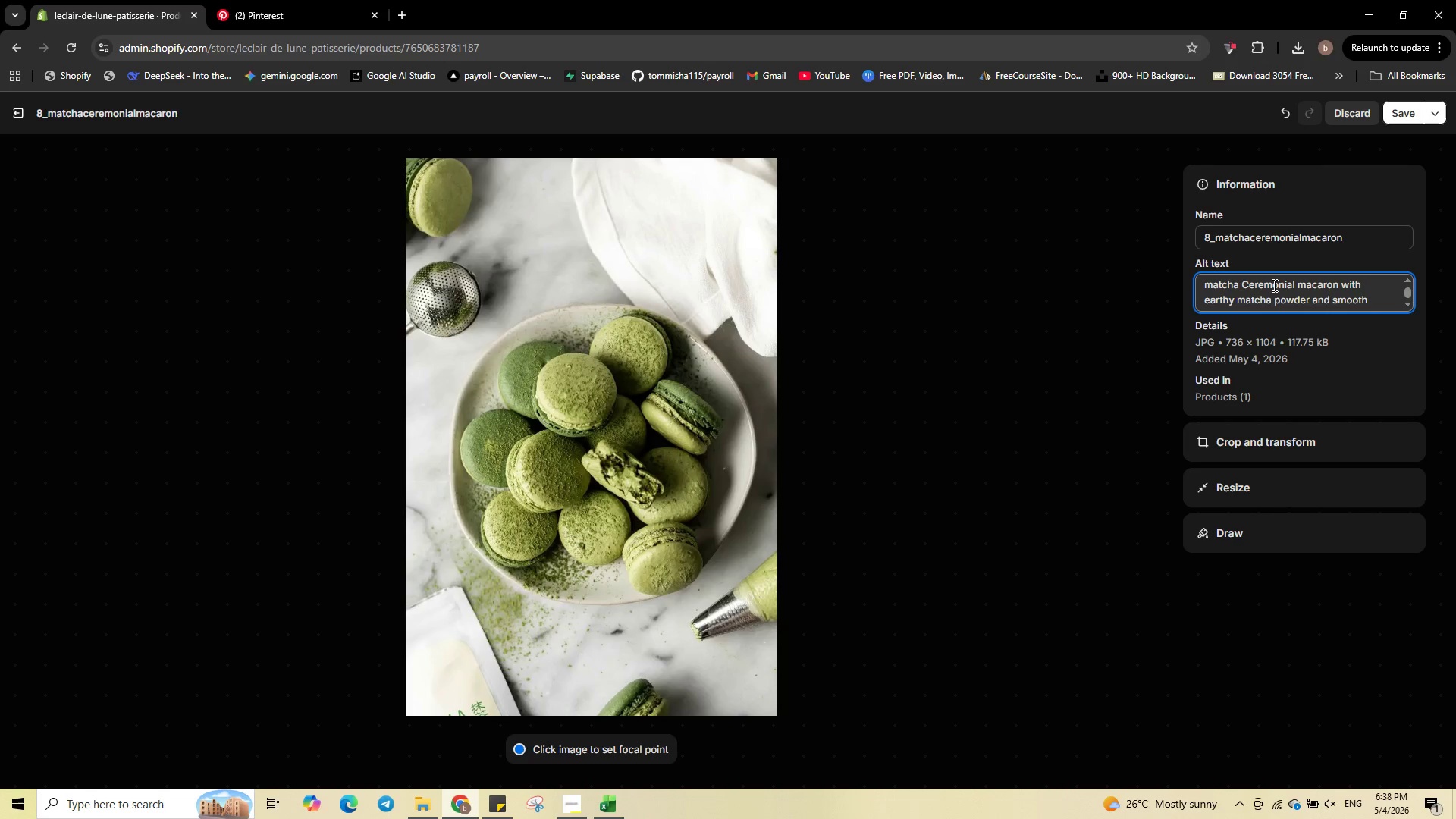 
type(wite)
key(Backspace)
key(Backspace)
key(Backspace)
type(hite chocolate center on a dark background.)
 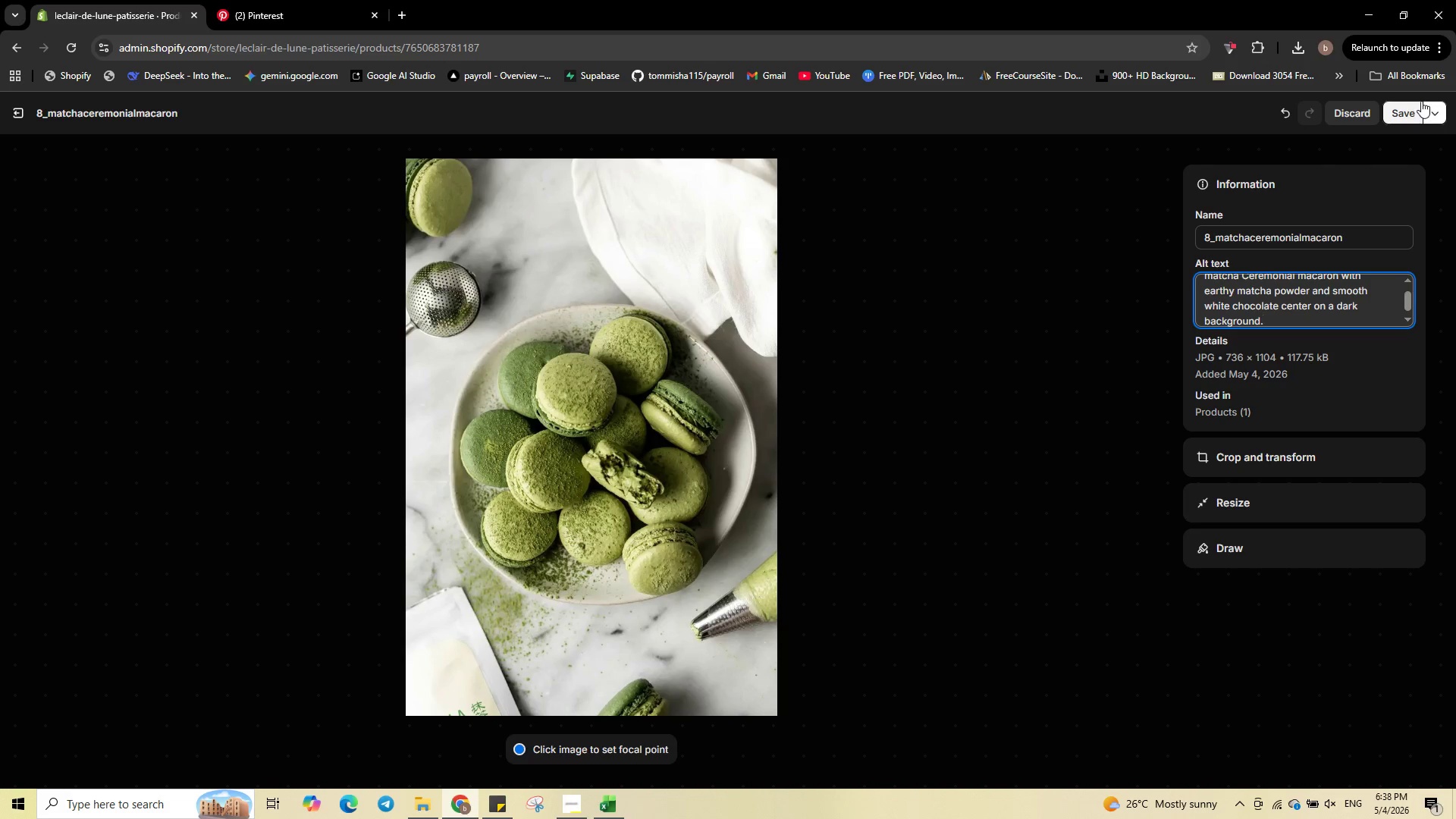 
left_click([1411, 111])
 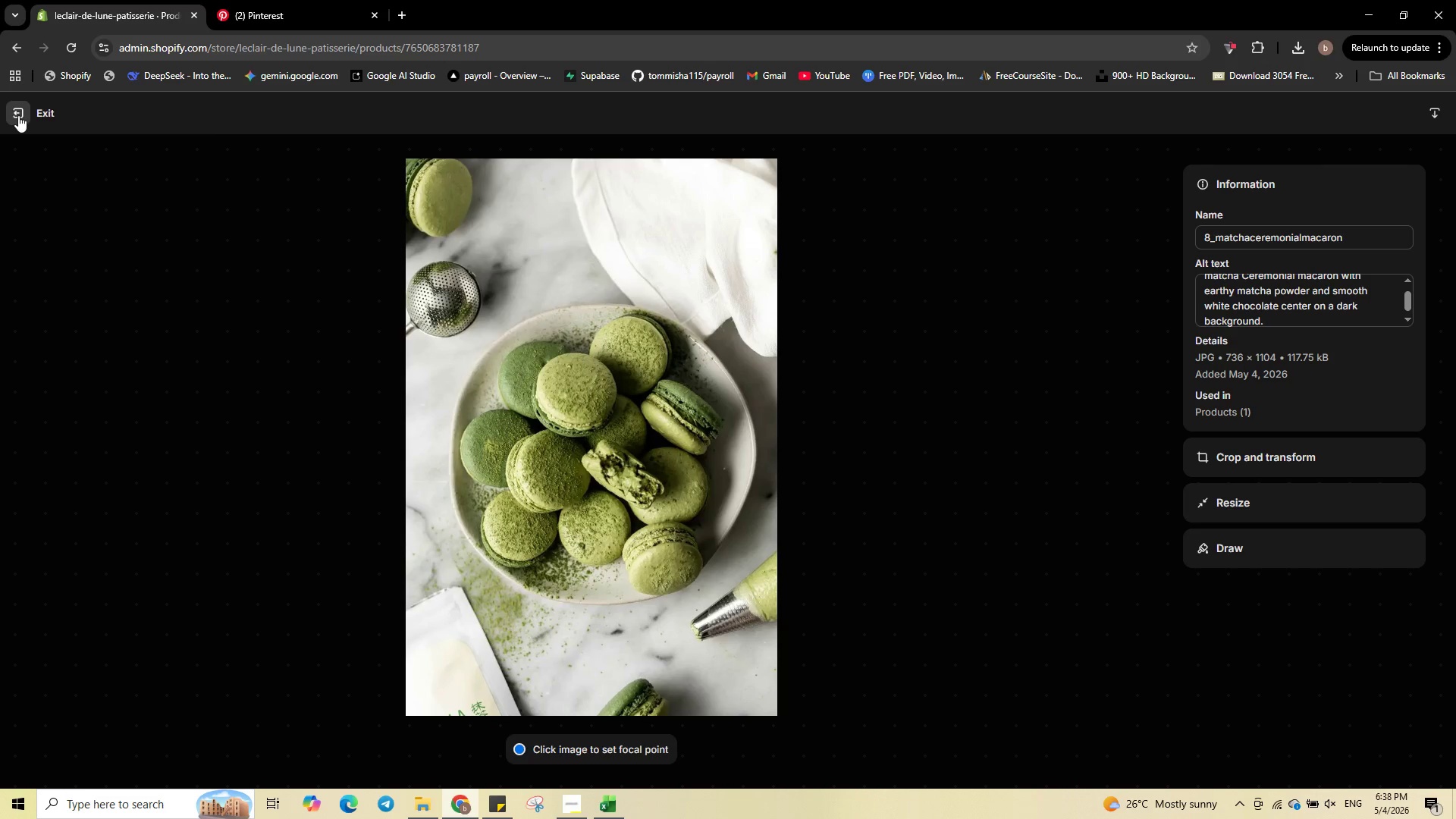 
wait(6.92)
 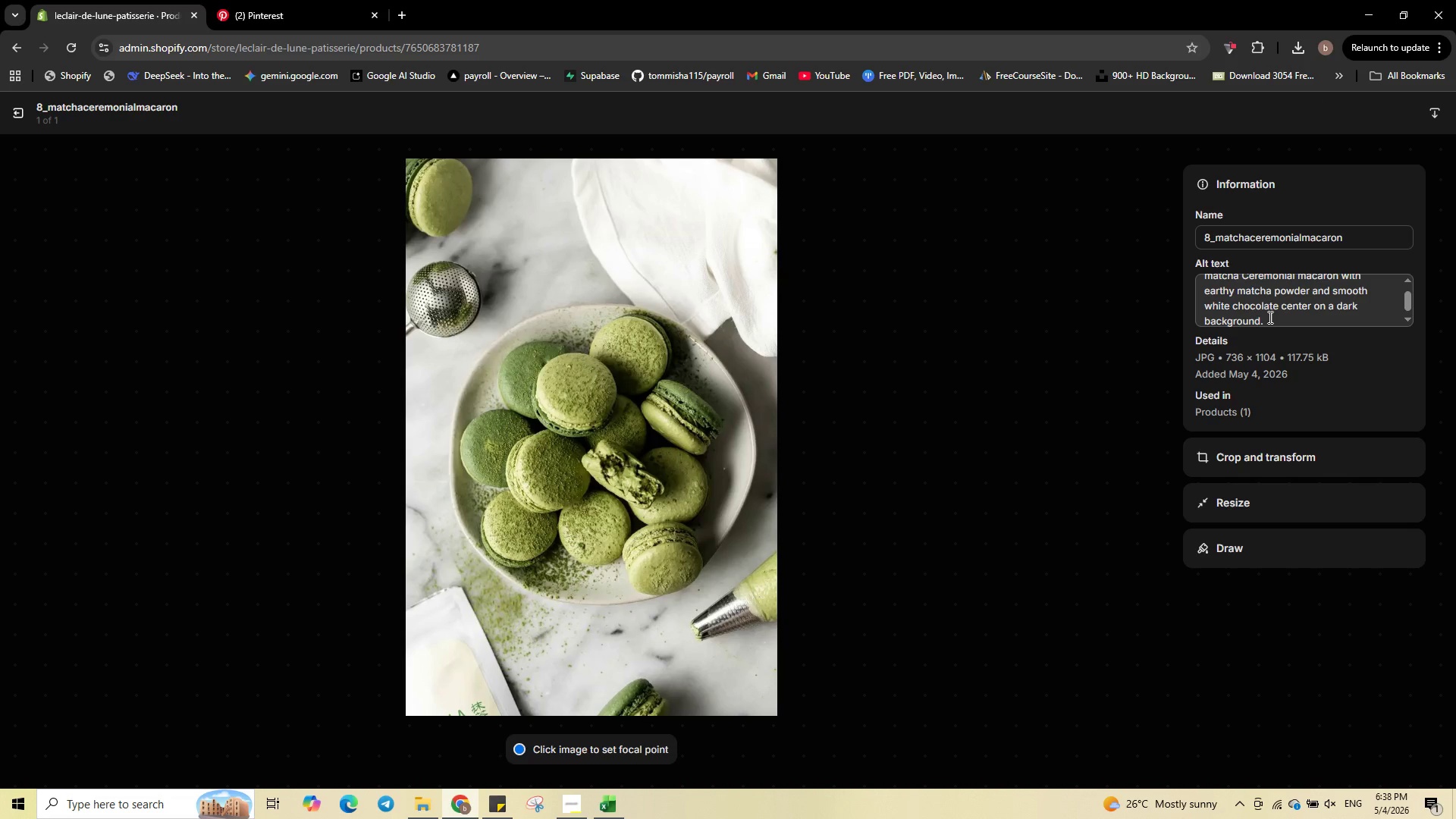 
left_click([18, 115])
 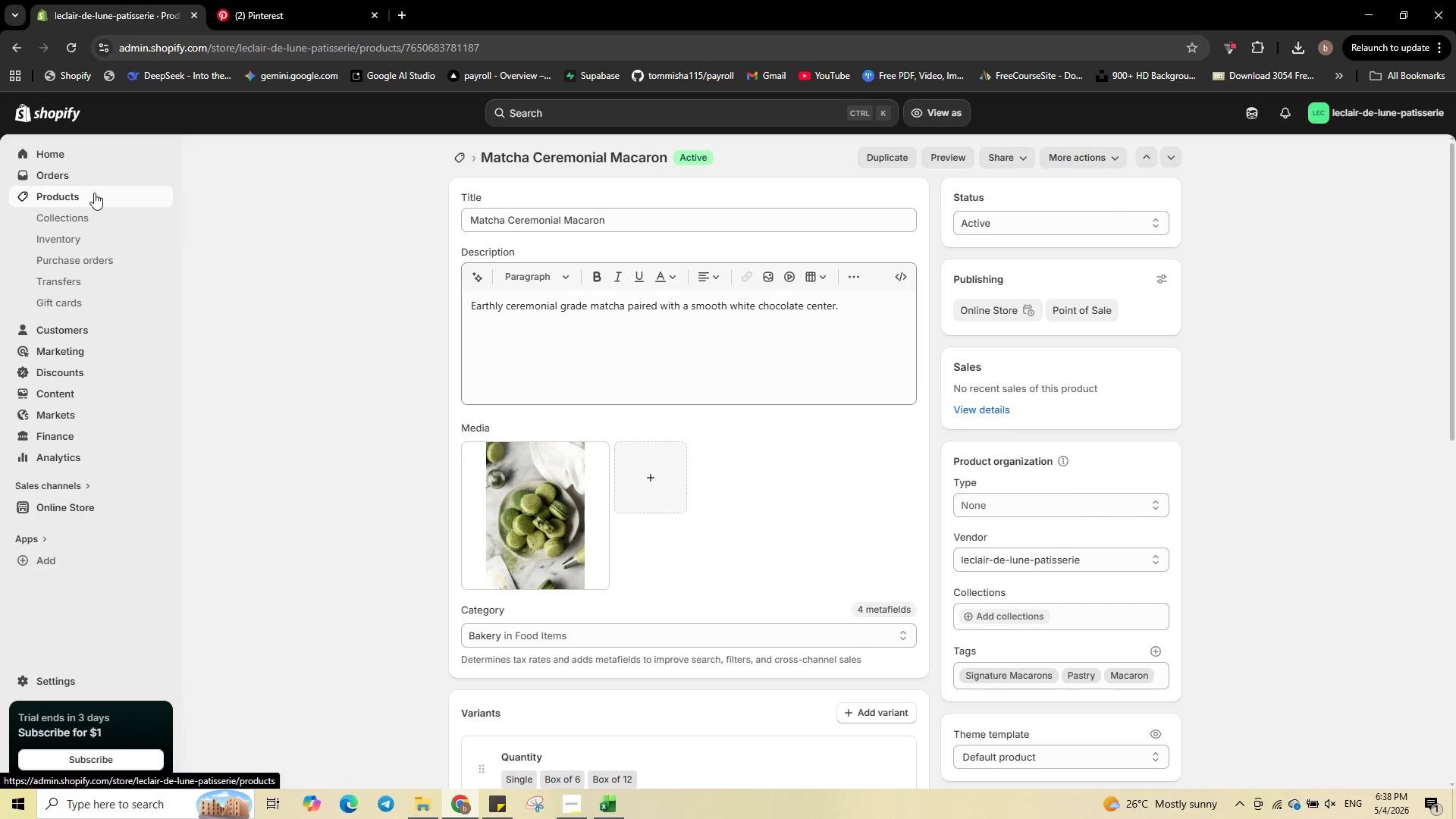 
wait(6.16)
 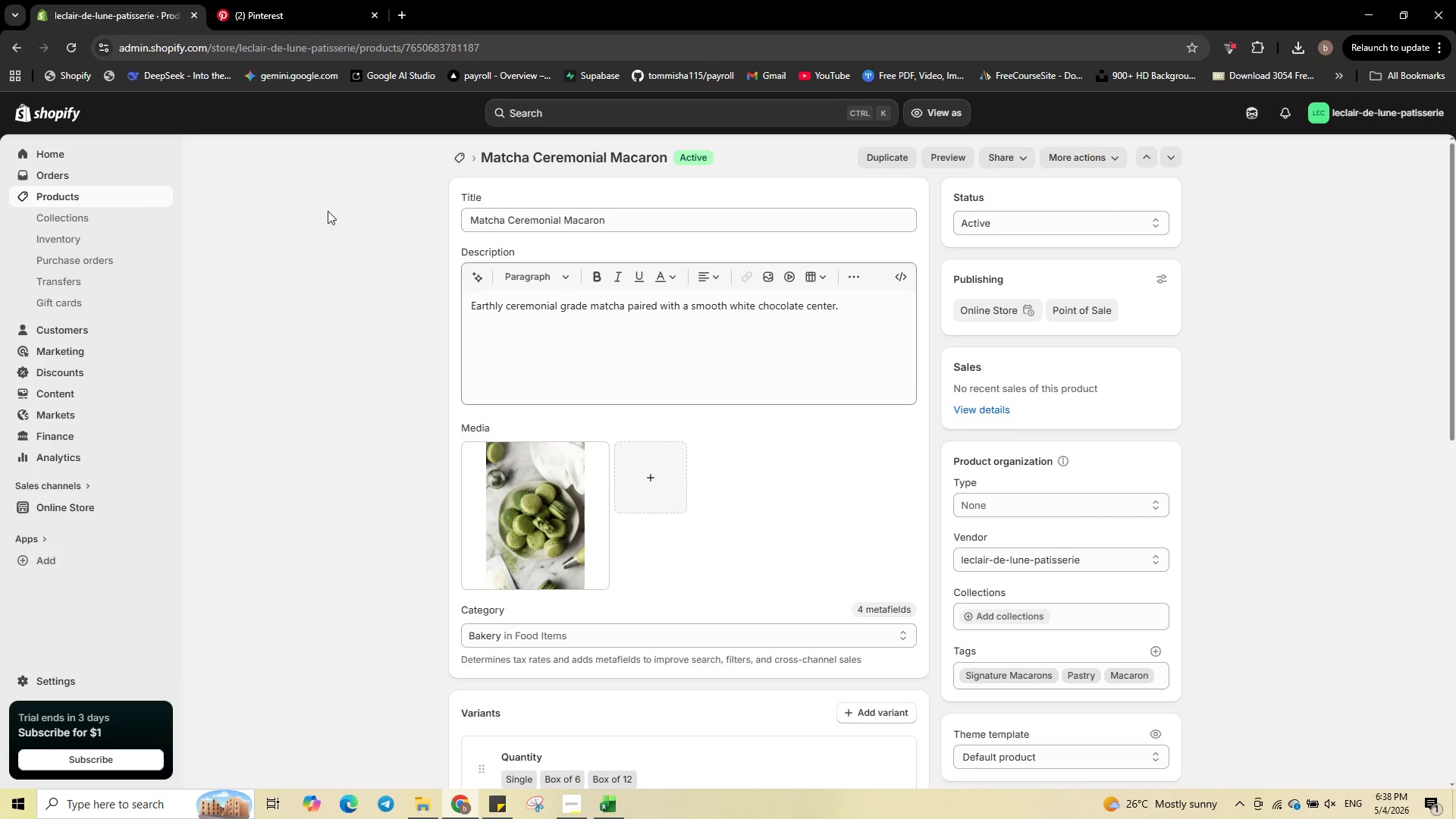 
left_click([94, 193])
 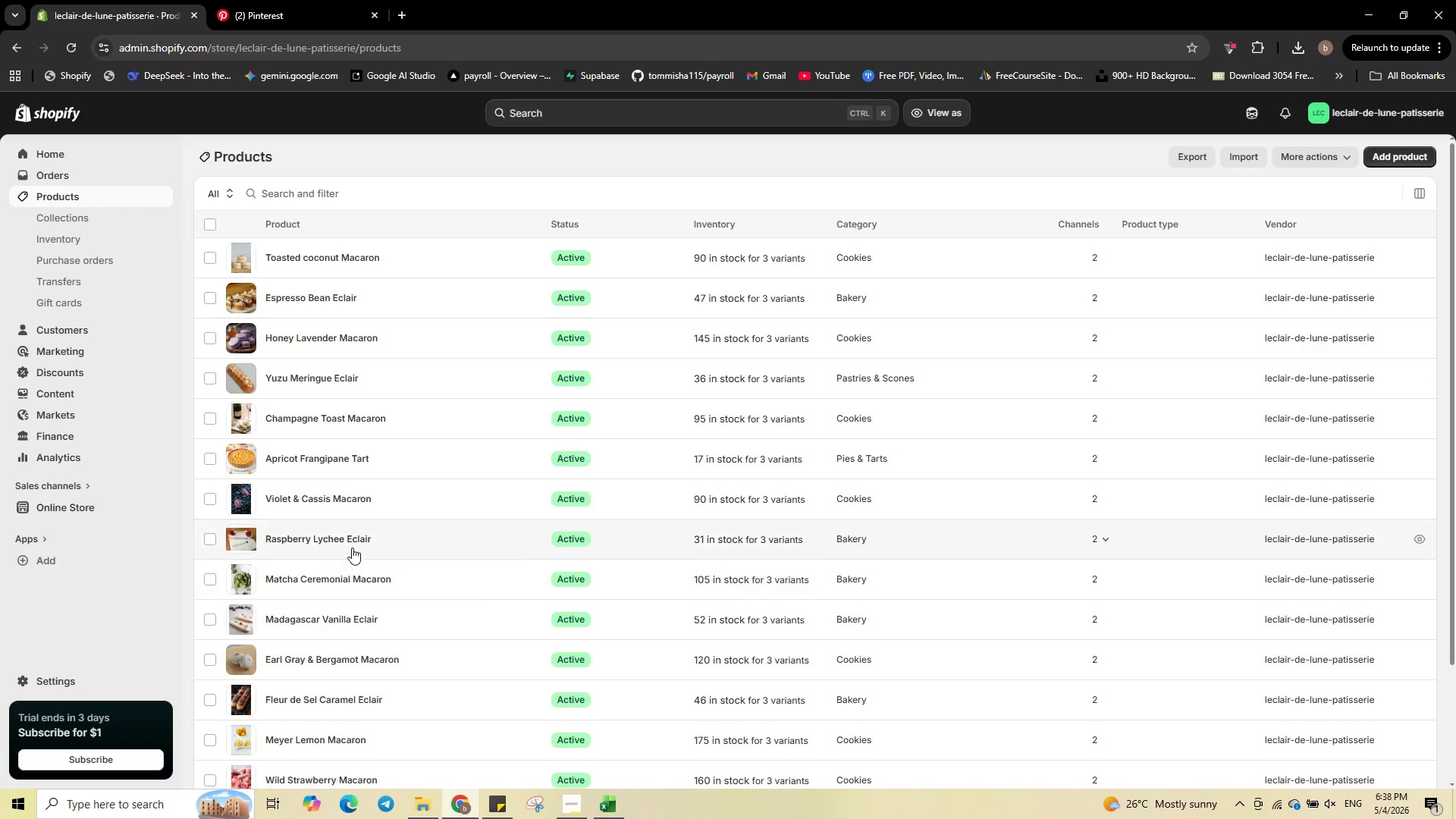 
wait(5.77)
 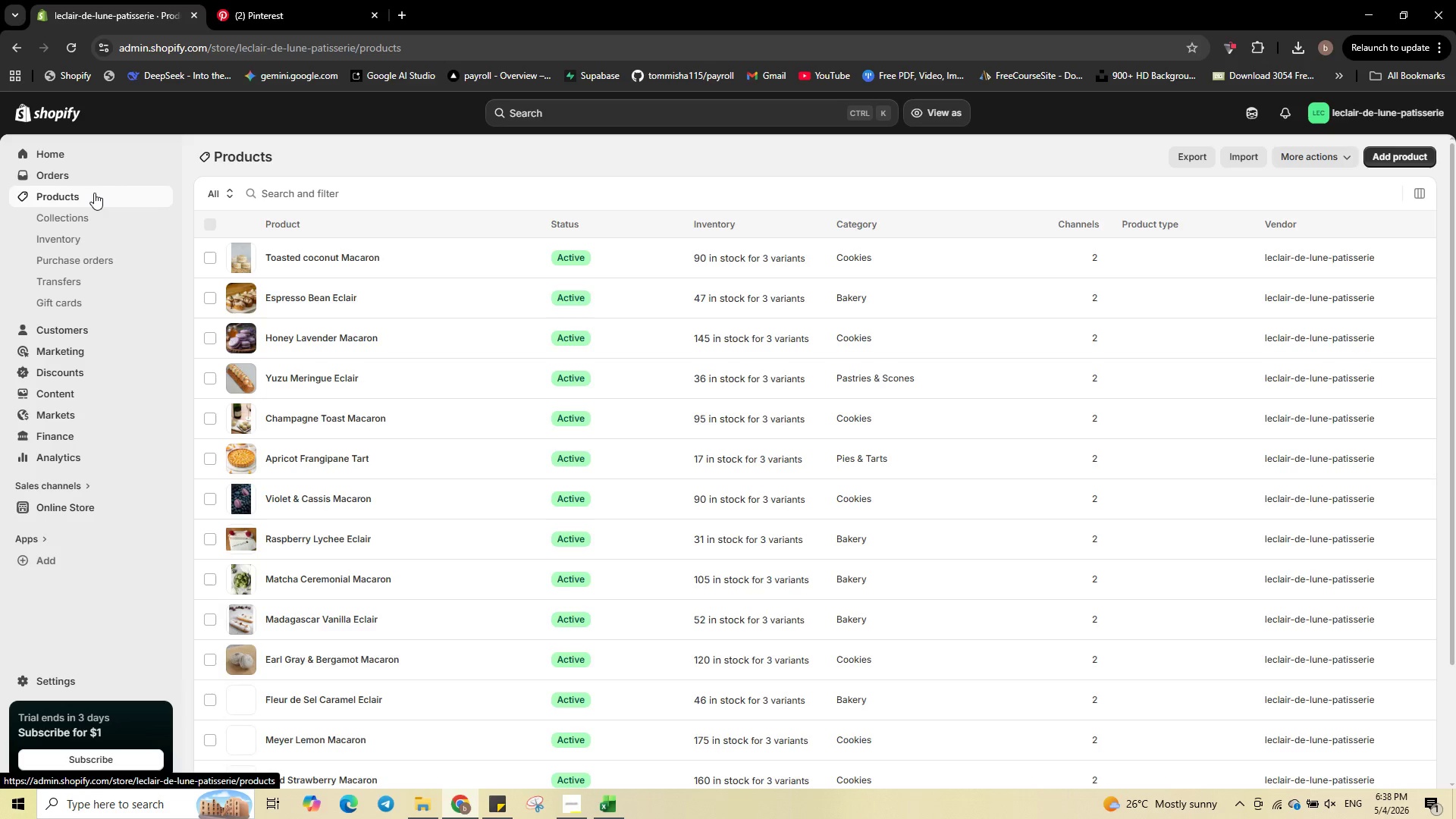 
left_click([397, 531])
 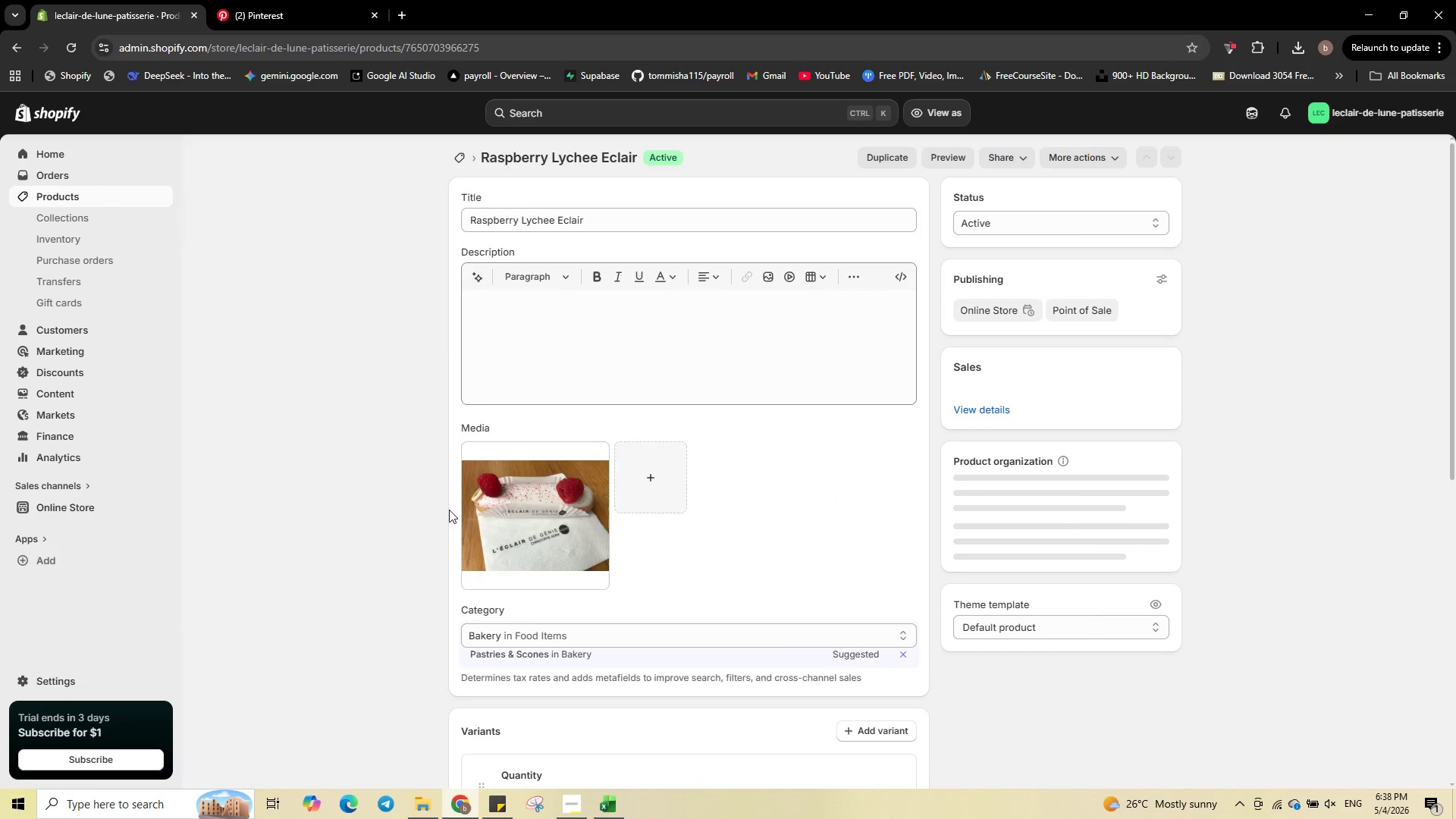 
left_click([589, 500])
 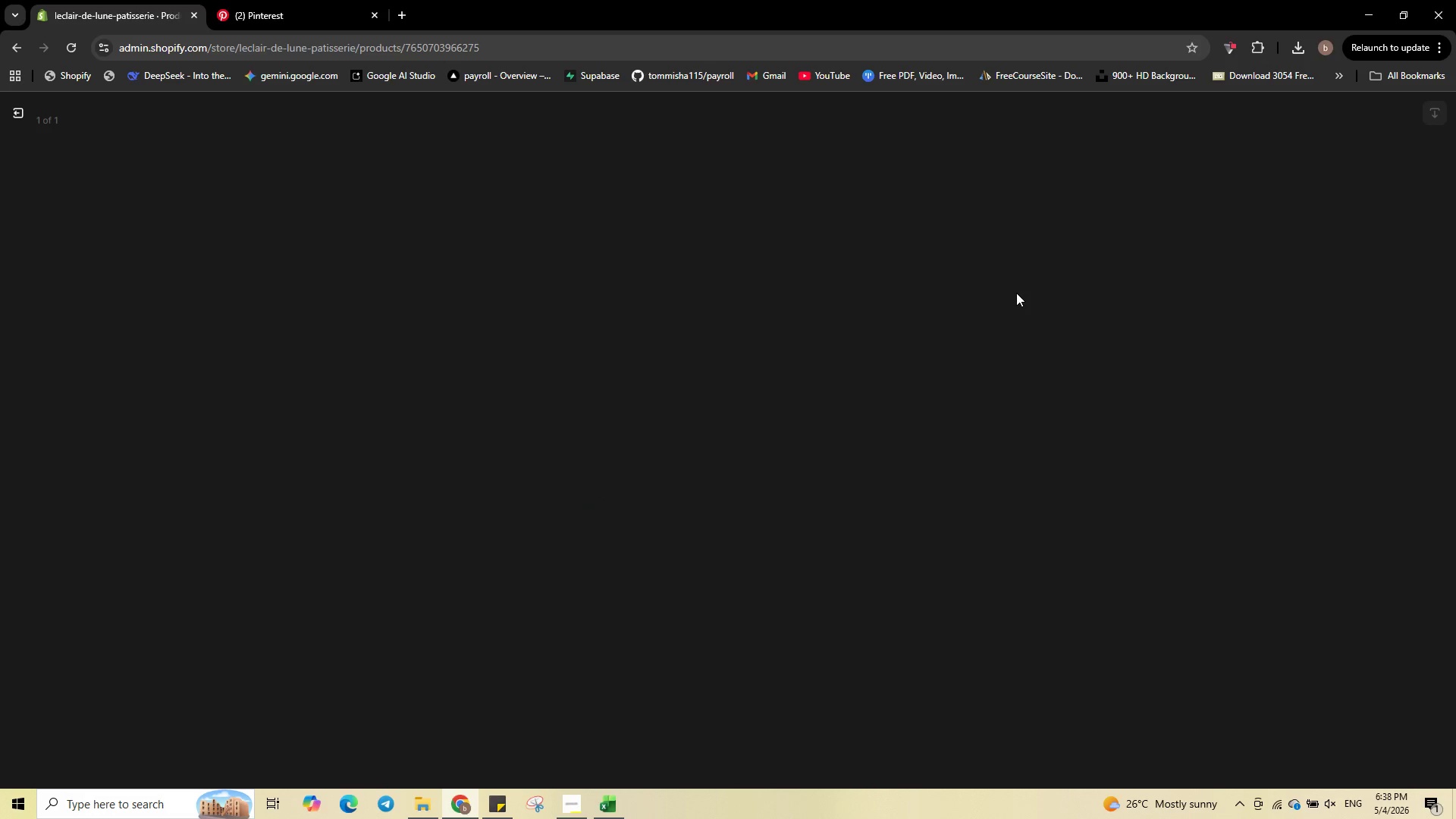 
mouse_move([1210, 289])
 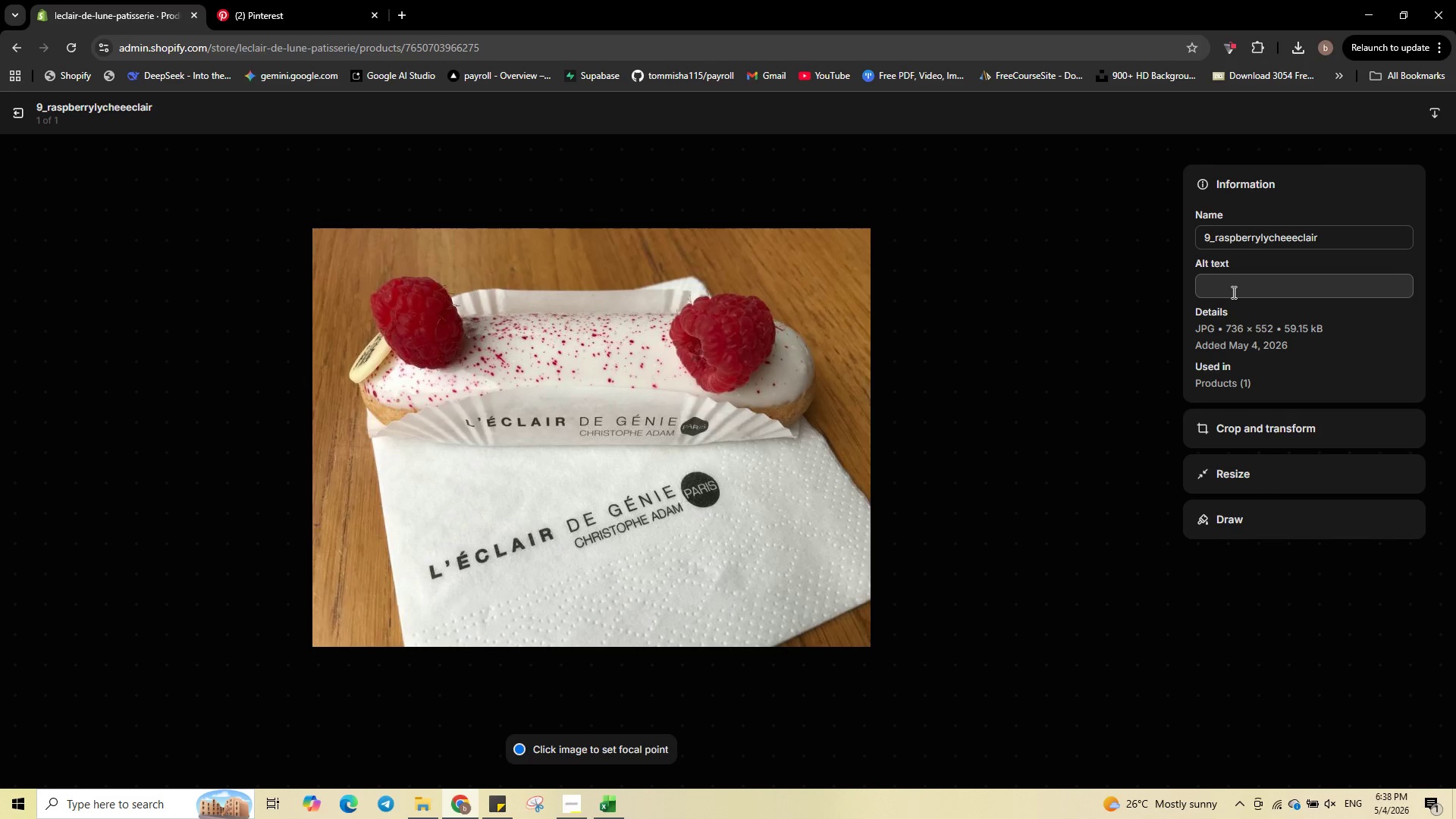 
double_click([1232, 286])
 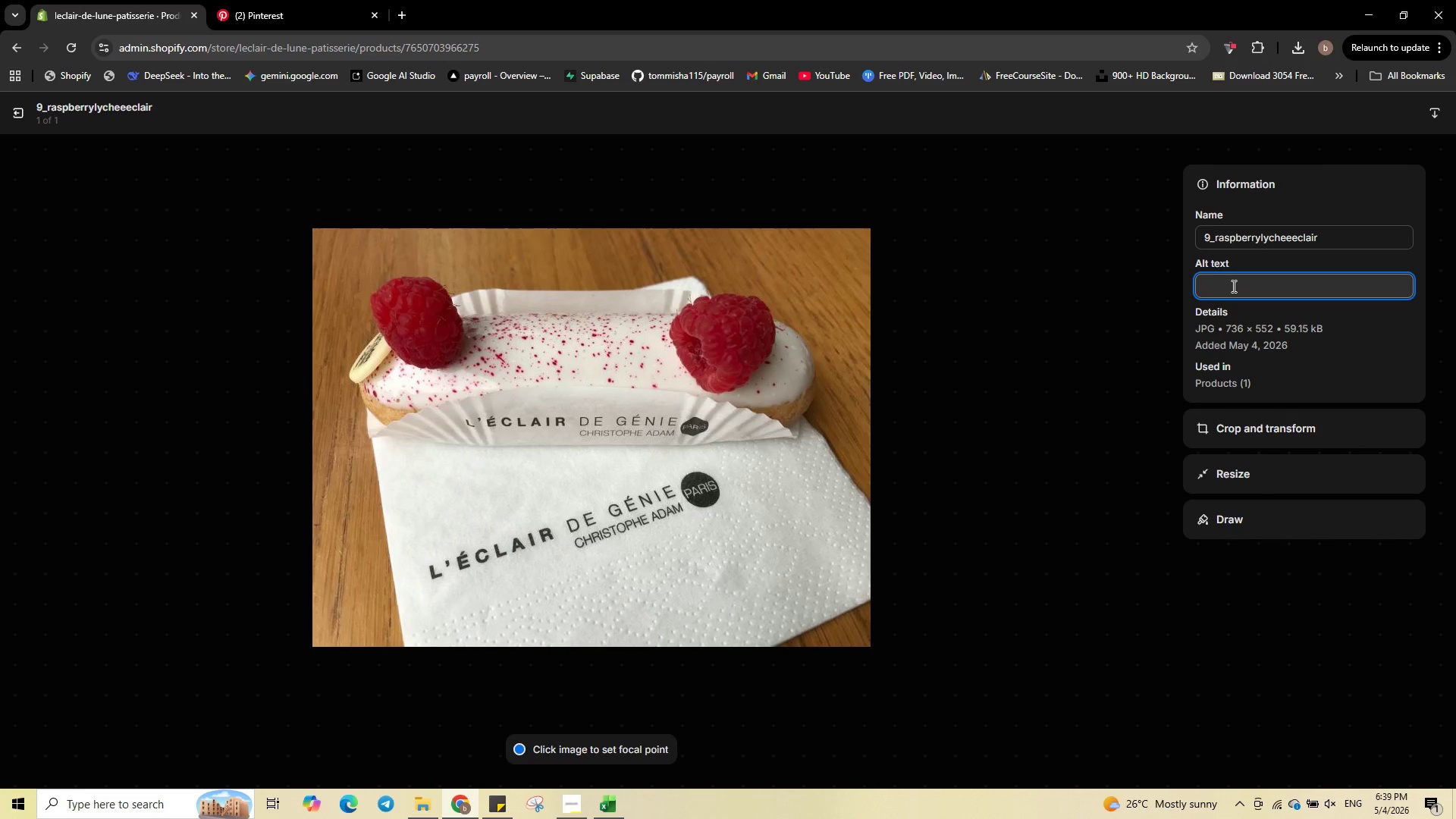 
type(Raspberry Lychee E)
 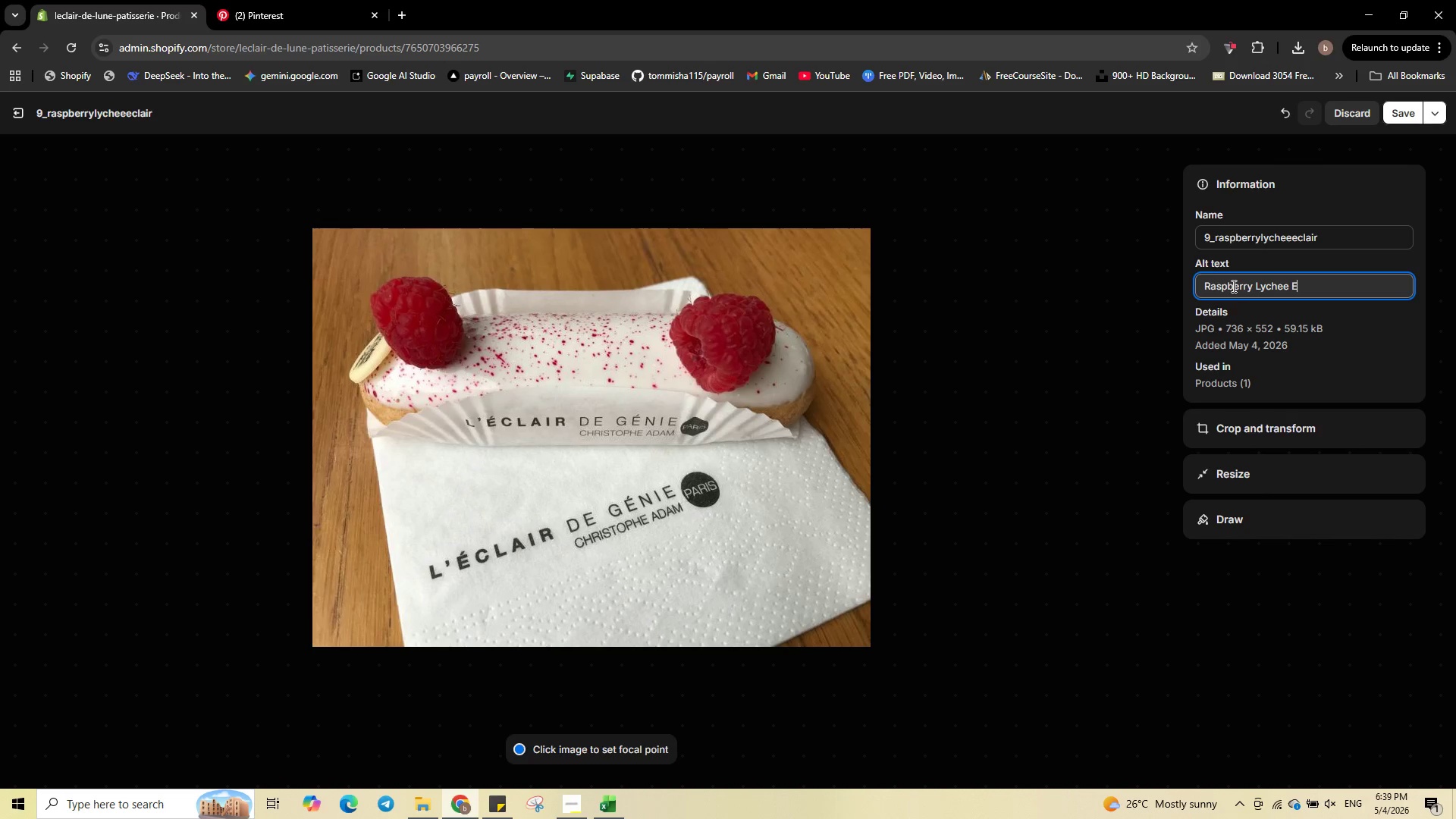 
key(Backspace)
type(eclair topped with freash raspberries and sweet )
 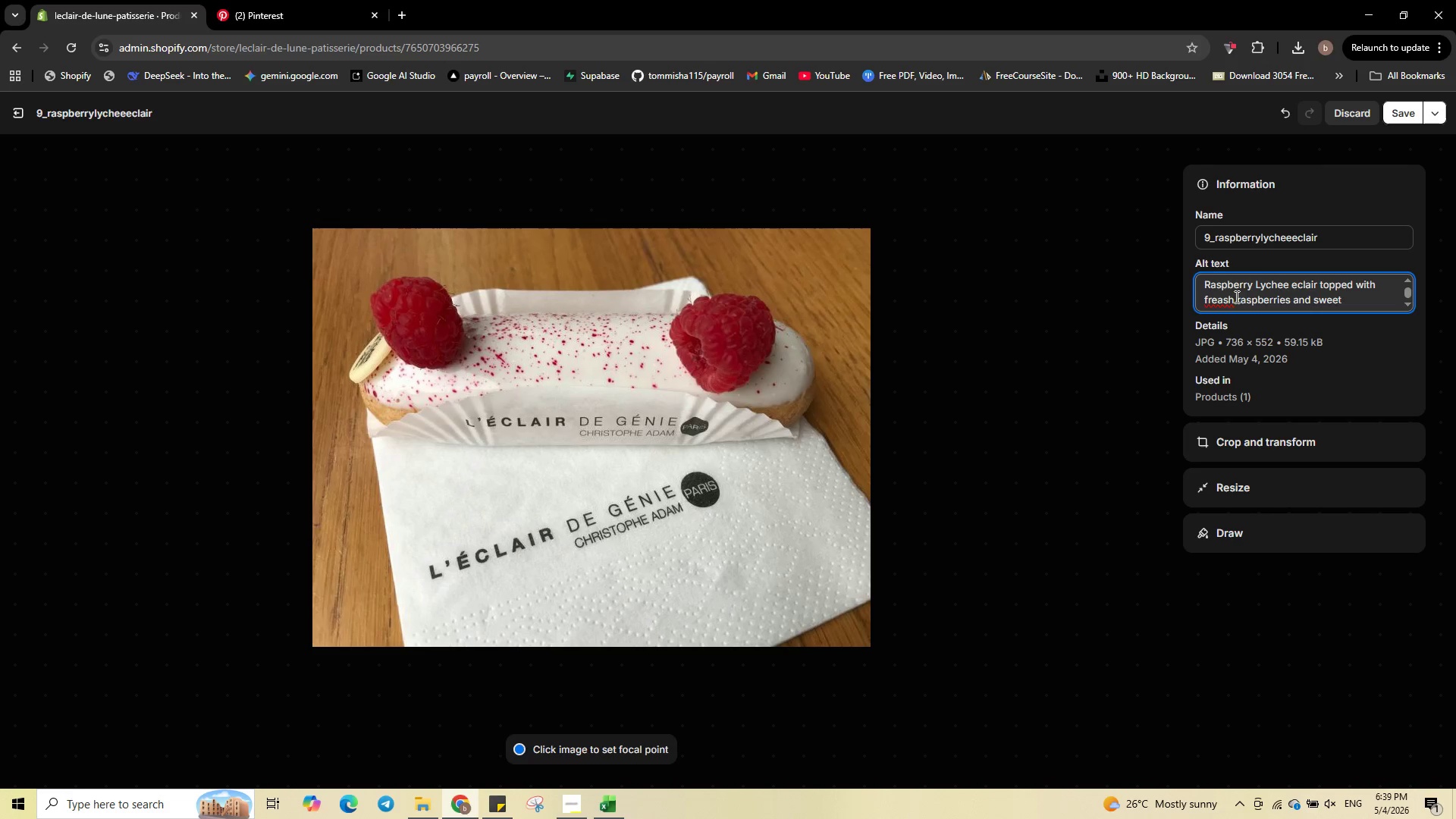 
left_click([1223, 300])
 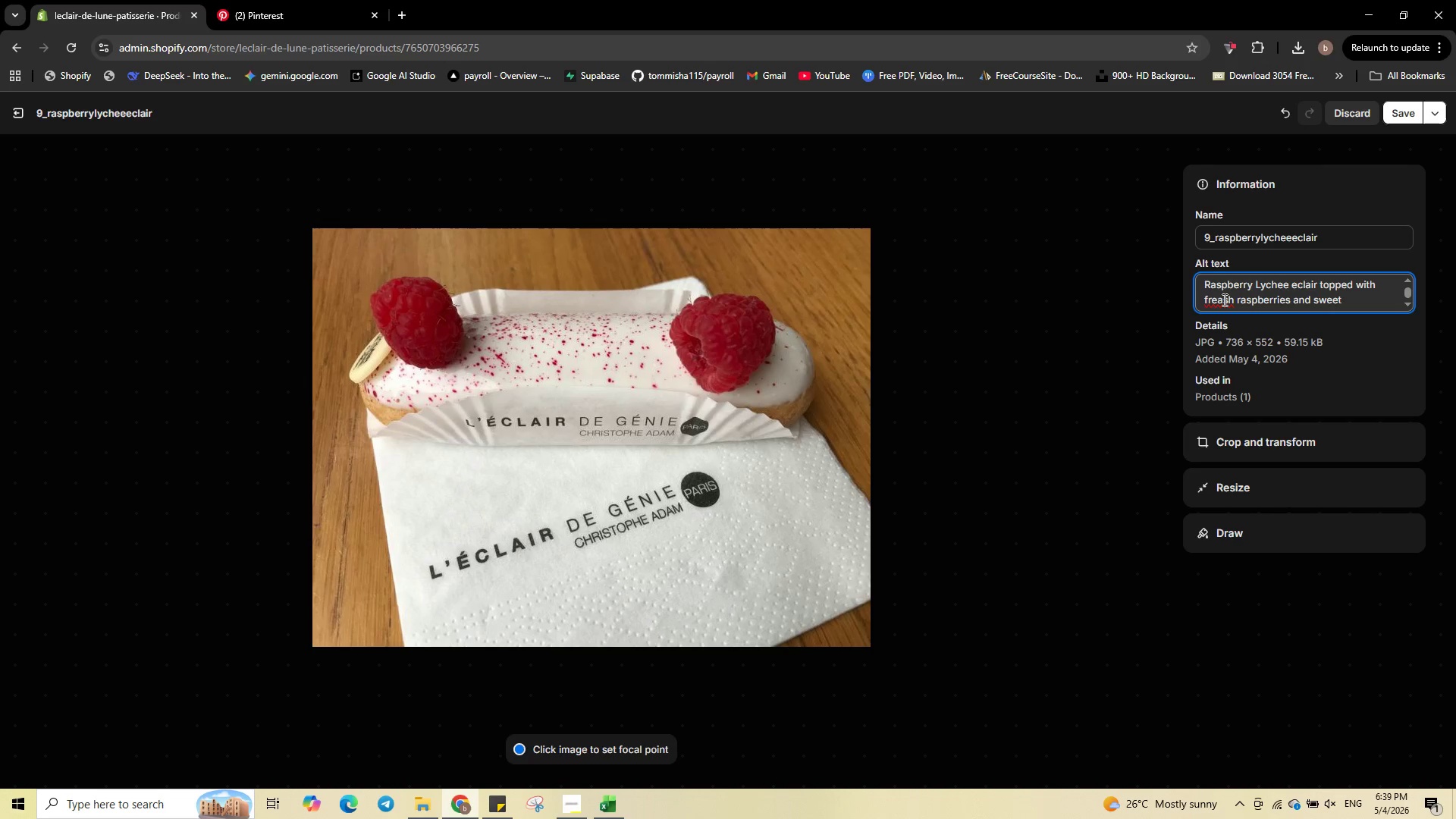 
key(Backspace)
 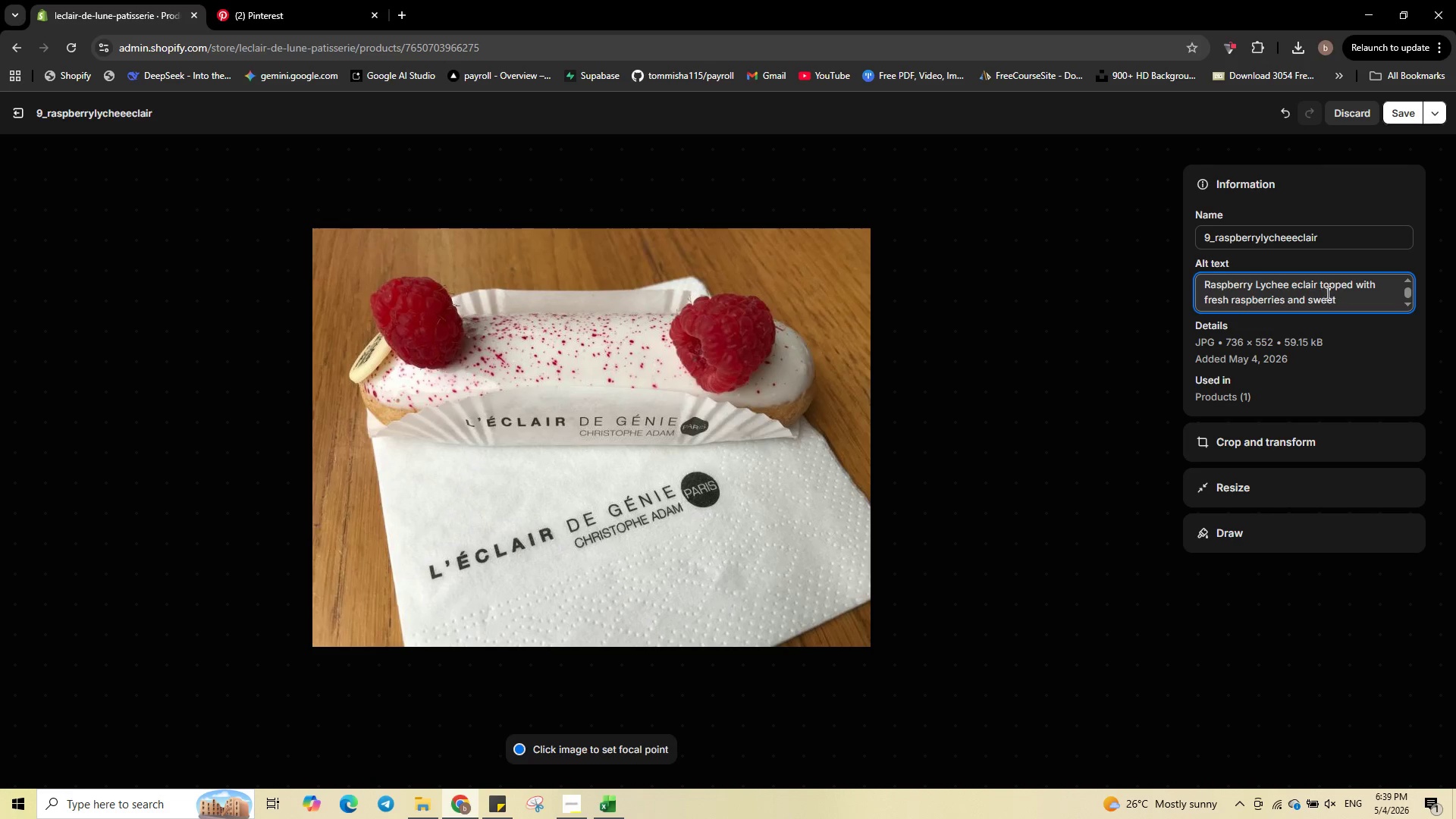 
left_click([1352, 297])
 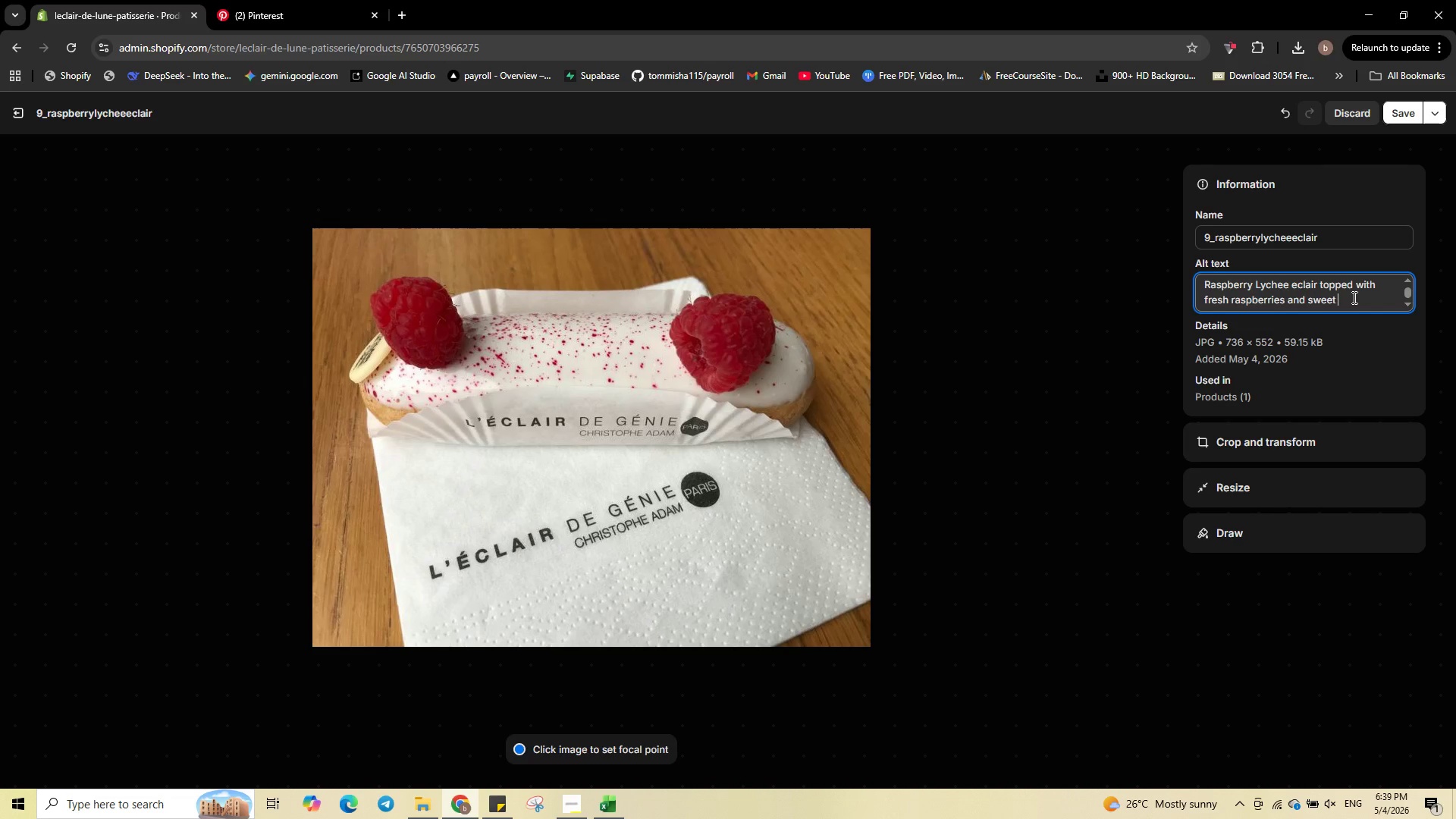 
type(lychee cream on a )
 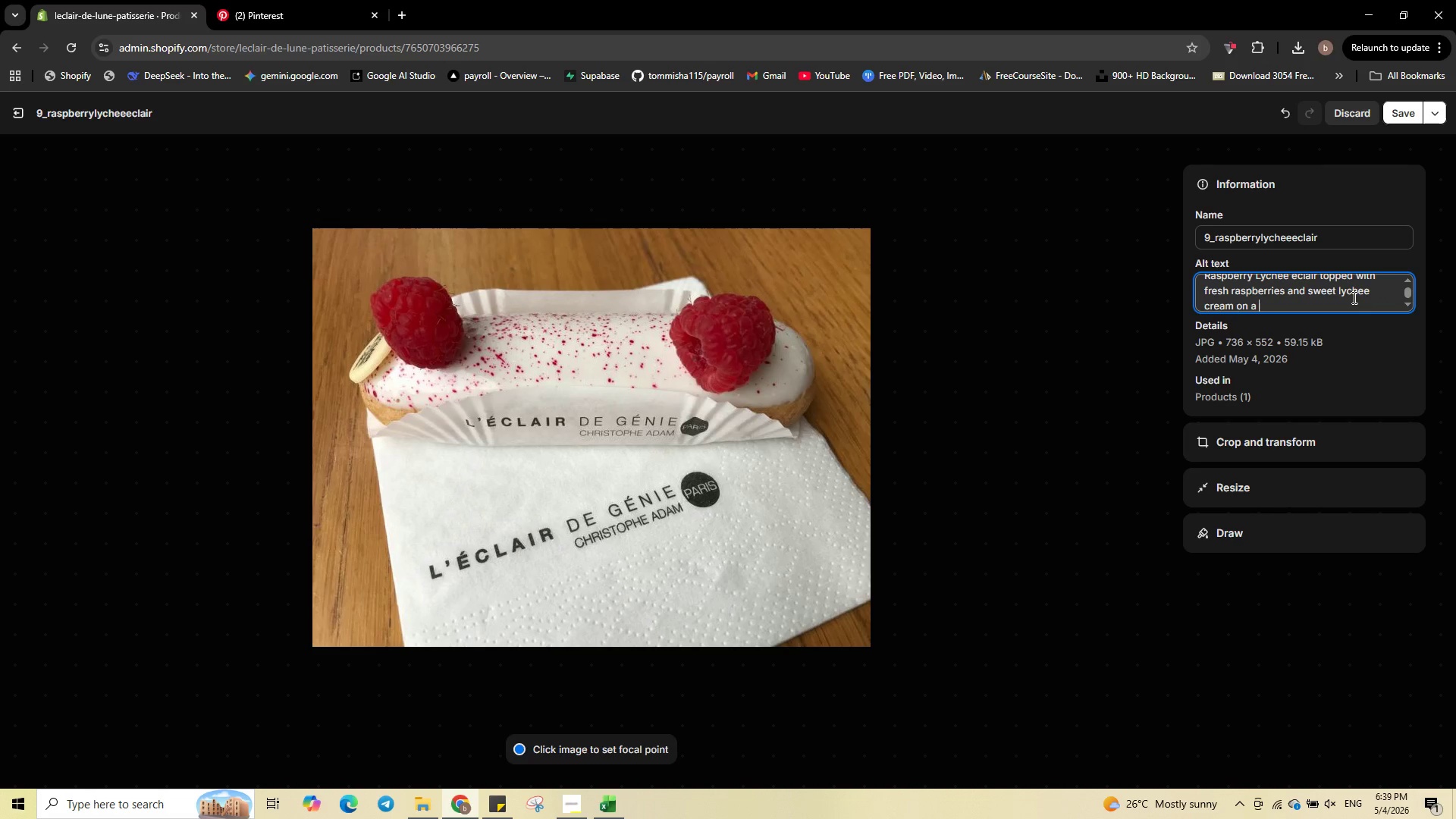 
type(minia)
key(Backspace)
type(malist trat)
key(Backspace)
type(y.)
 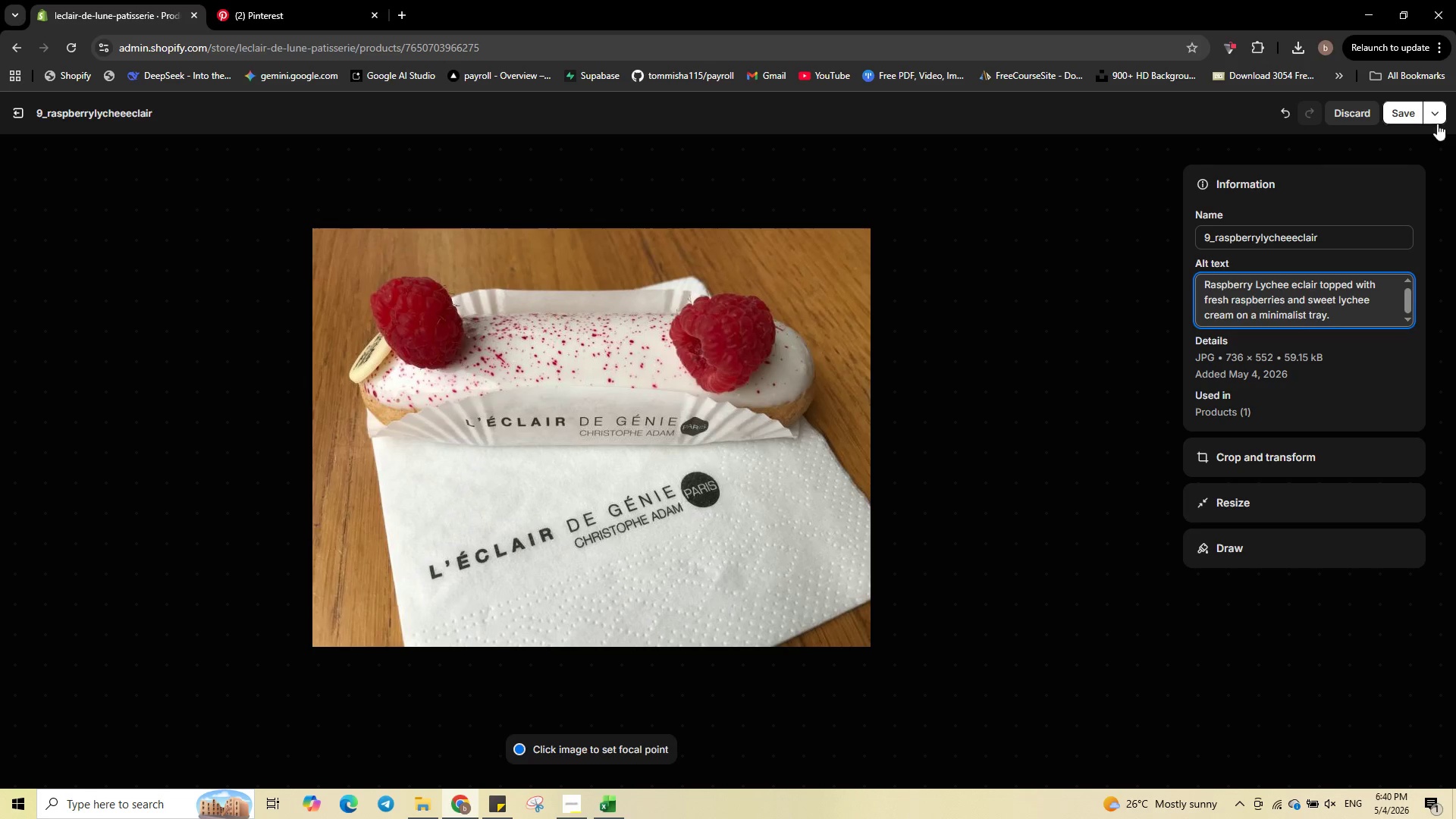 
left_click([1404, 114])
 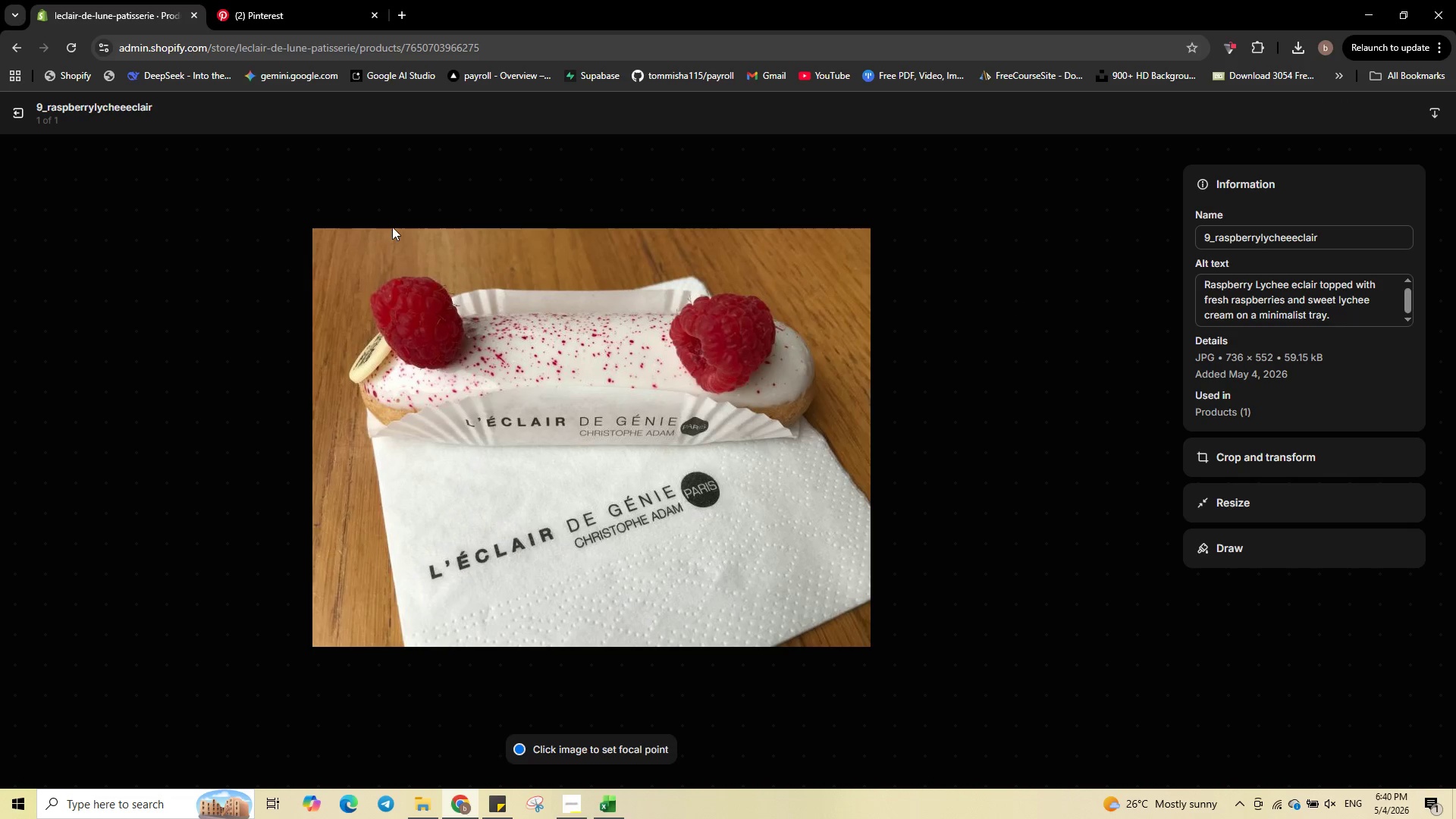 
left_click([20, 115])
 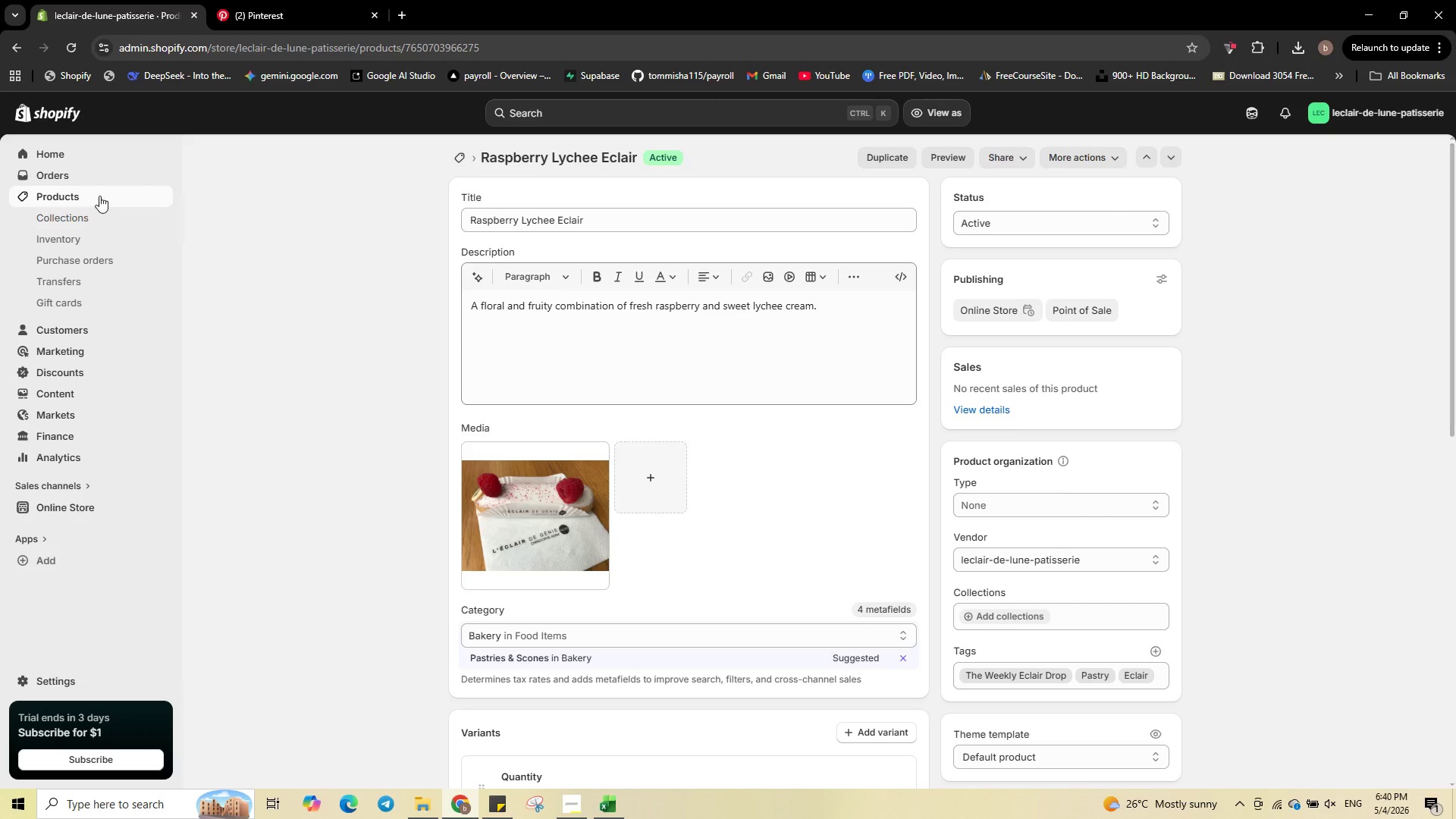 
left_click([99, 196])
 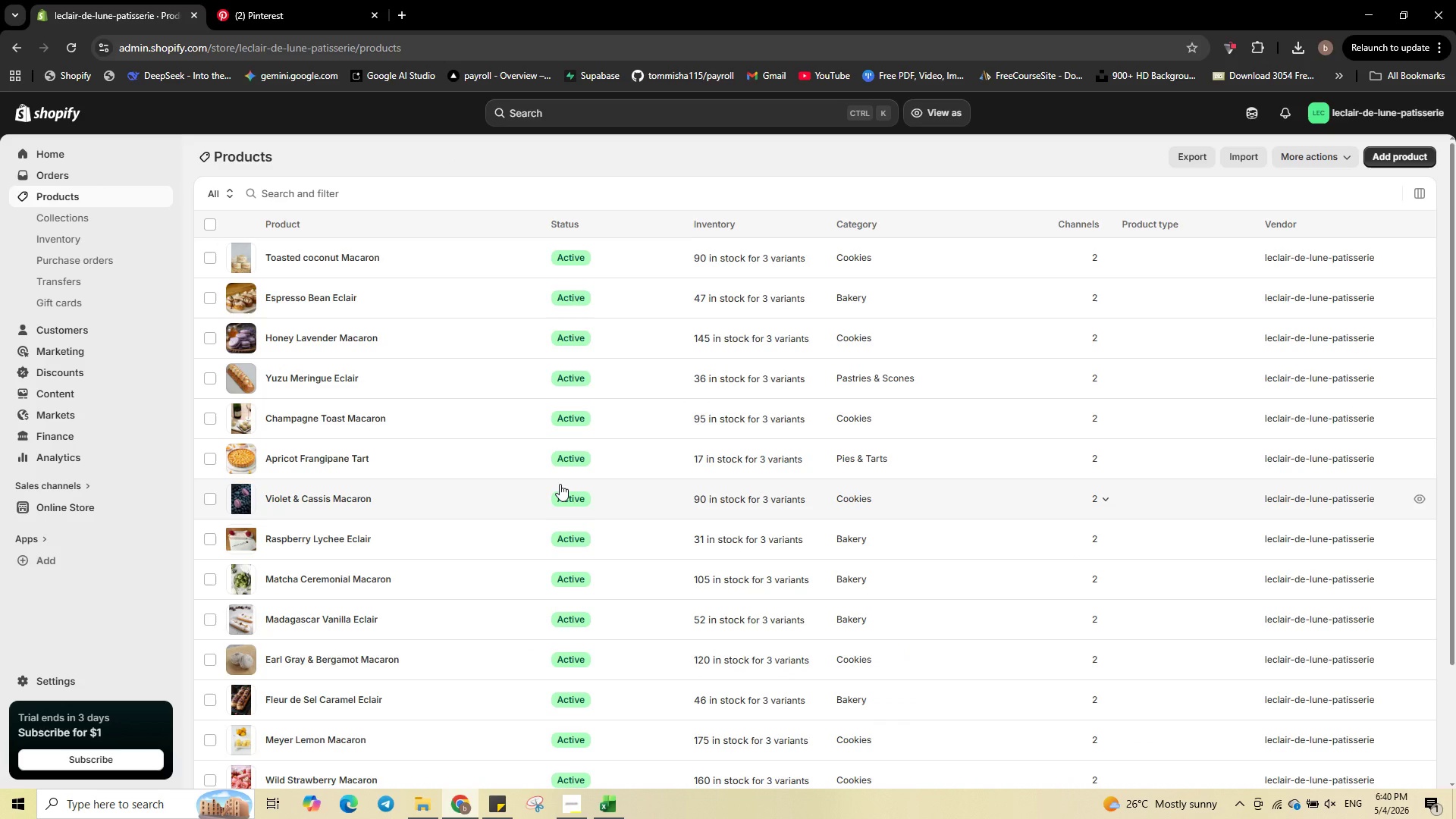 
wait(9.78)
 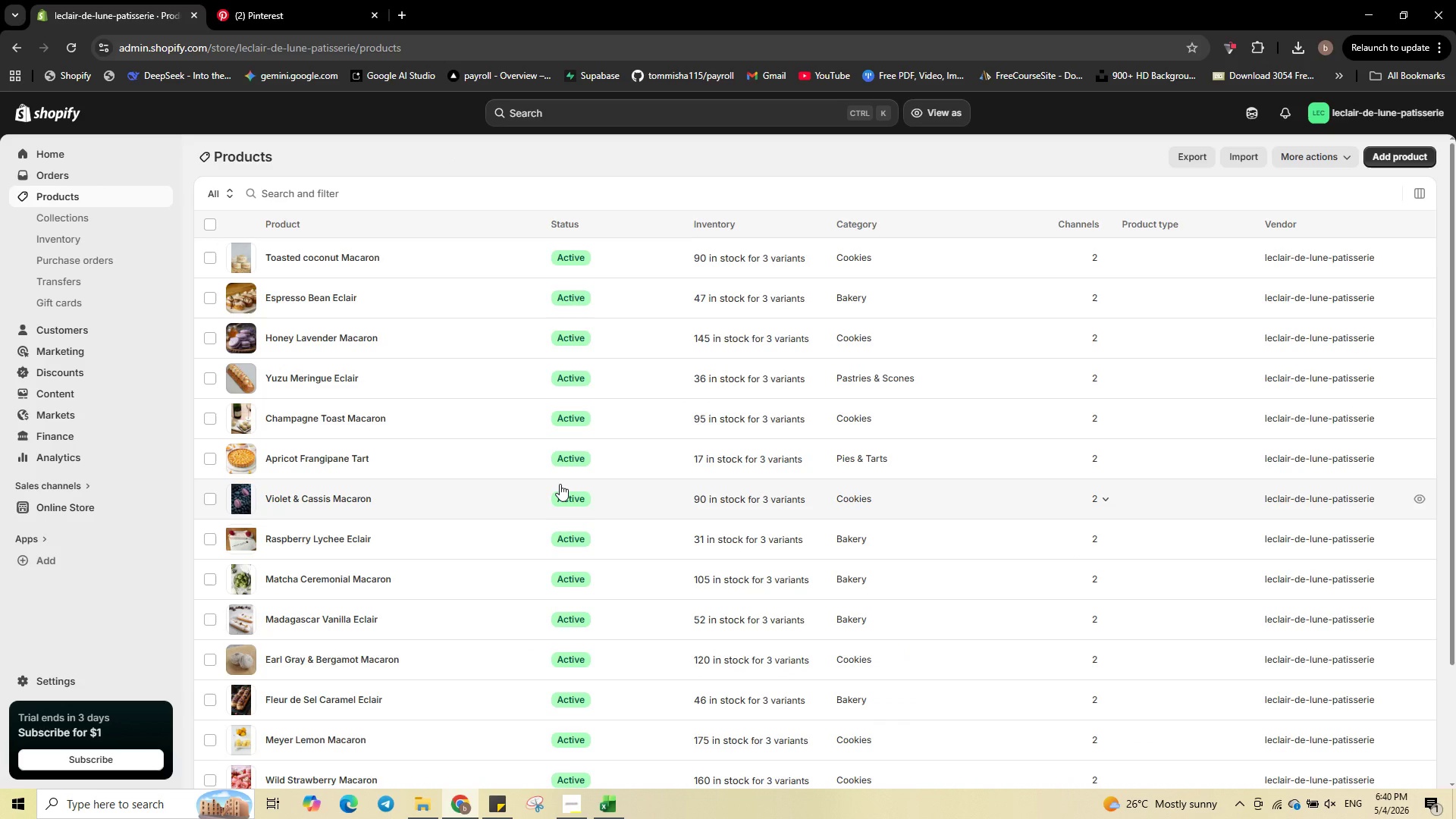 
left_click([515, 488])
 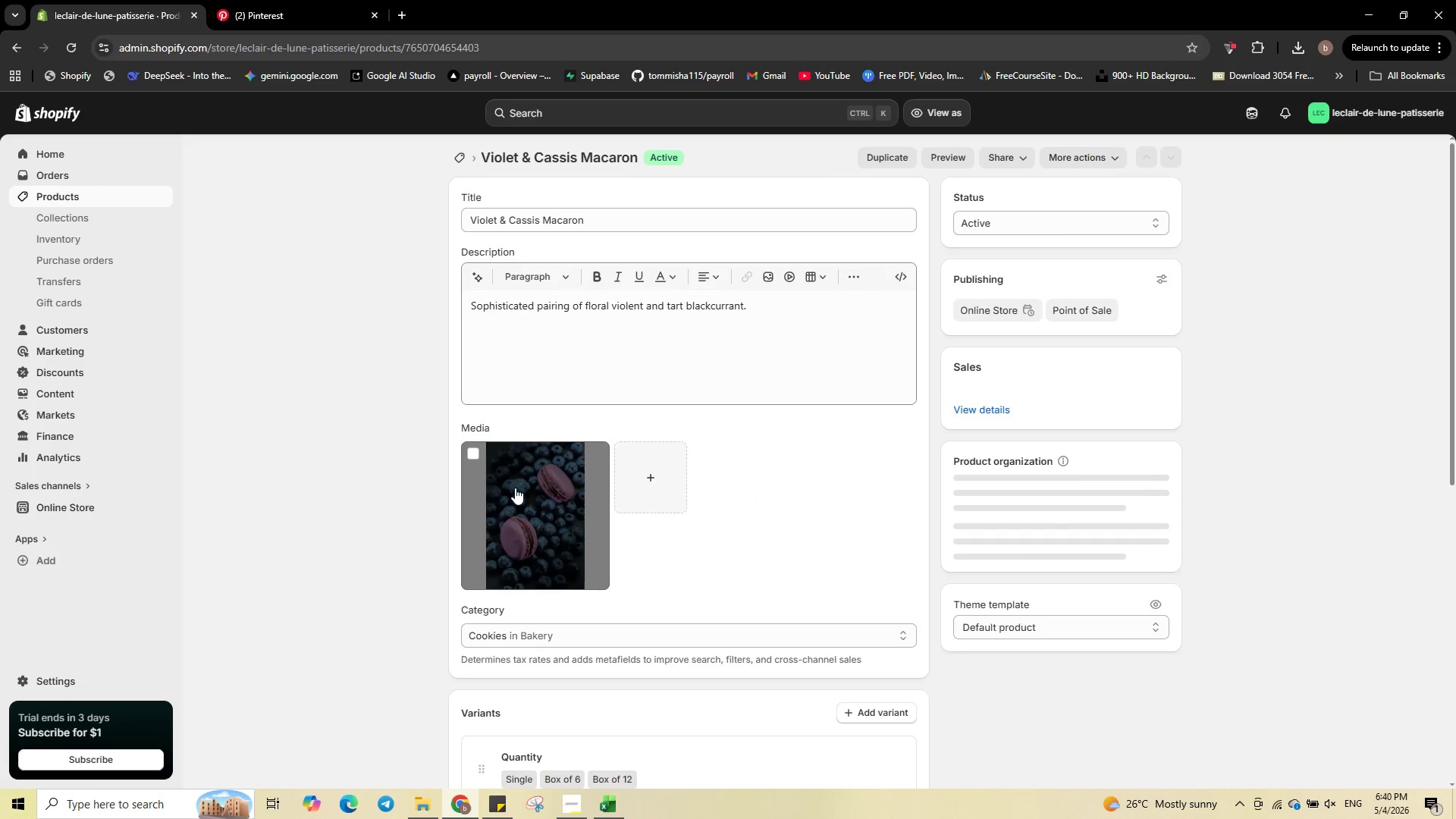 
left_click([540, 473])
 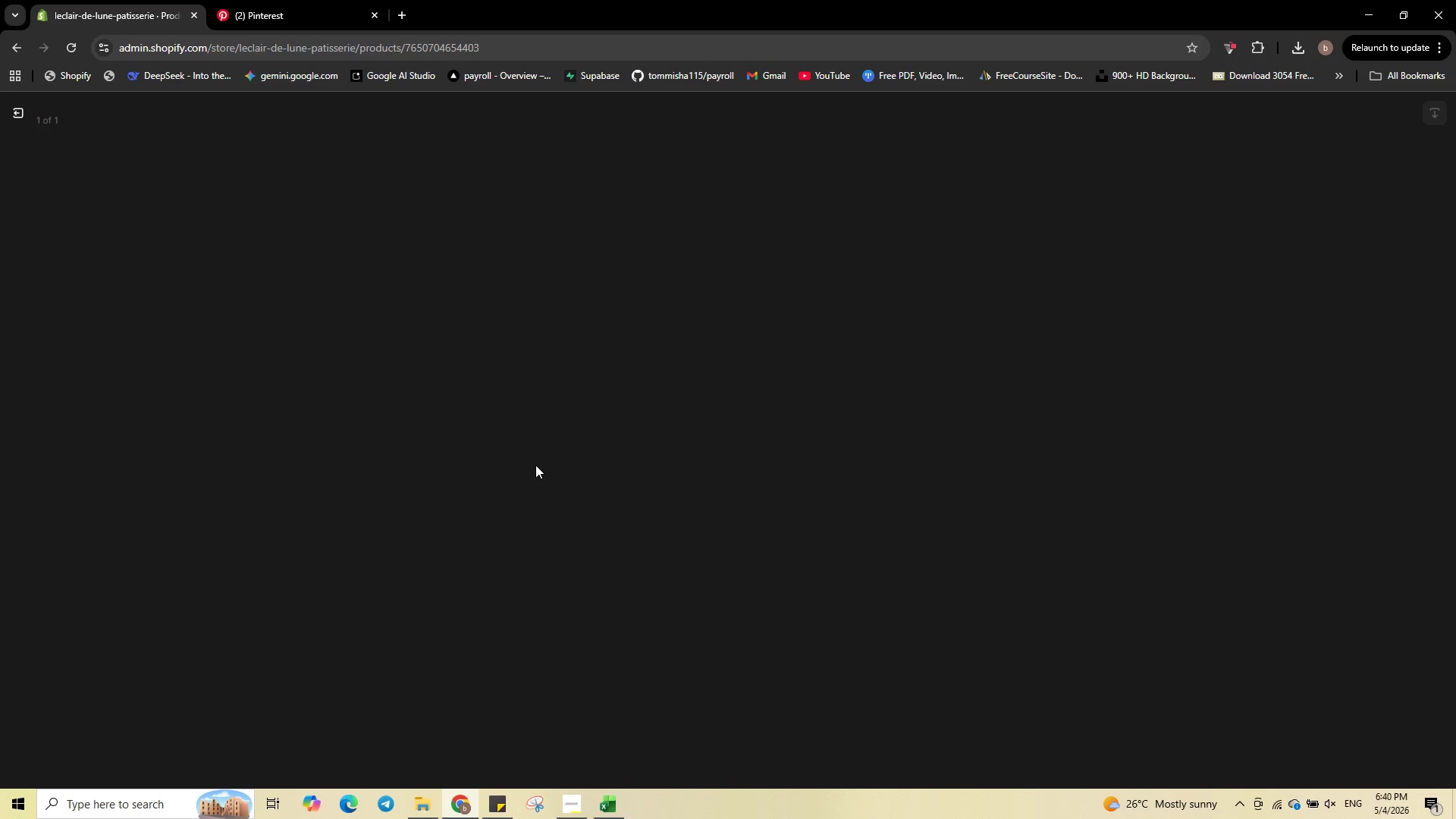 
wait(11.09)
 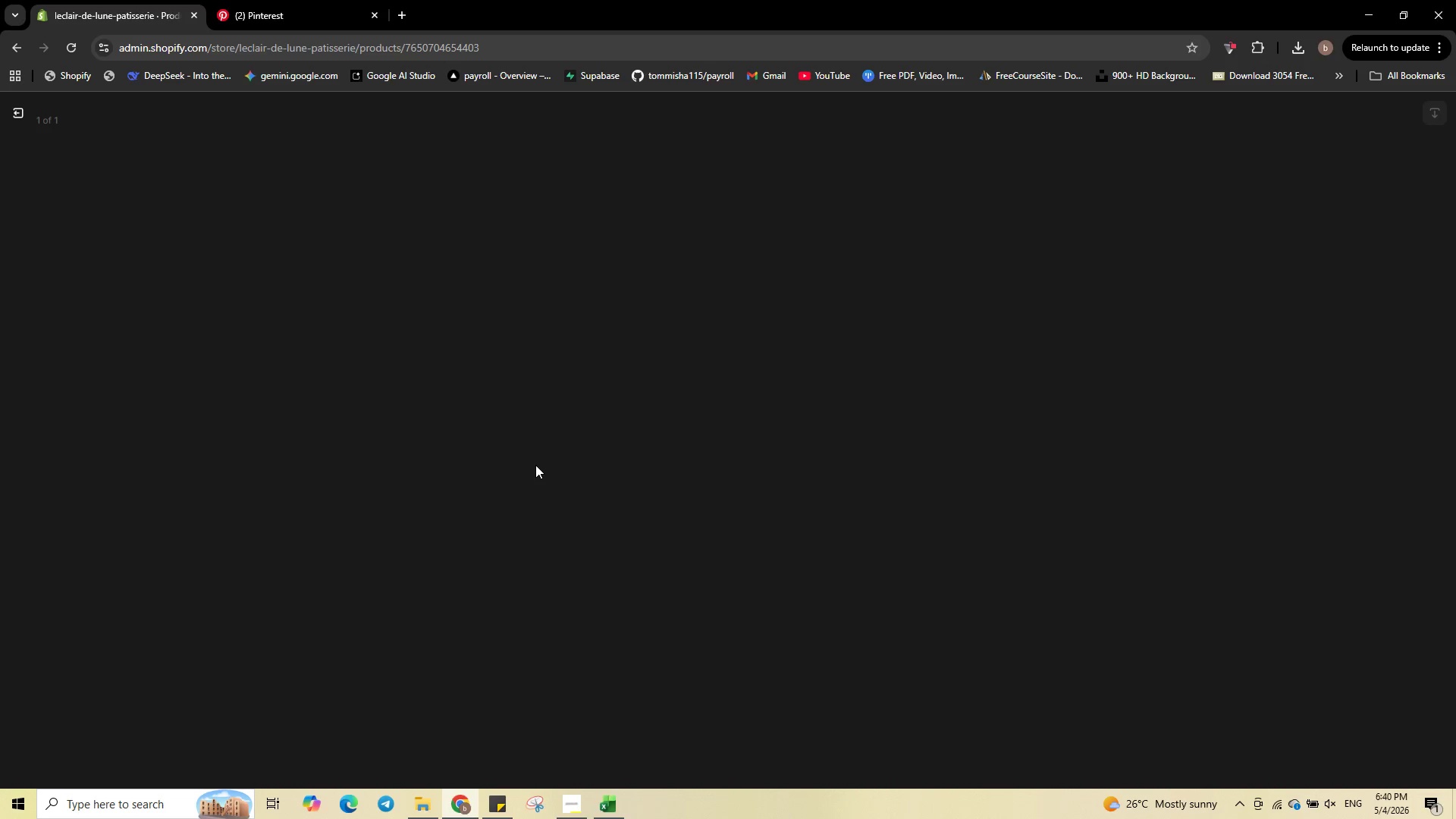 
left_click([1219, 284])
 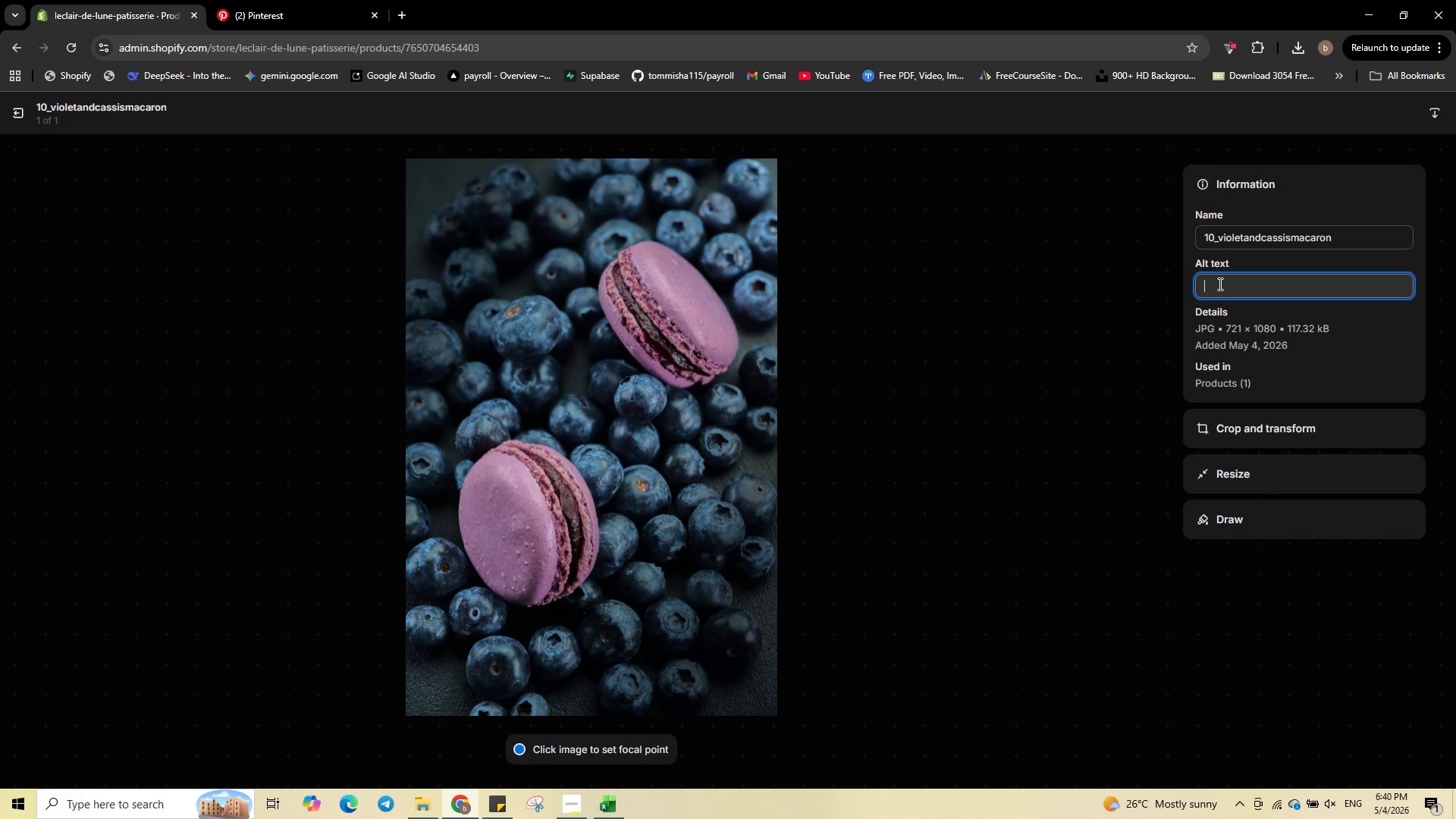 
type(violet & Cassis macaron with floral violet and tat)
key(Backspace)
type(rt )
 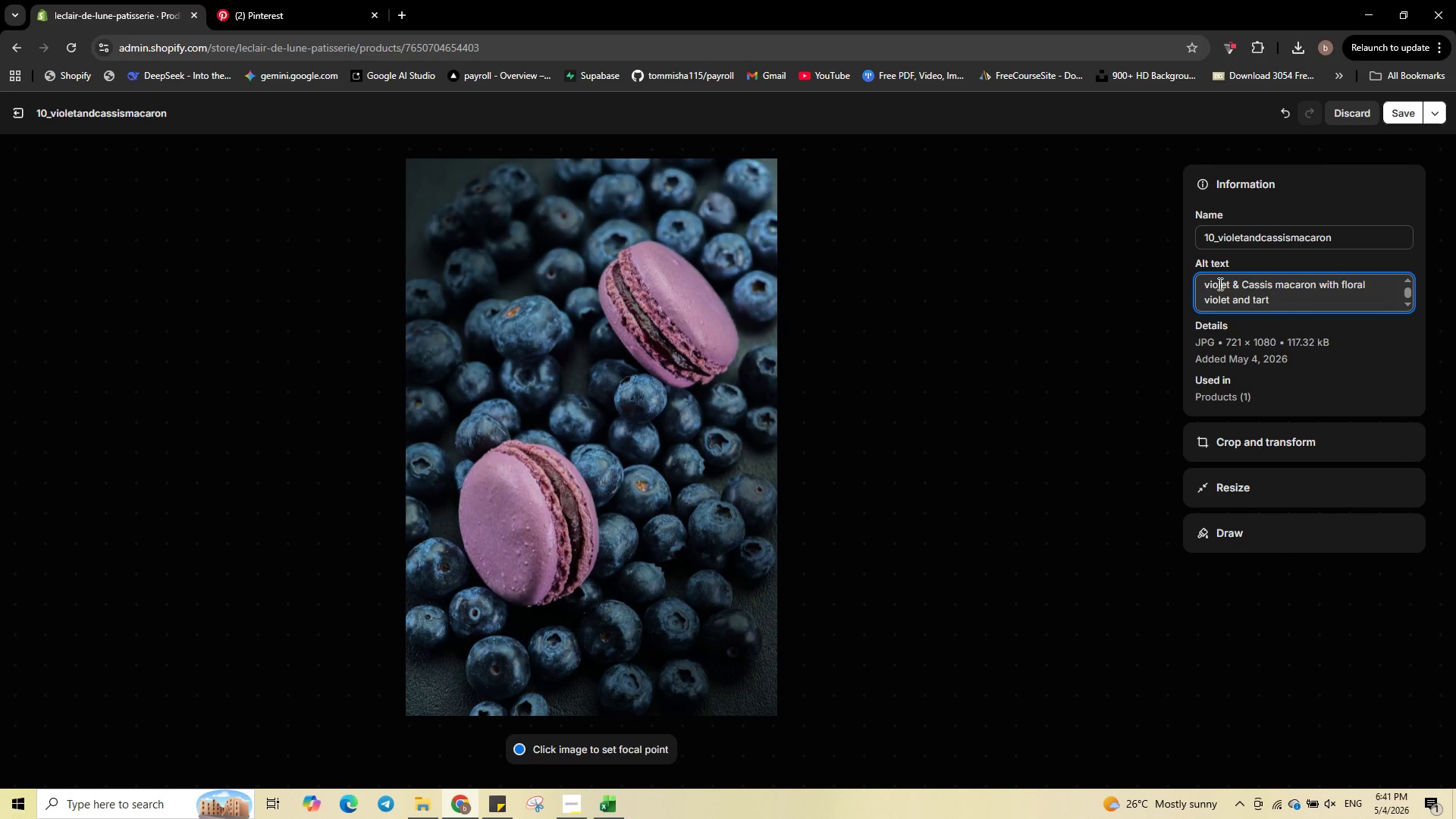 
type(blackcurrant filing, garnished with edible flowers.)
 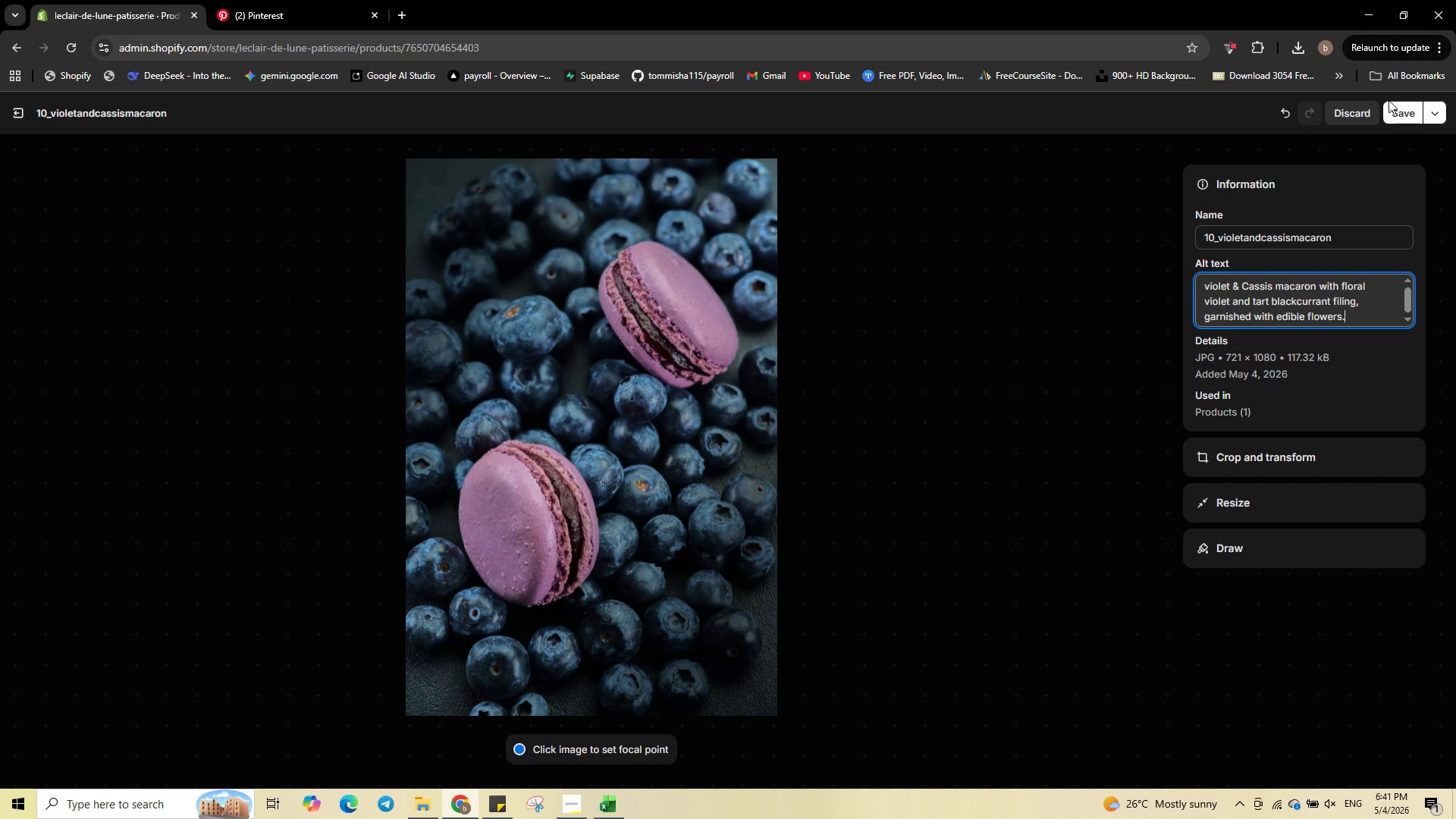 
left_click([1391, 115])
 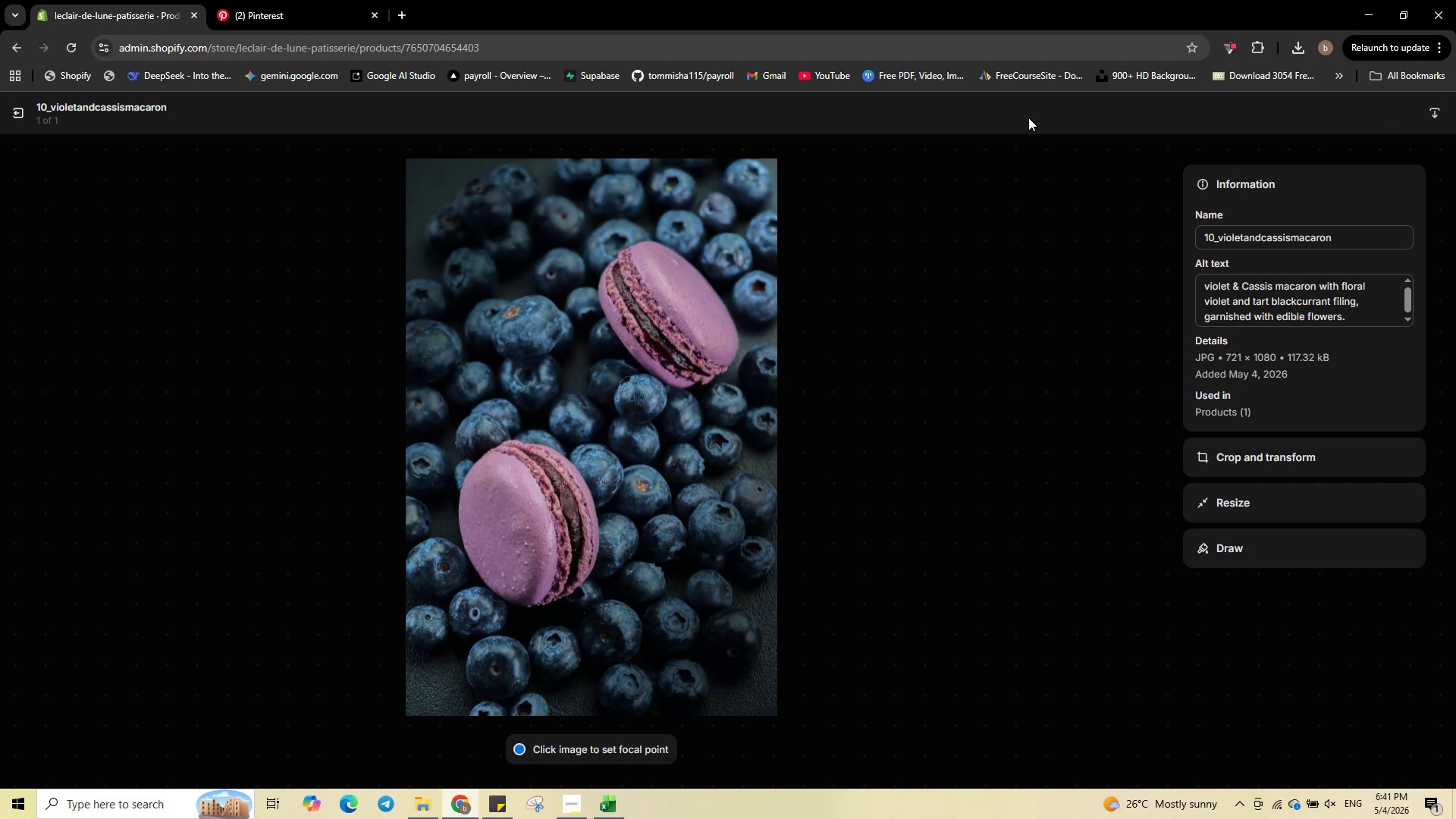 
left_click([9, 107])
 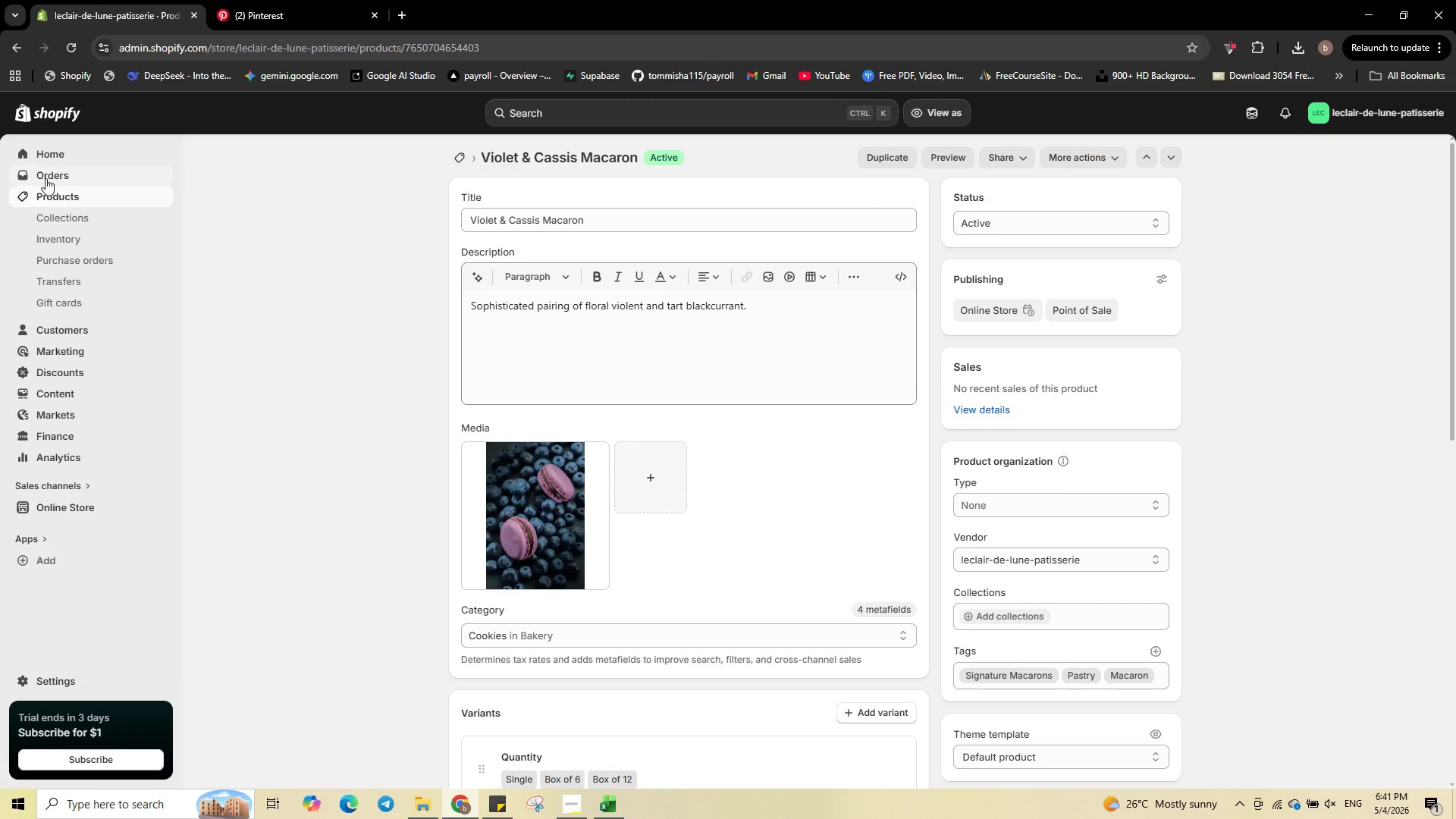 
left_click([67, 194])
 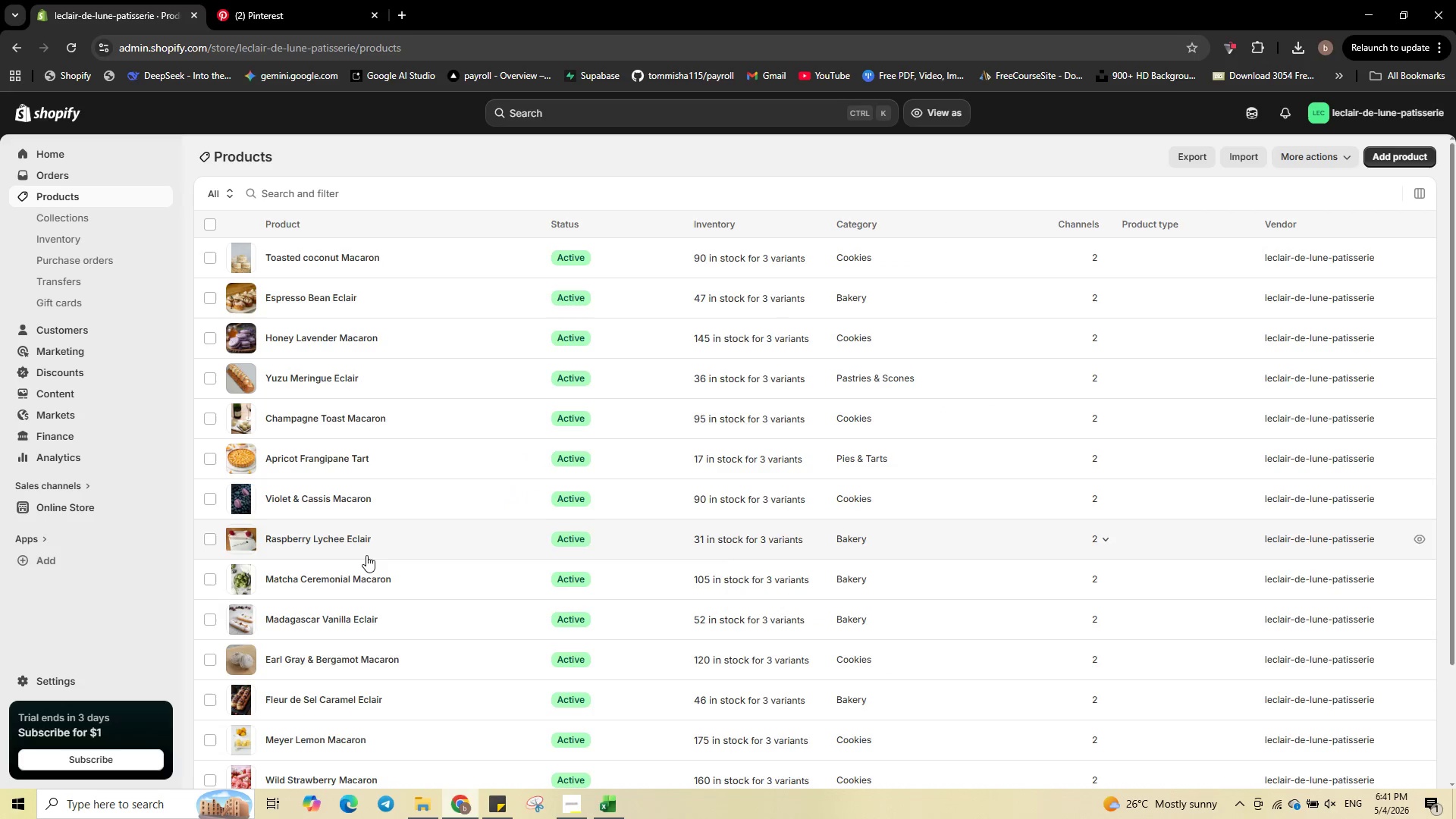 
wait(6.25)
 